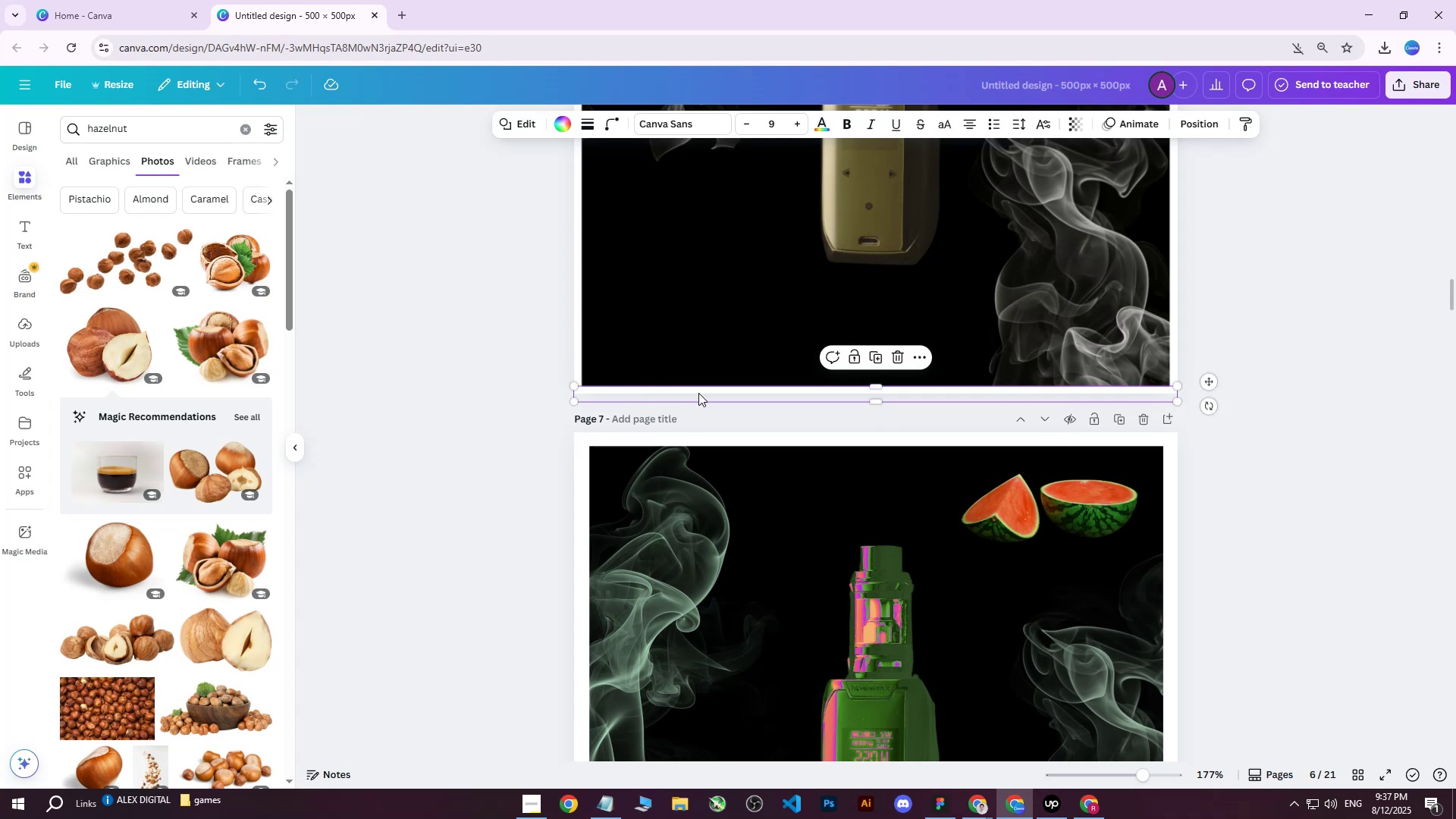 
key(ArrowDown)
 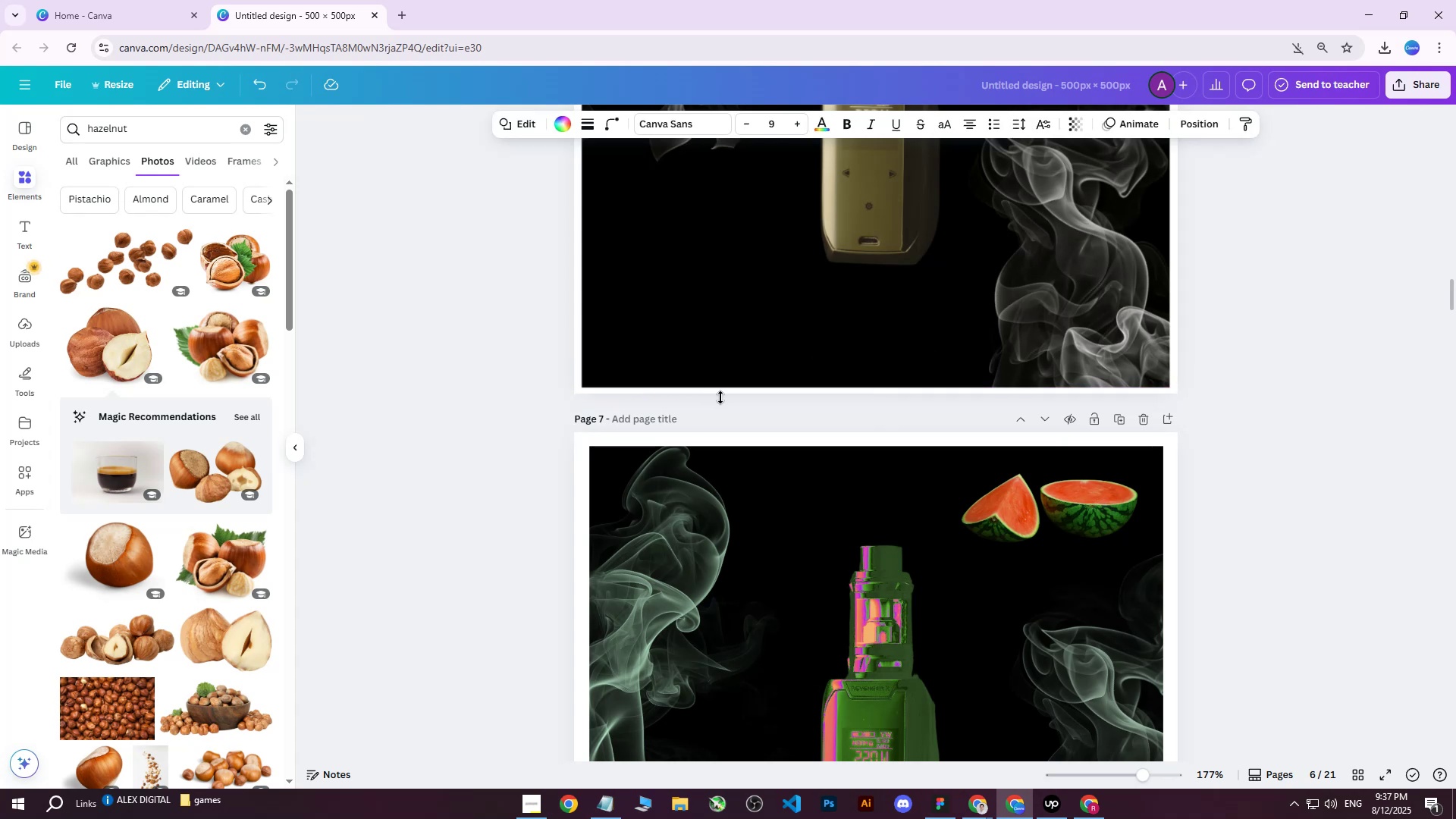 
key(ArrowDown)
 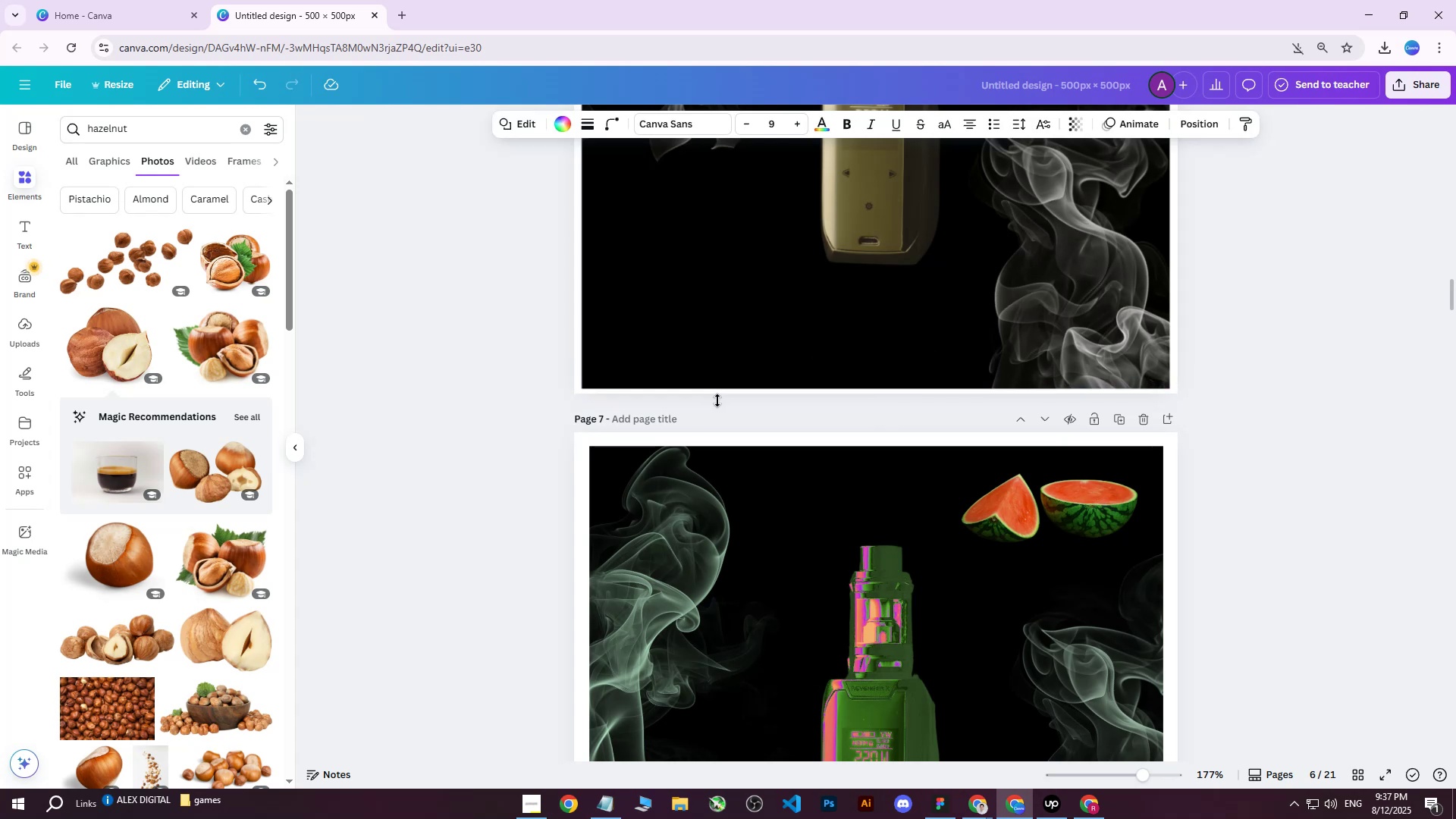 
key(ArrowDown)
 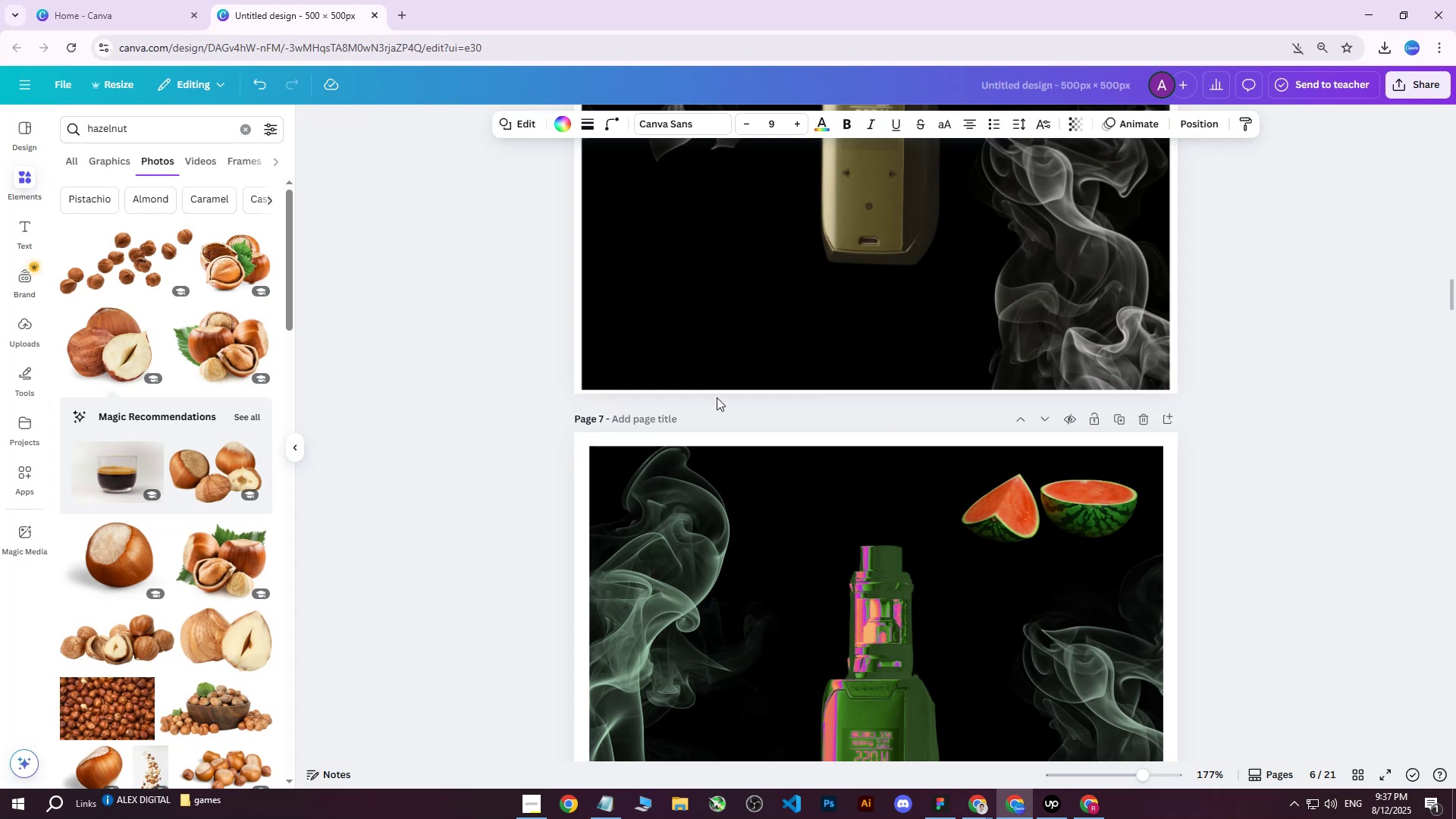 
key(ArrowDown)
 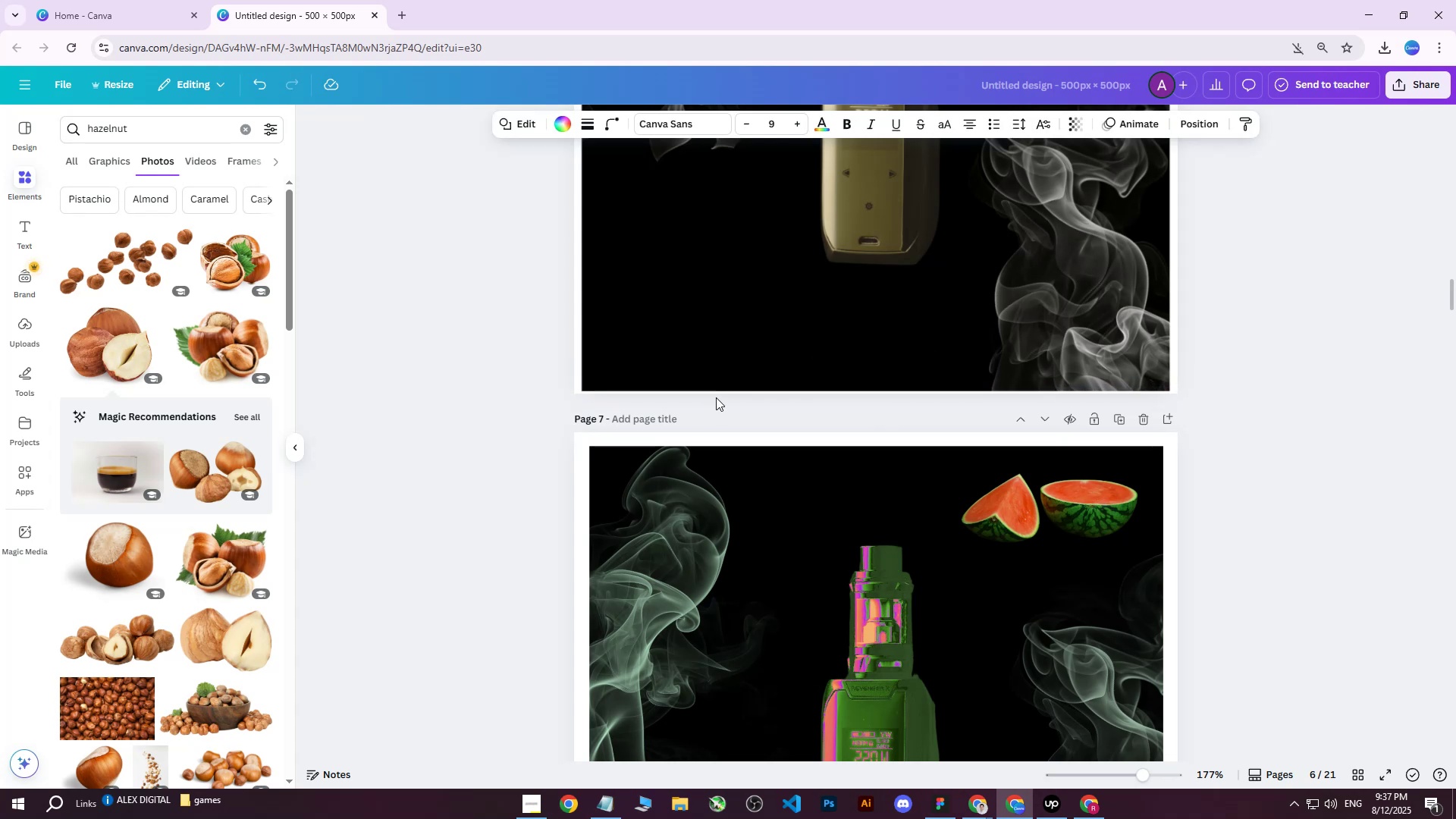 
key(ArrowDown)
 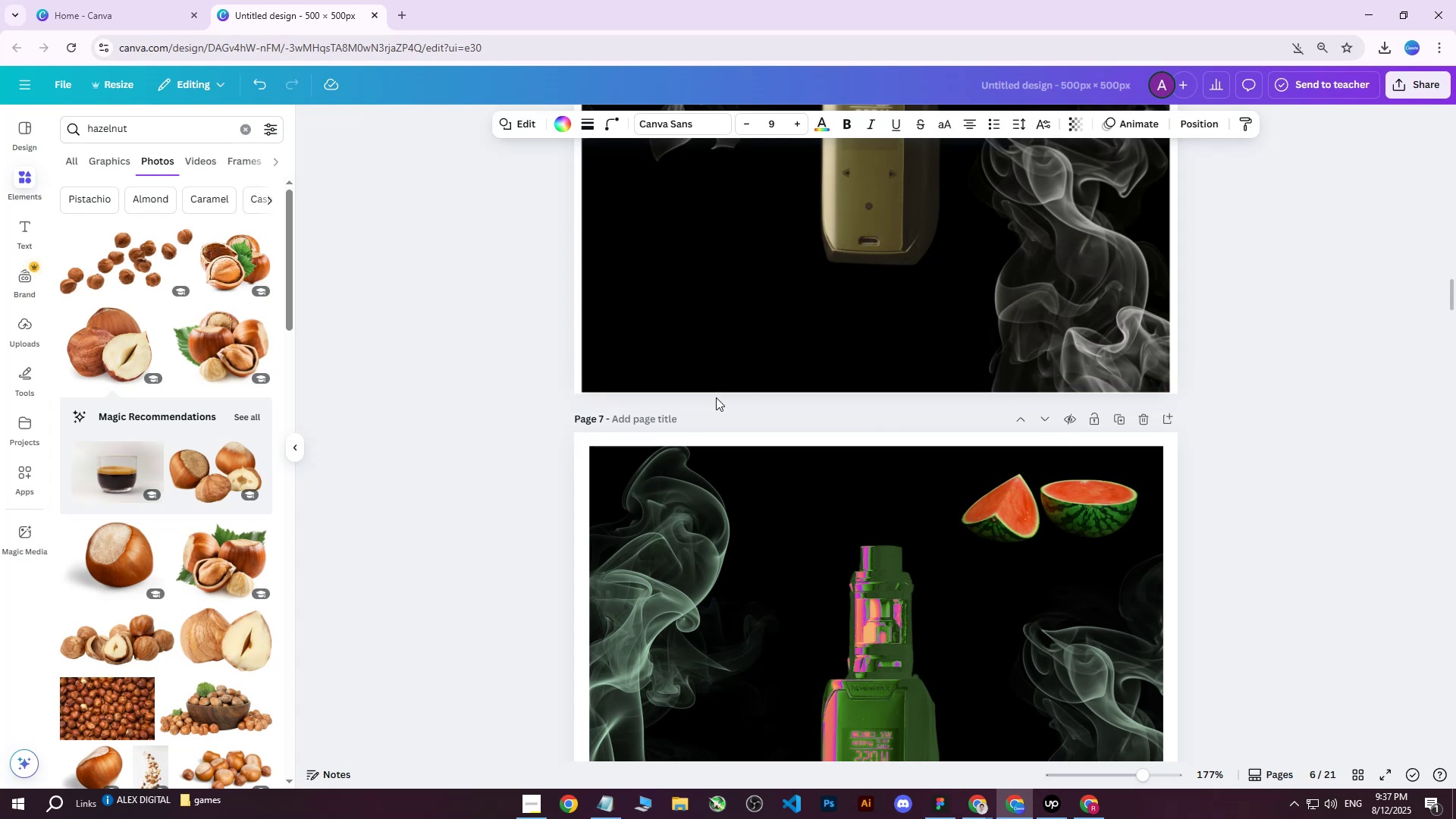 
key(ArrowDown)
 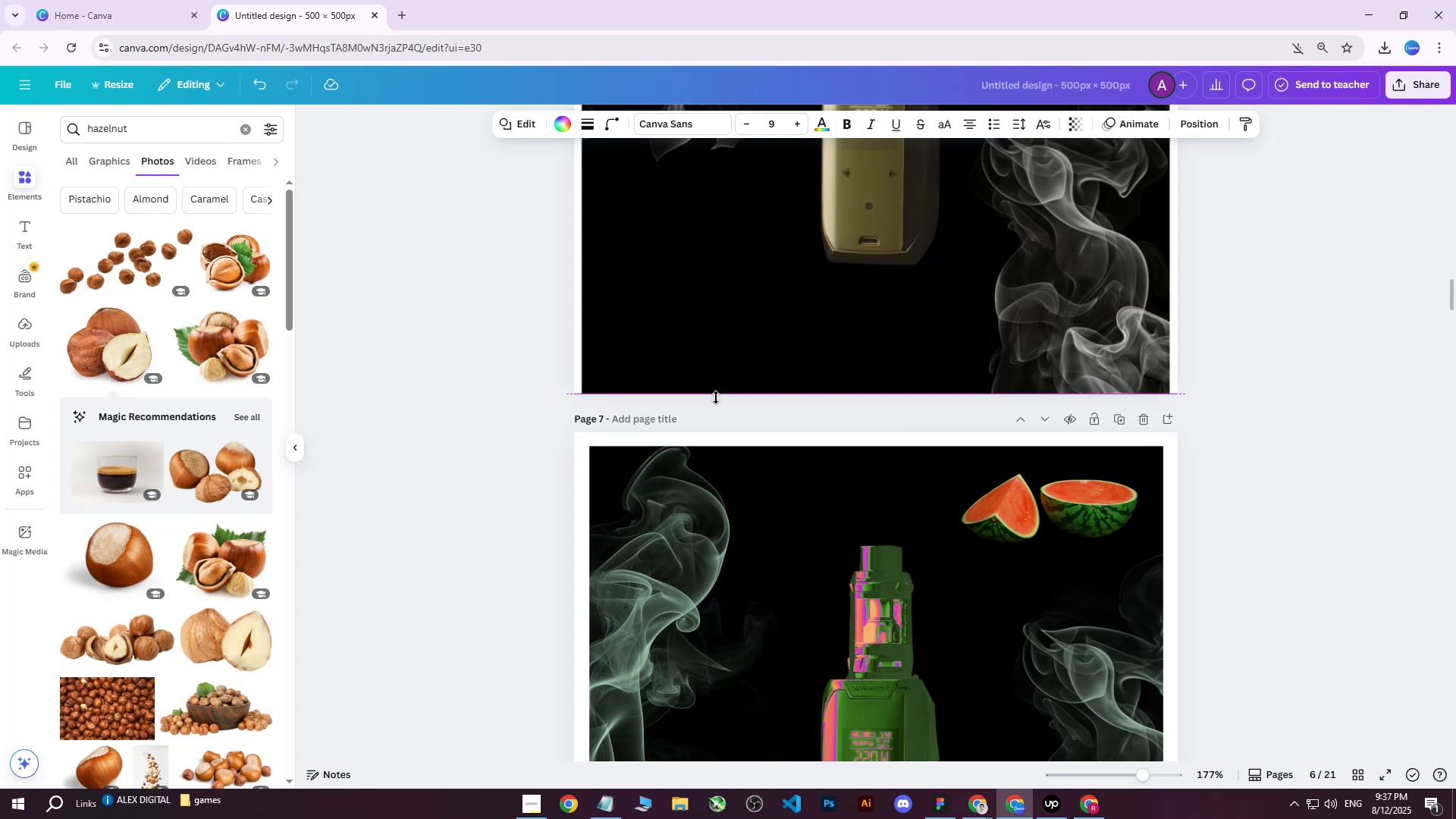 
key(ArrowUp)
 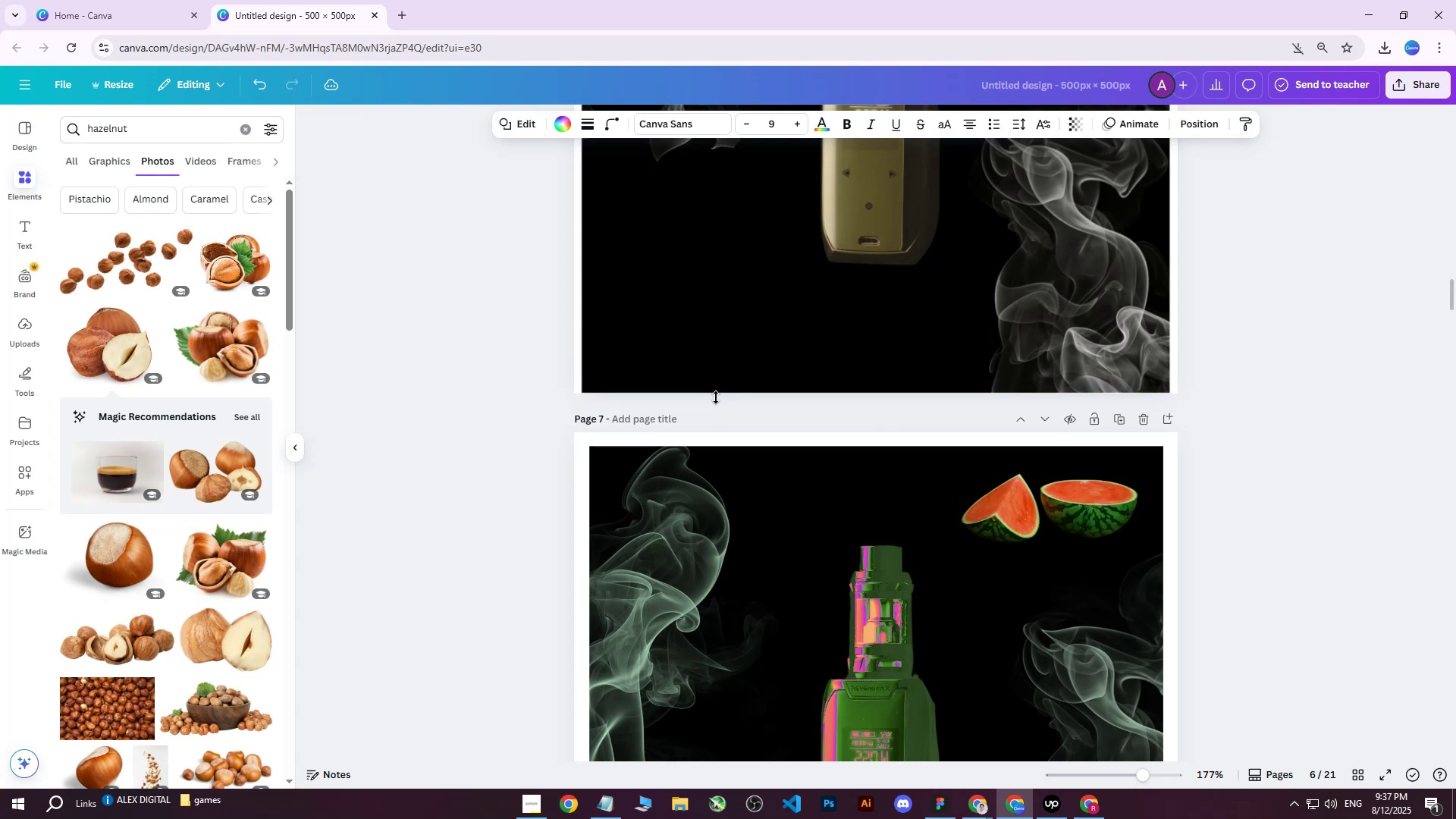 
key(ArrowUp)
 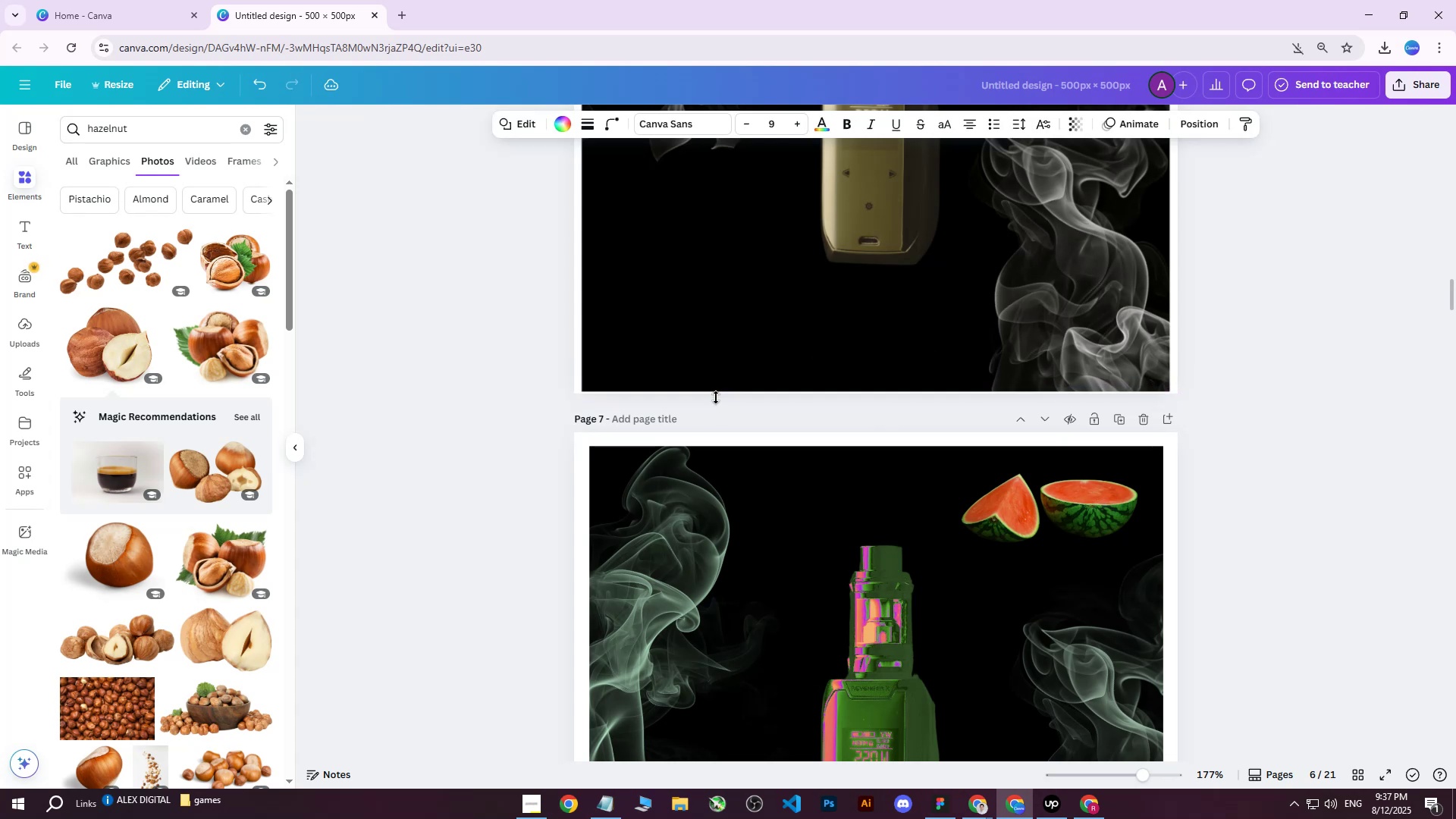 
key(ArrowUp)
 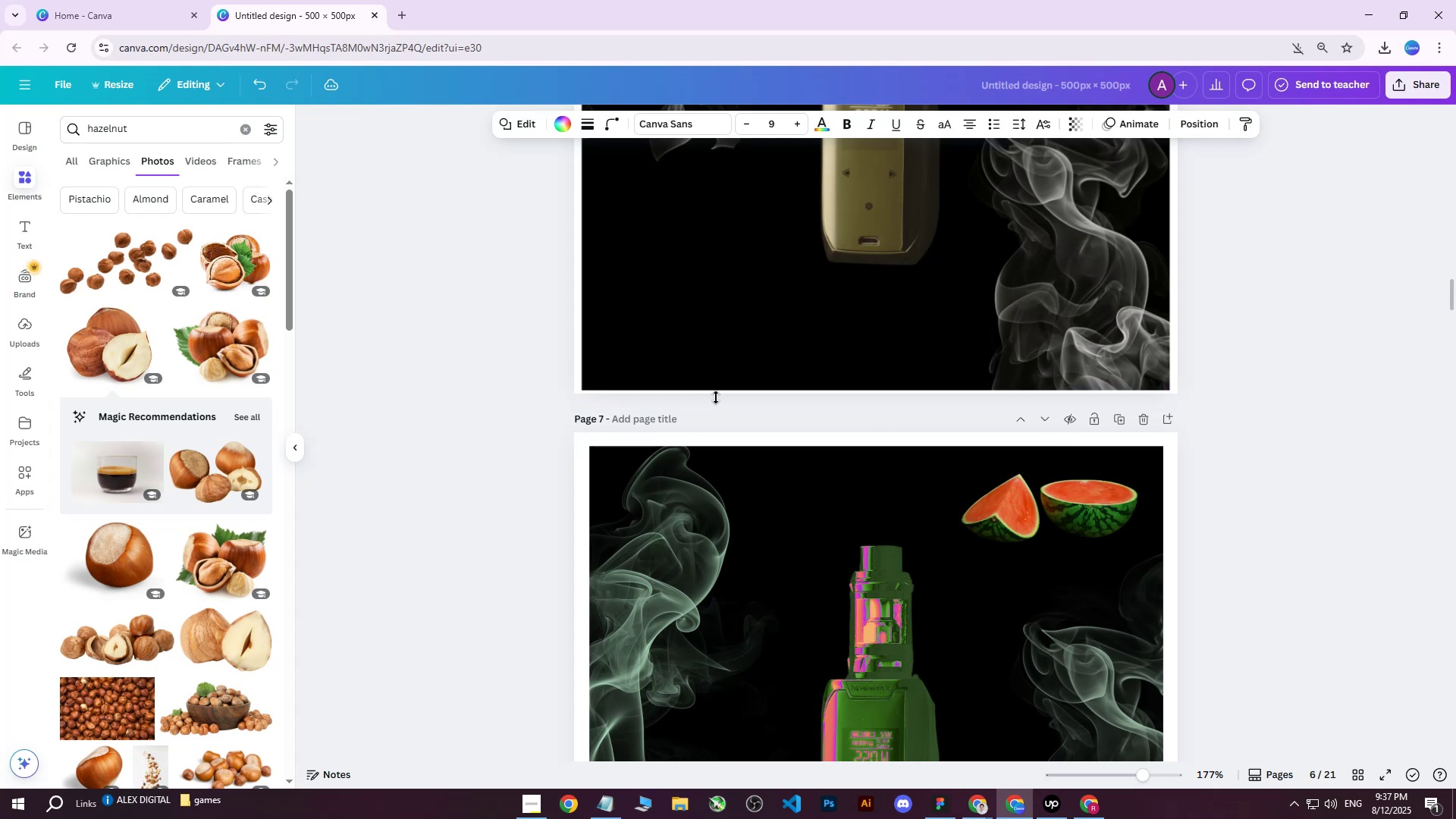 
key(ArrowUp)
 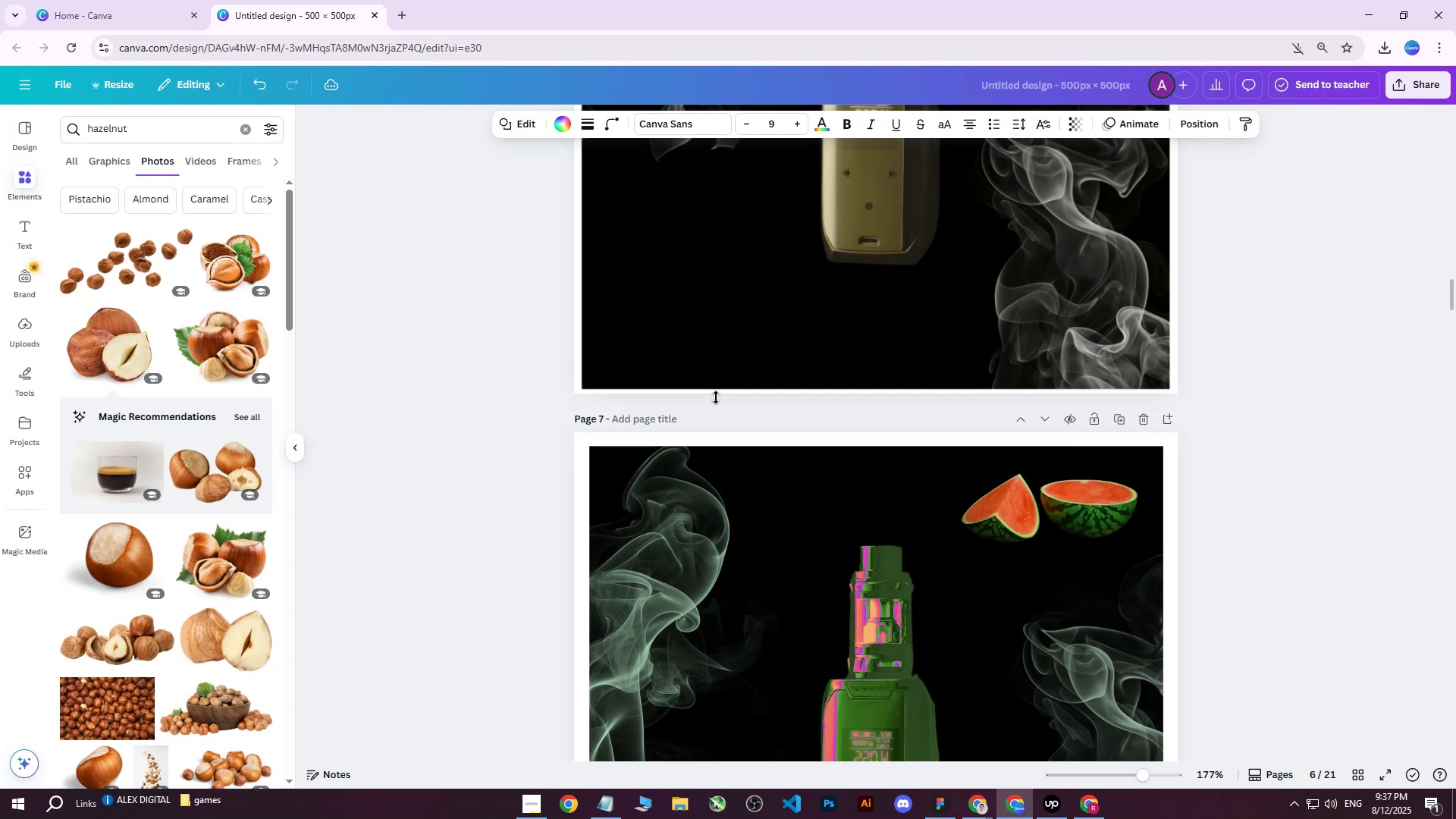 
key(ArrowUp)
 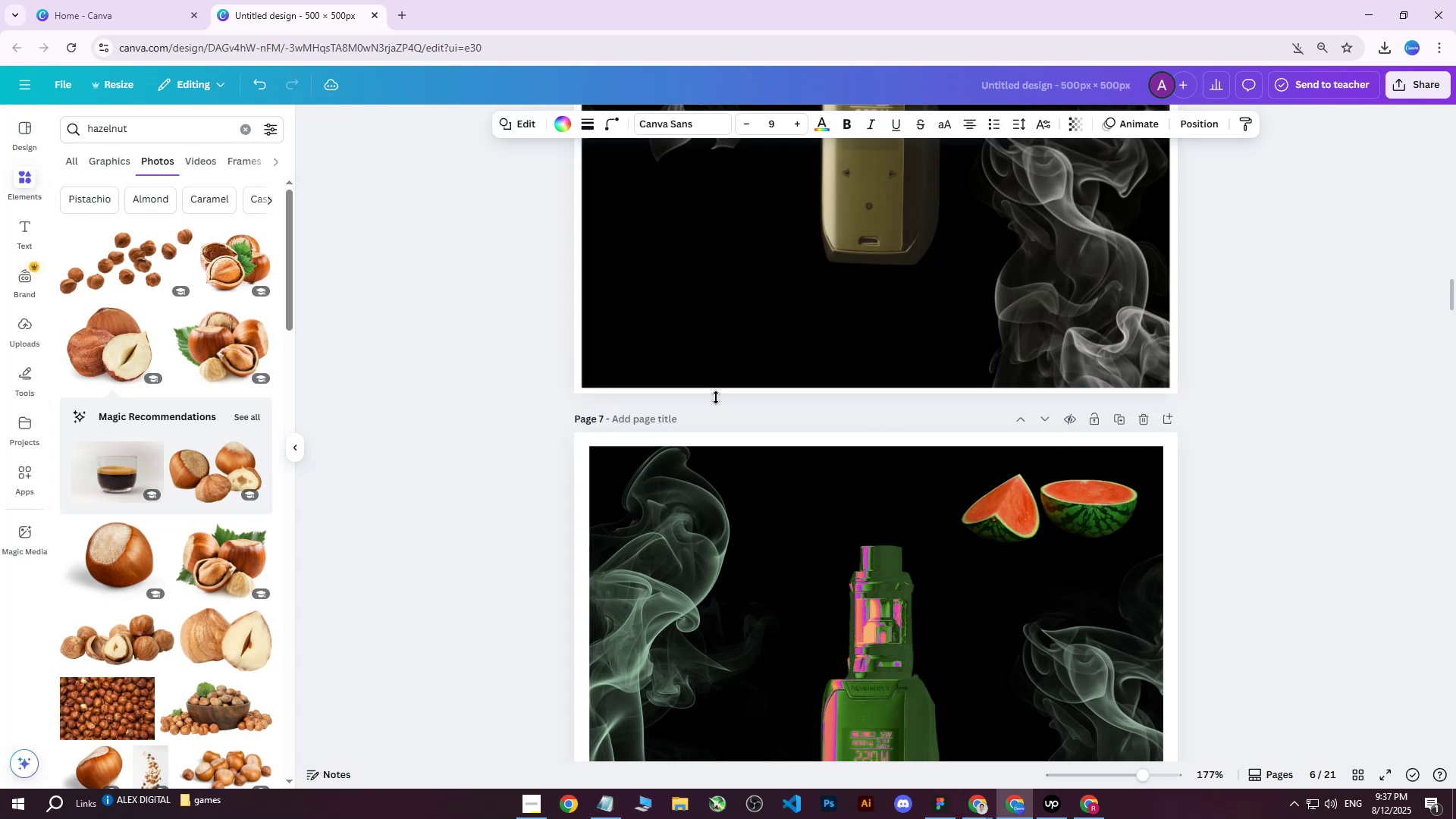 
key(ArrowUp)
 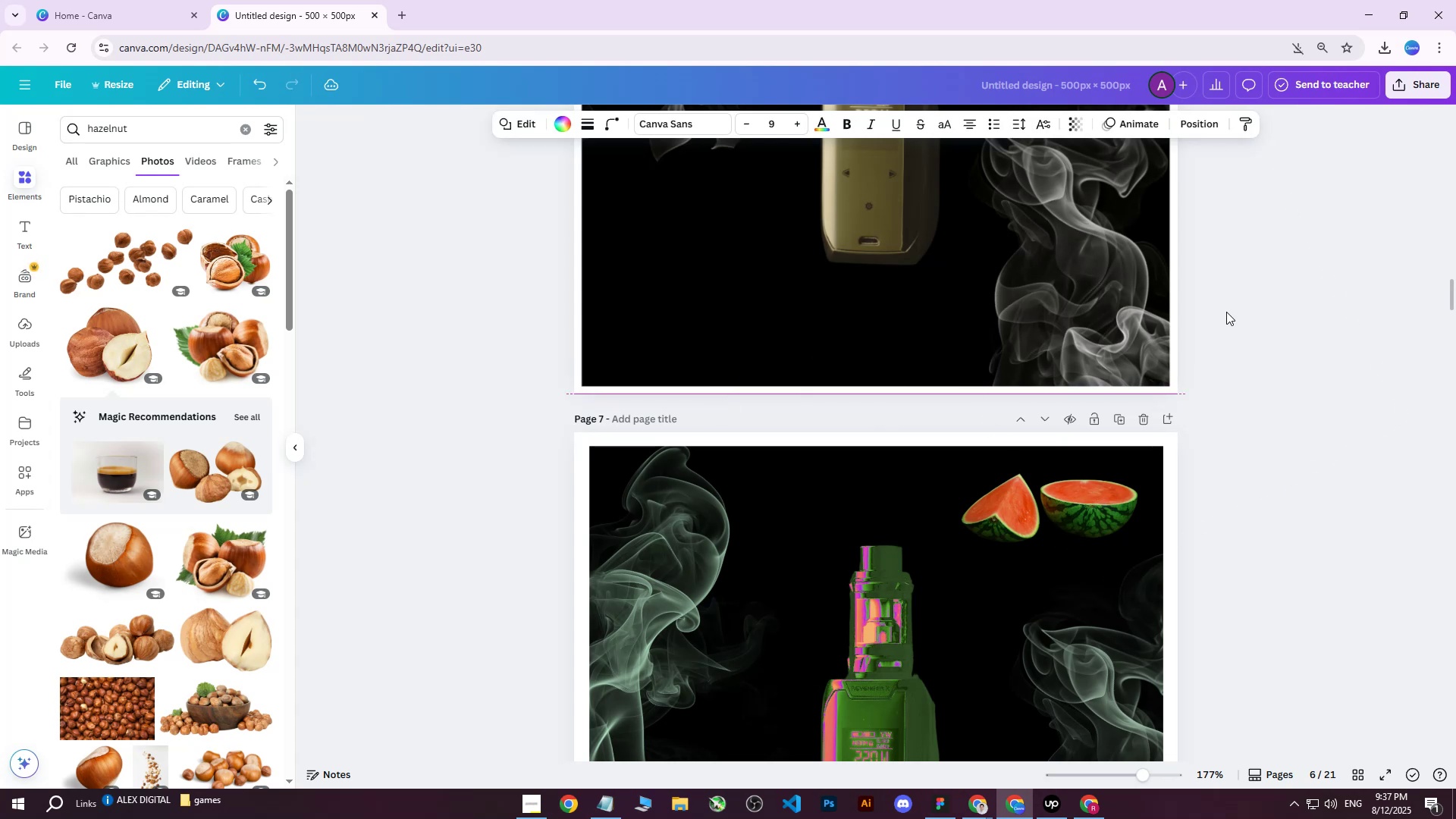 
left_click([1226, 312])
 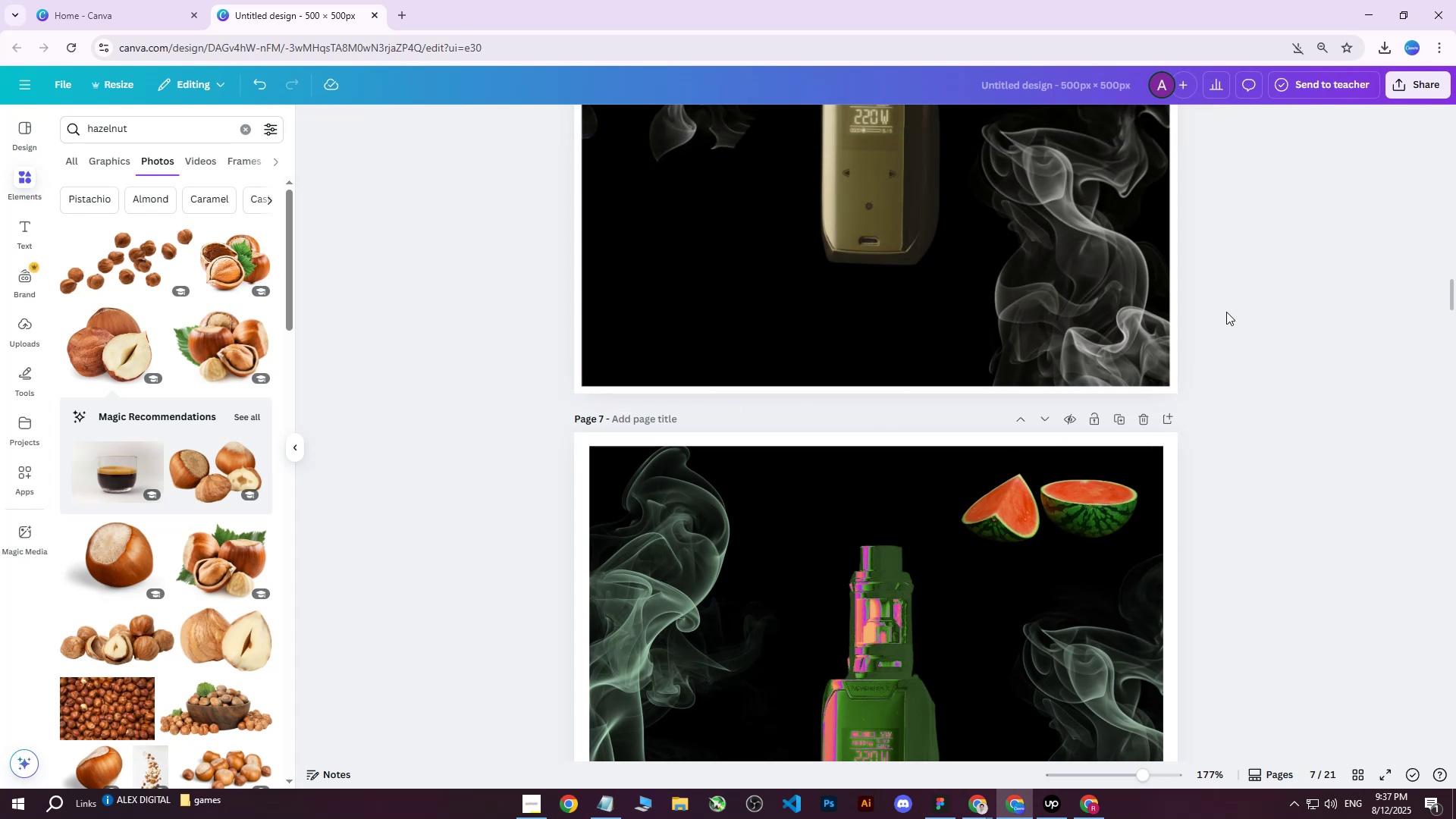 
scroll: coordinate [1209, 352], scroll_direction: up, amount: 6.0
 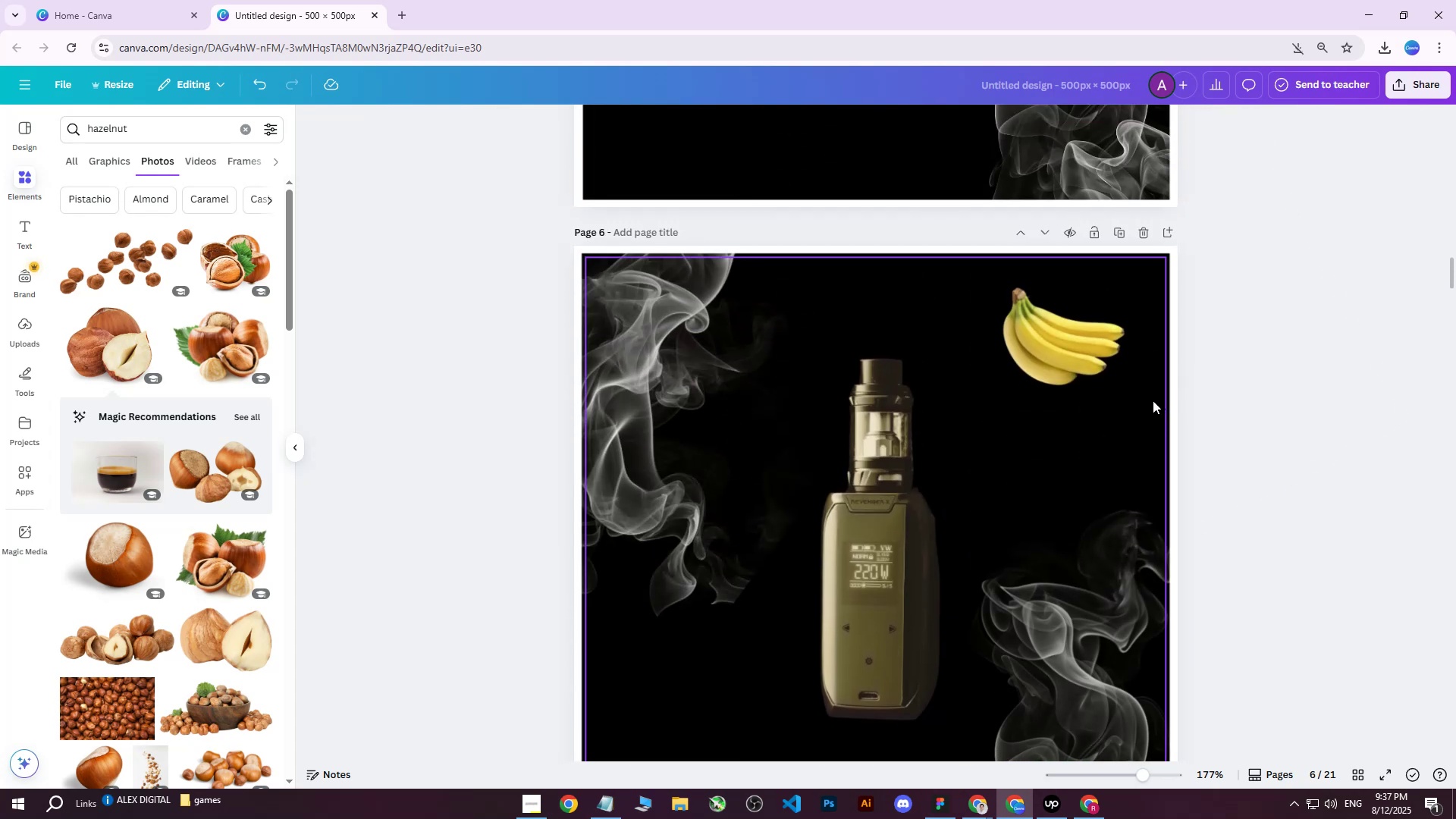 
scroll: coordinate [1152, 400], scroll_direction: down, amount: 1.0
 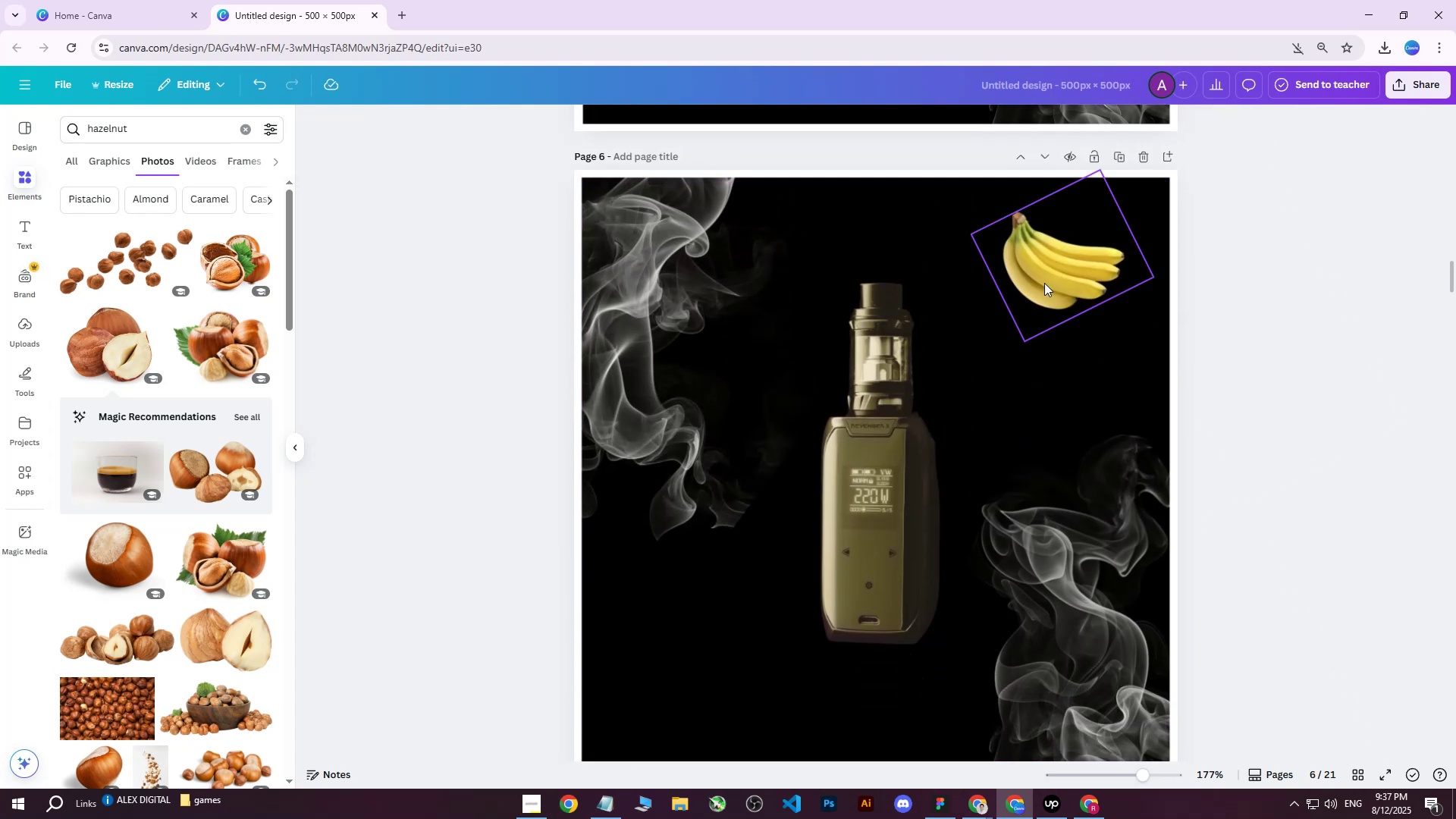 
left_click([1044, 277])
 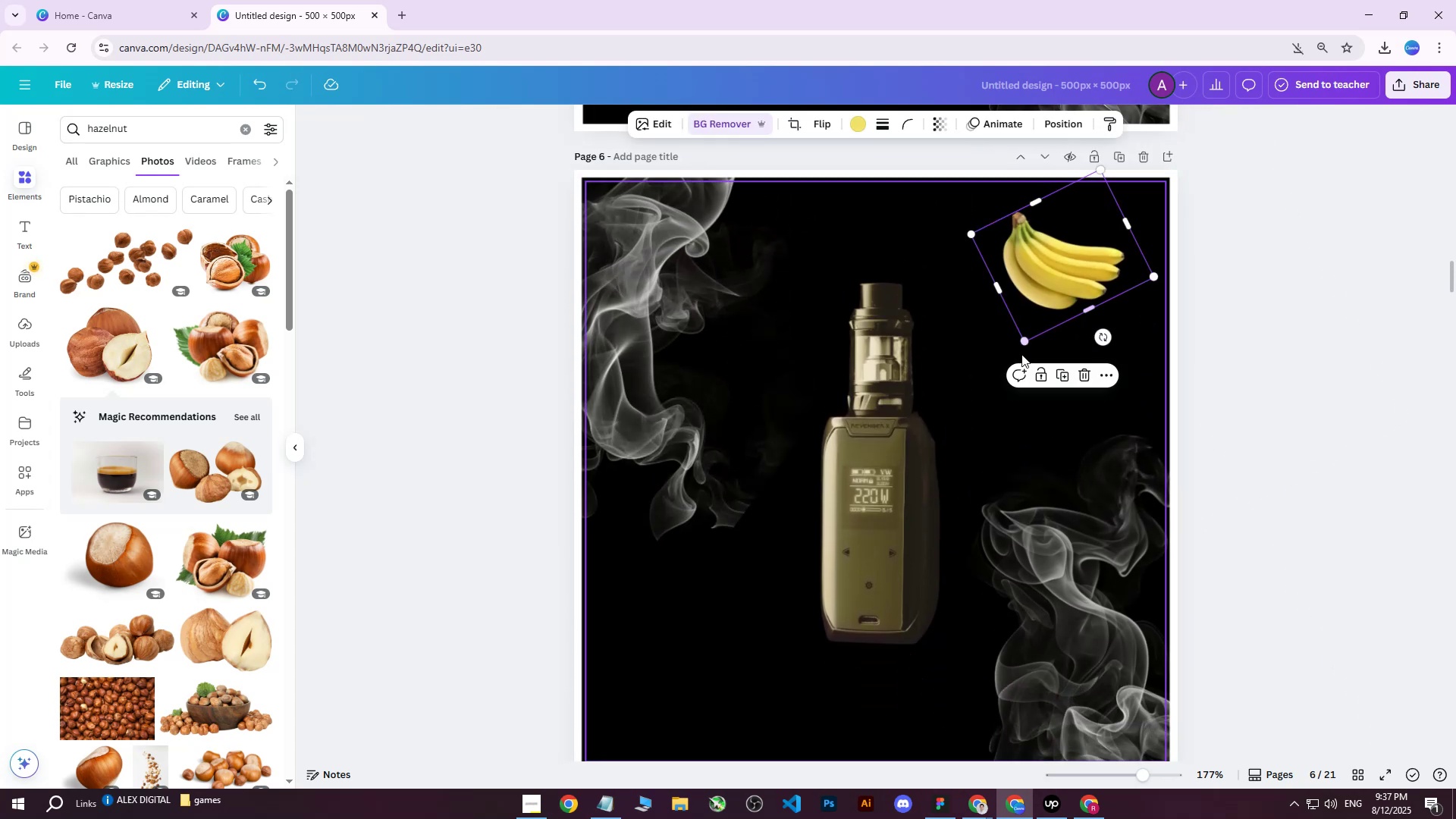 
left_click_drag(start_coordinate=[1021, 344], to_coordinate=[1023, 371])
 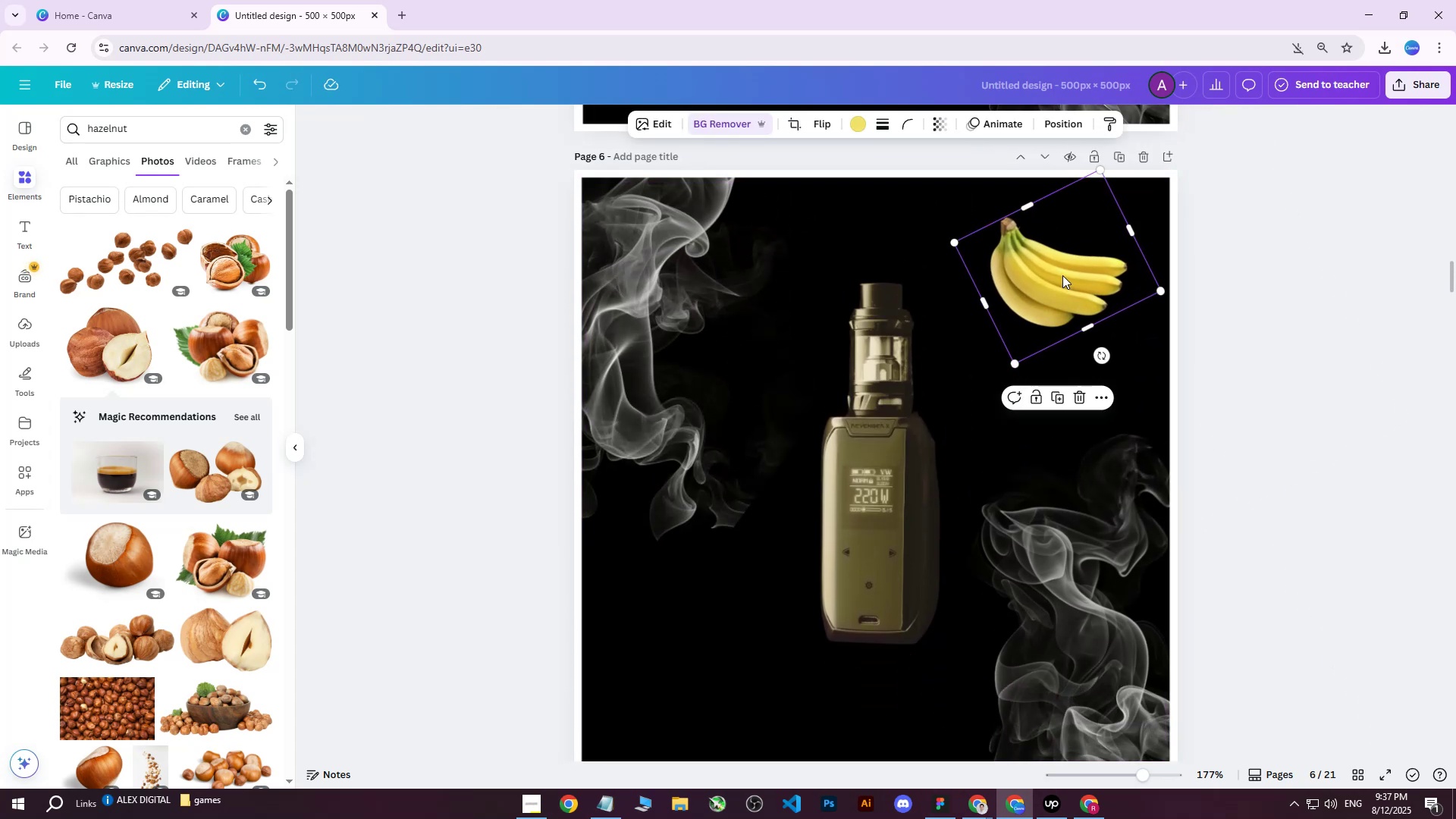 
key(Control+ControlLeft)
 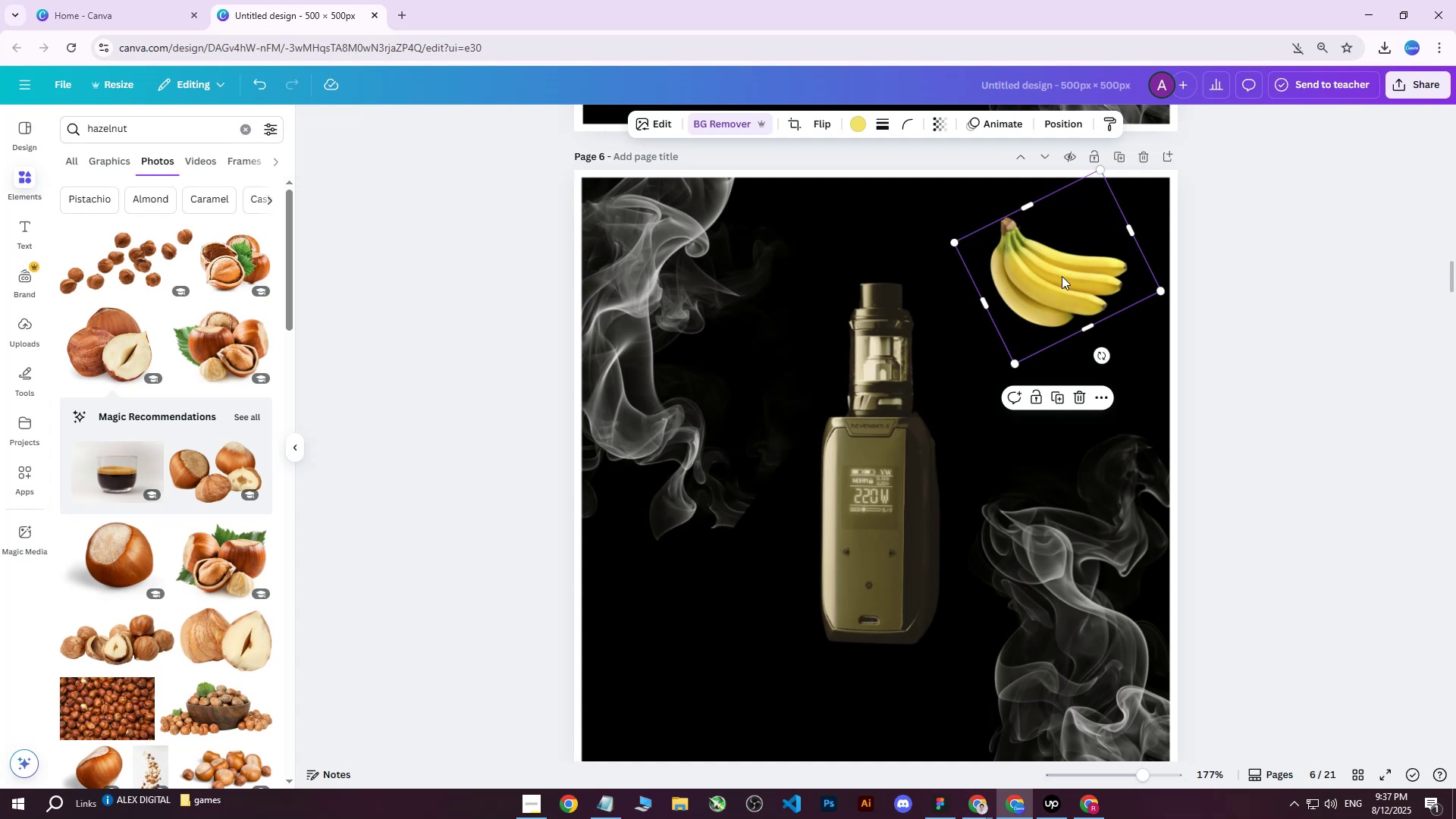 
key(Control+D)
 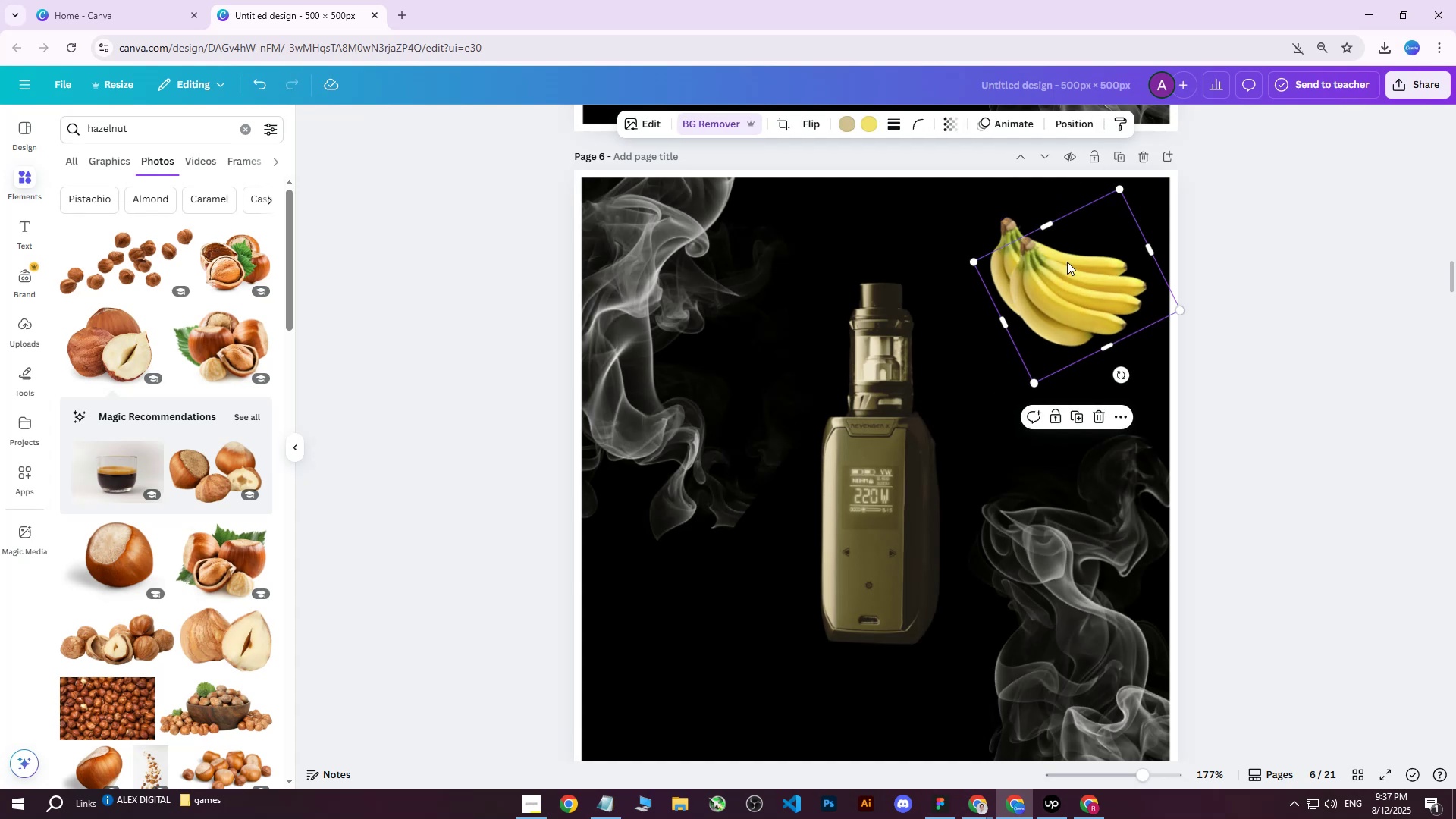 
left_click_drag(start_coordinate=[1071, 272], to_coordinate=[849, 408])
 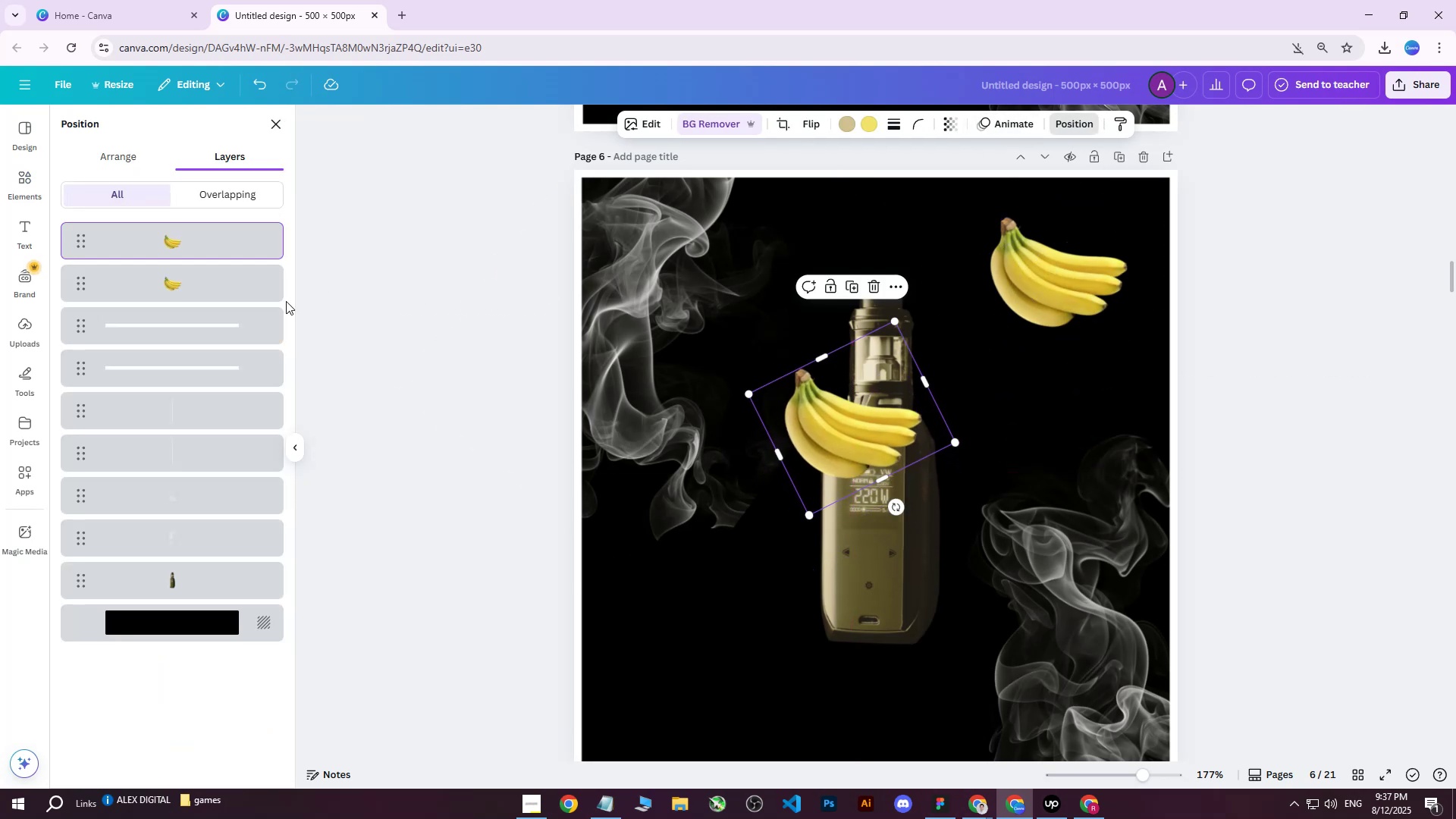 
left_click_drag(start_coordinate=[195, 240], to_coordinate=[169, 595])
 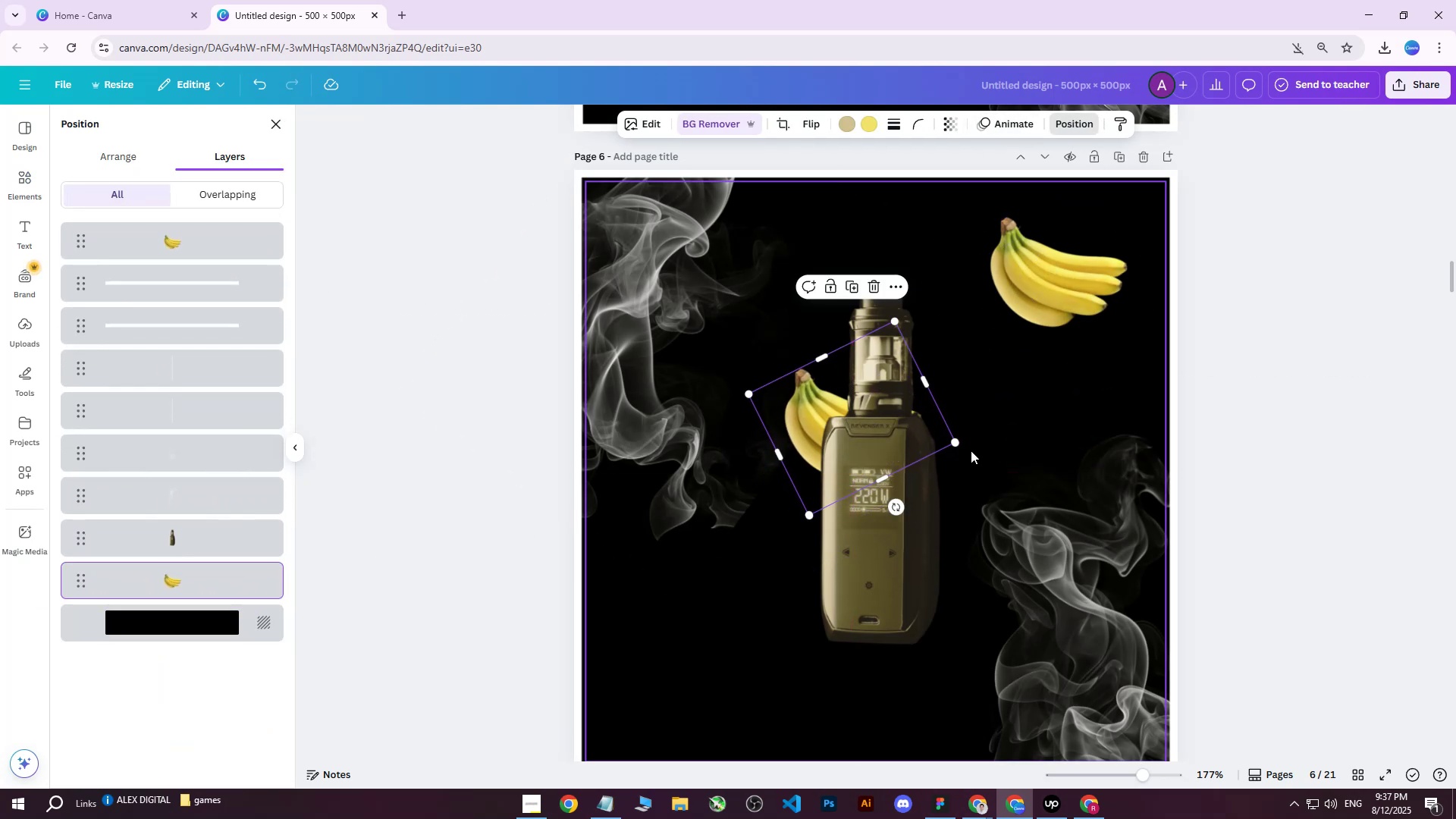 
left_click_drag(start_coordinate=[953, 442], to_coordinate=[1255, 780])
 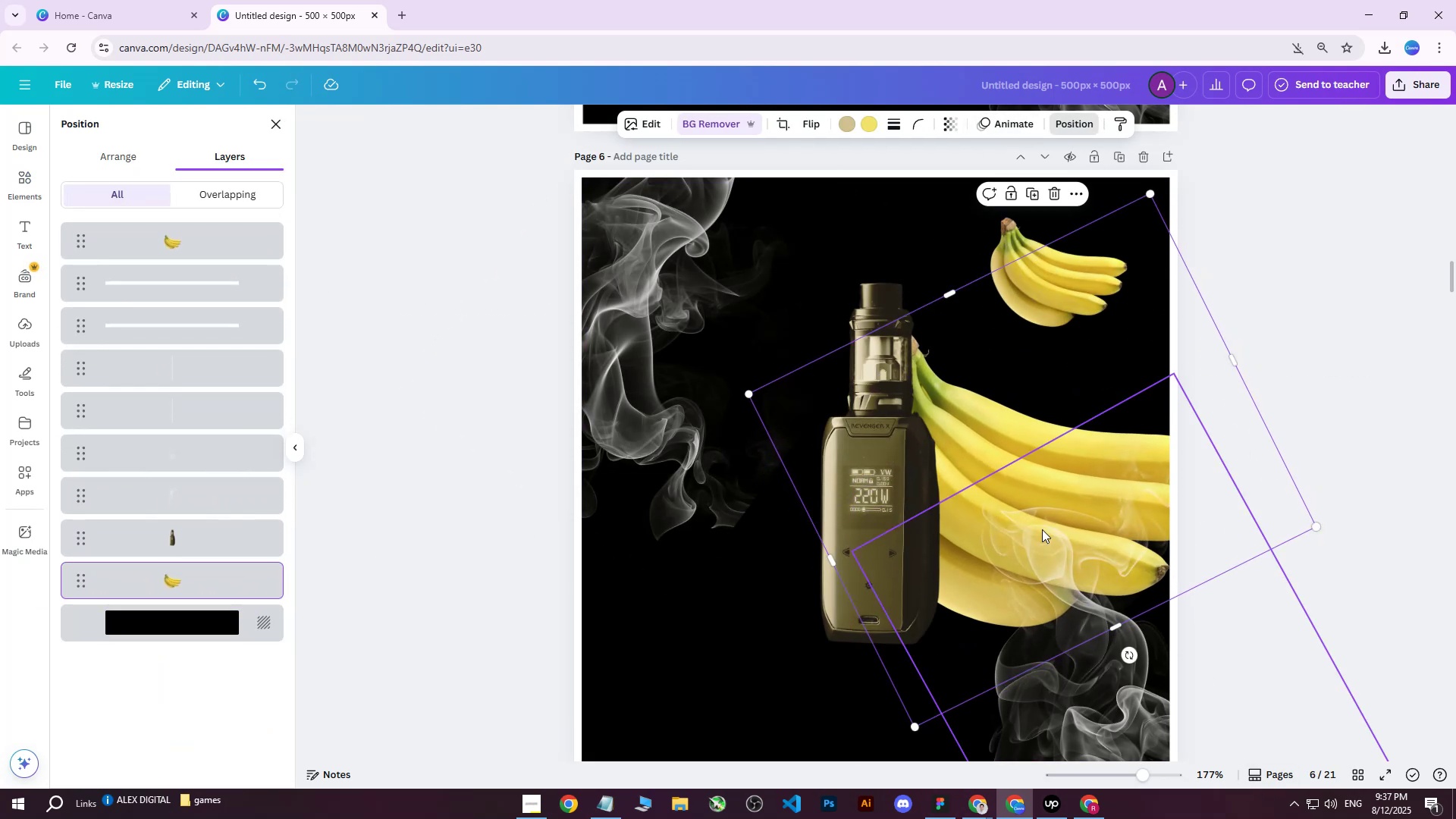 
left_click_drag(start_coordinate=[1013, 510], to_coordinate=[870, 490])
 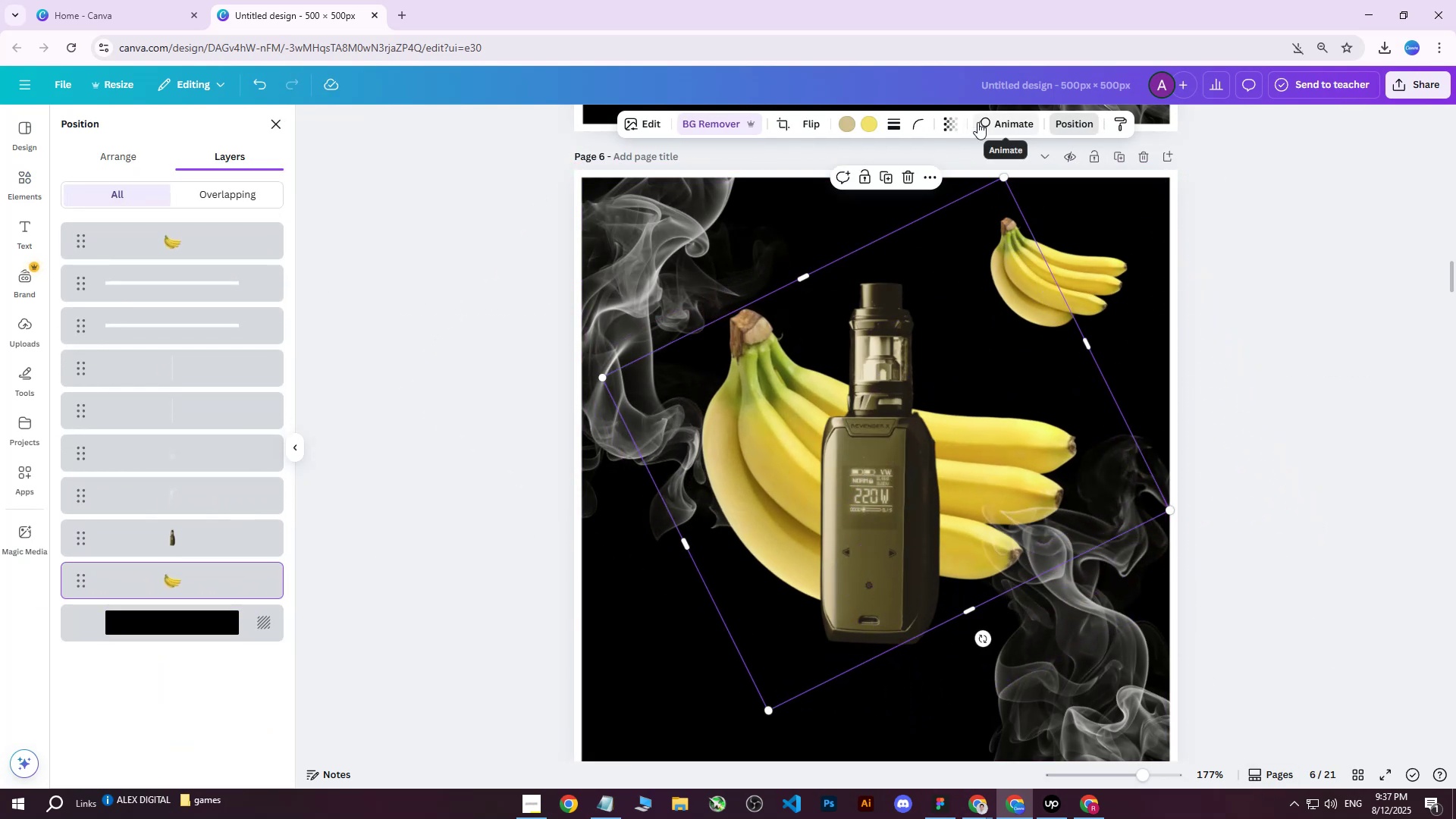 
left_click([954, 121])
 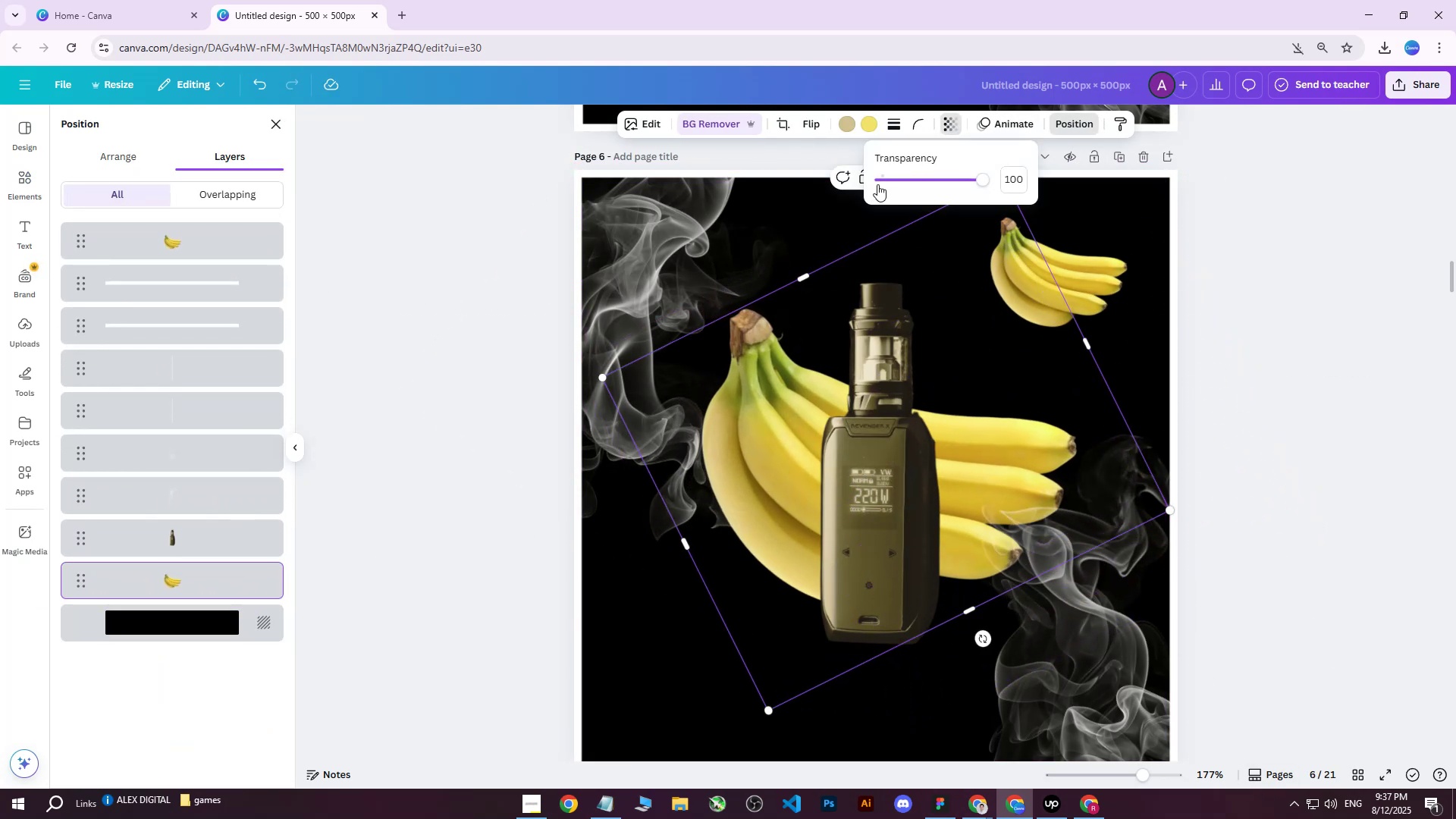 
left_click_drag(start_coordinate=[882, 183], to_coordinate=[880, 178])
 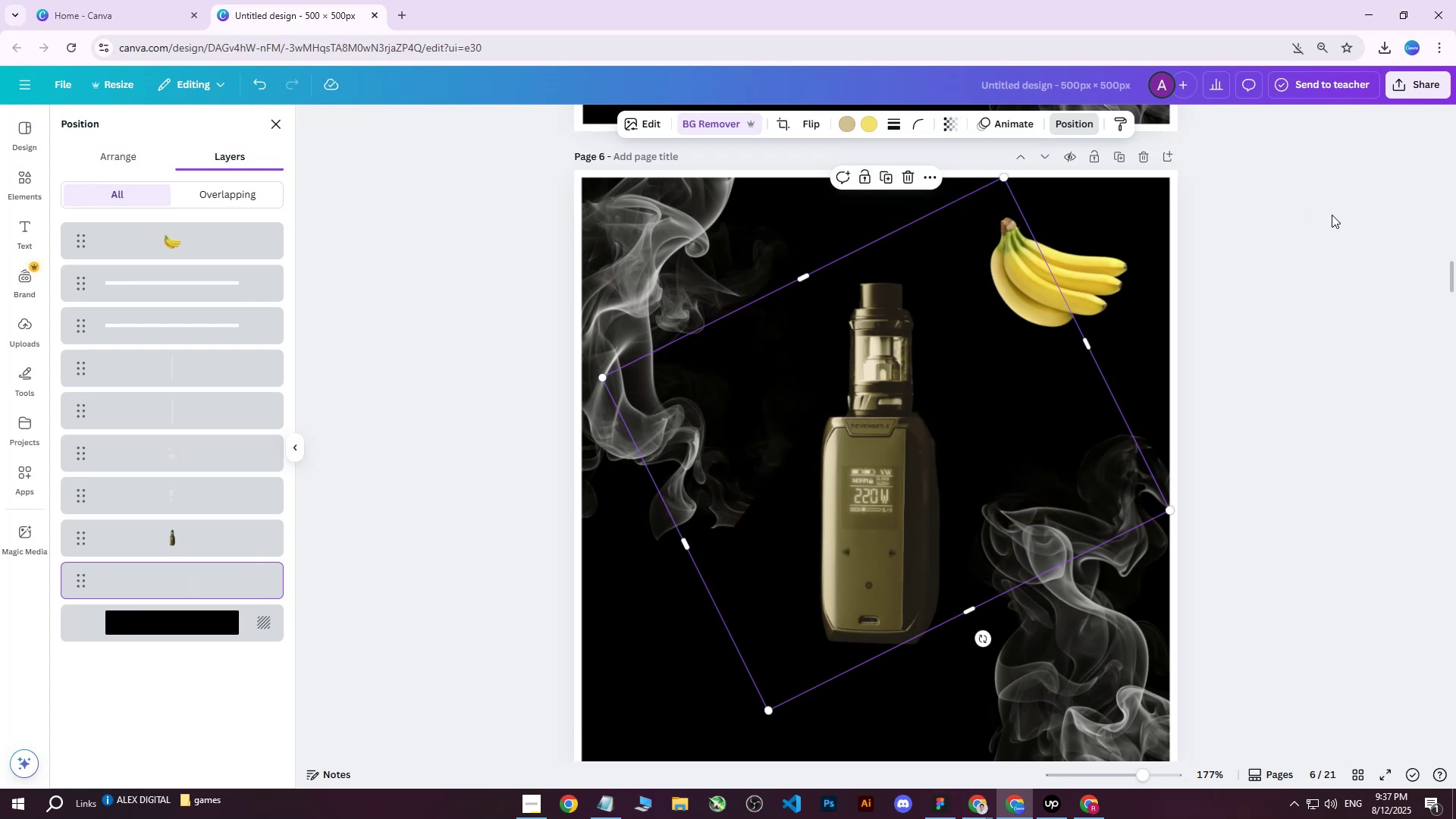 
double_click([1332, 215])
 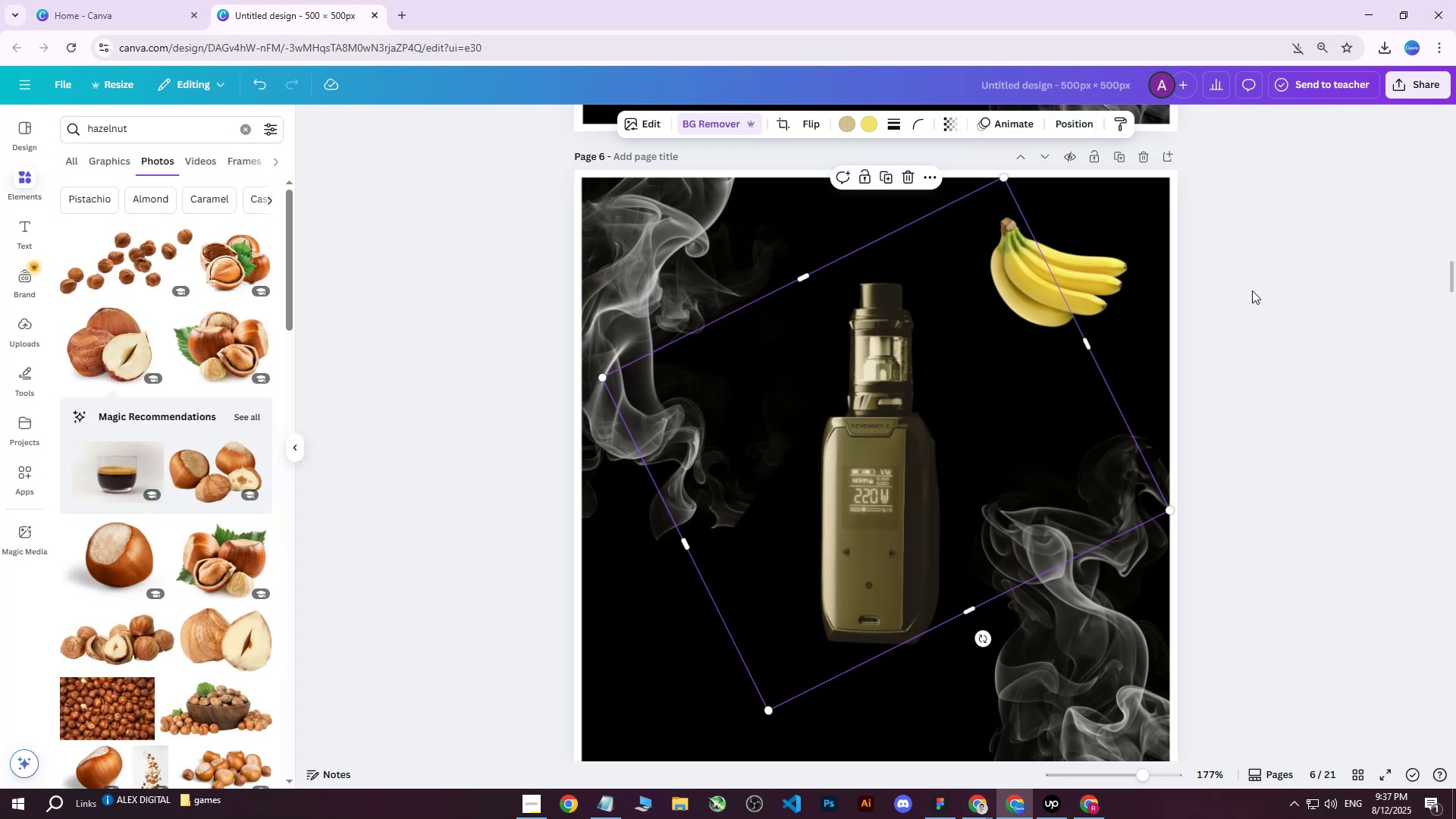 
left_click([1249, 301])
 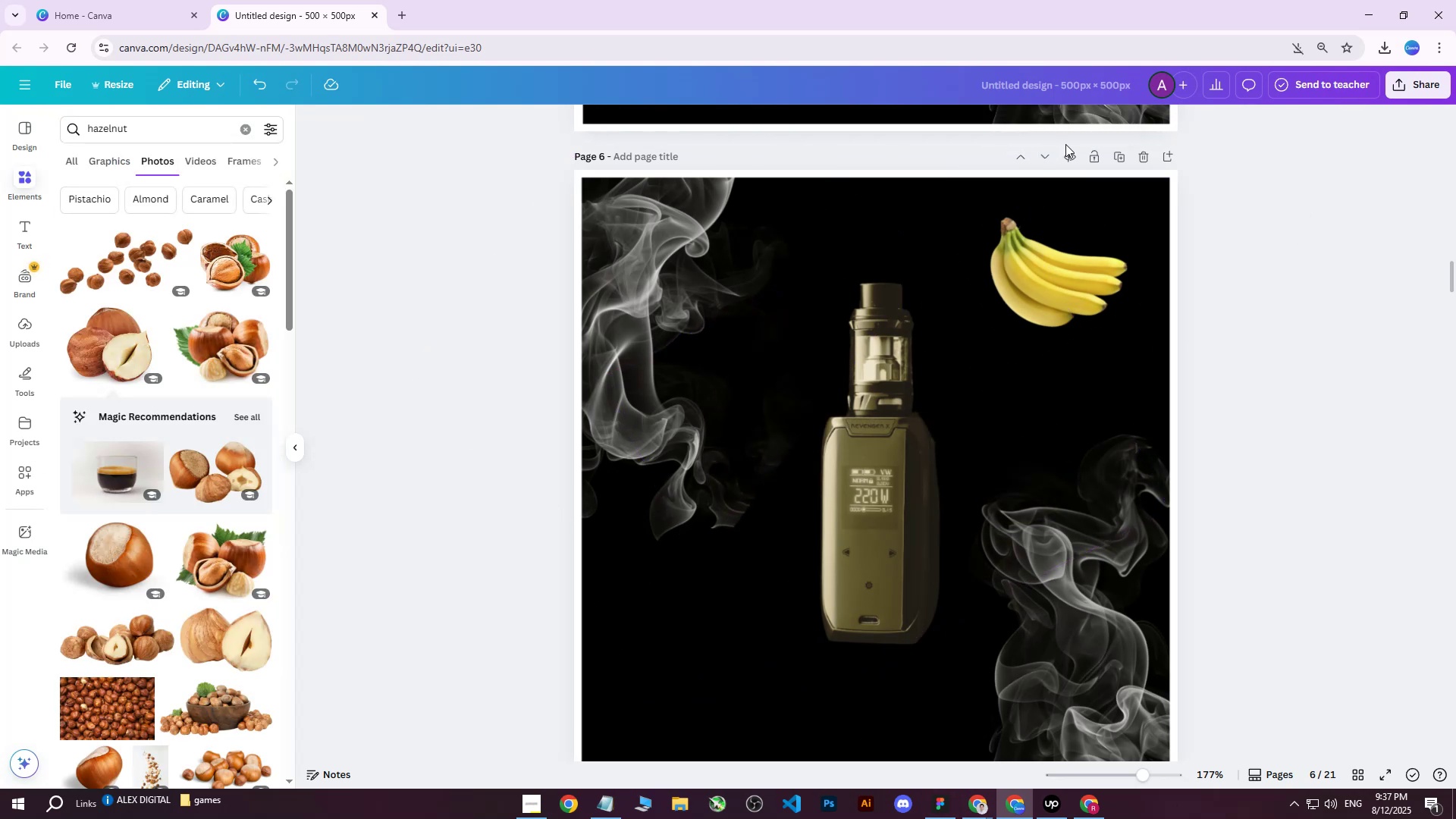 
left_click_drag(start_coordinate=[943, 302], to_coordinate=[942, 306])
 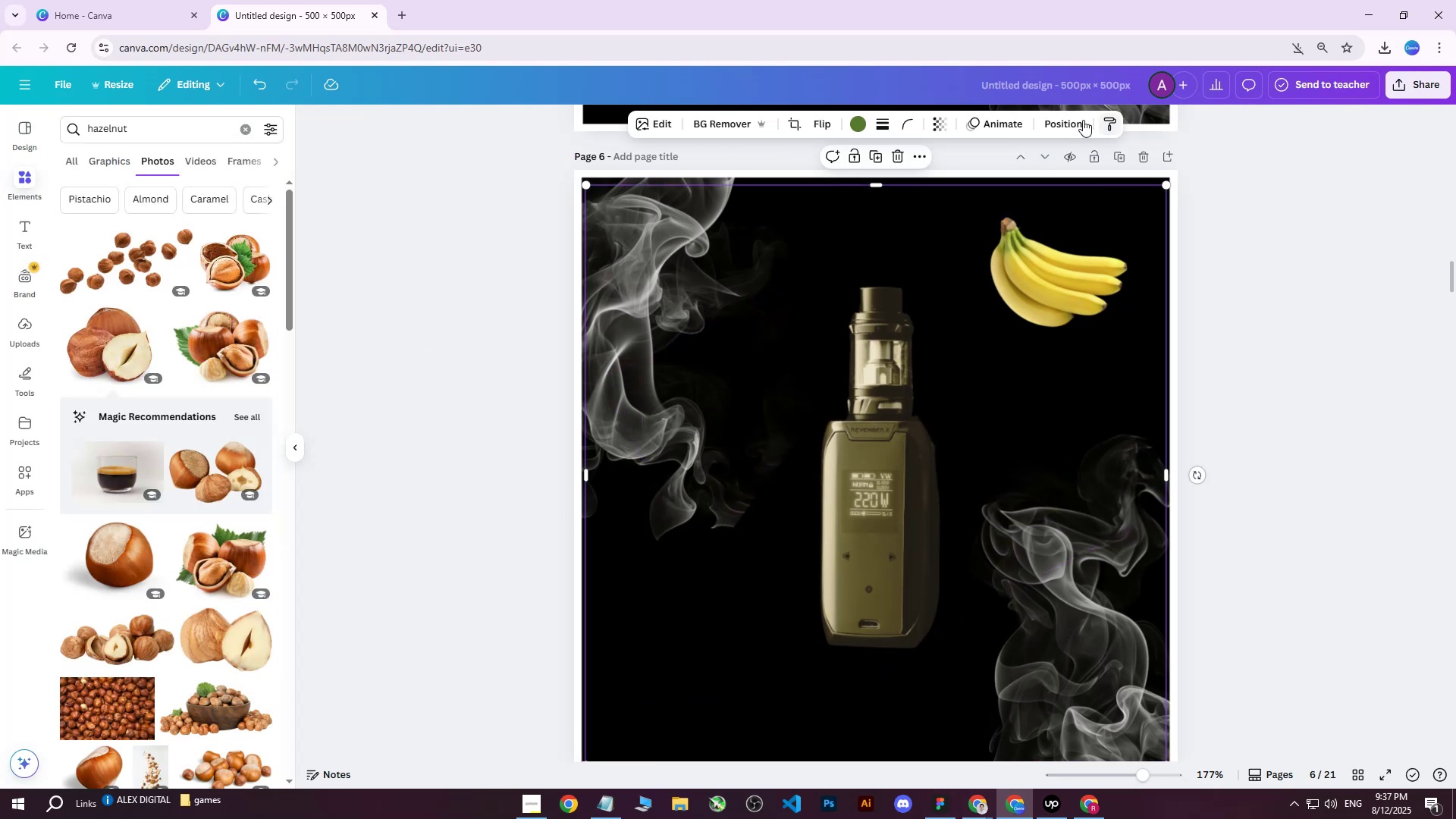 
left_click([1063, 114])
 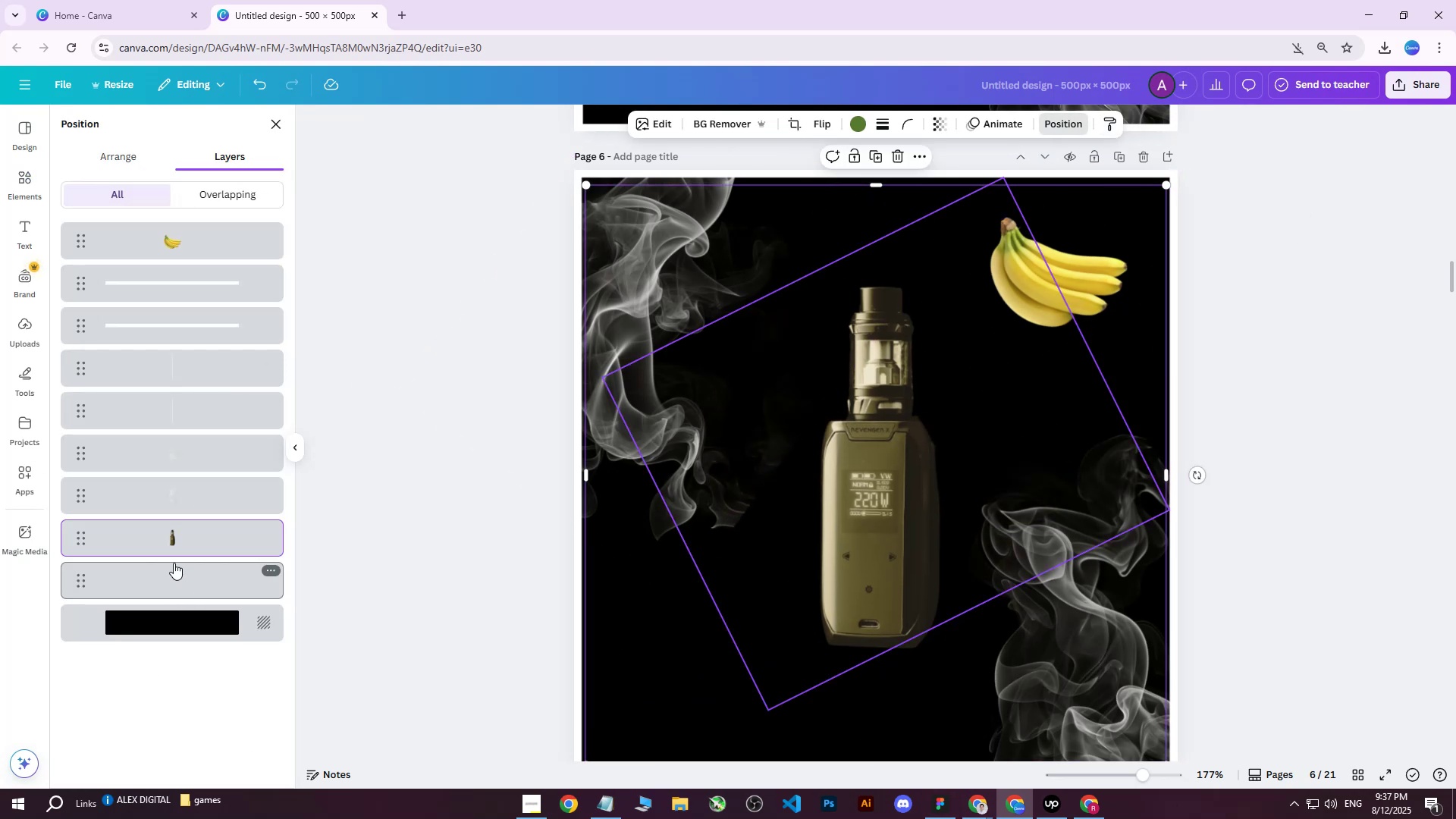 
left_click([164, 584])
 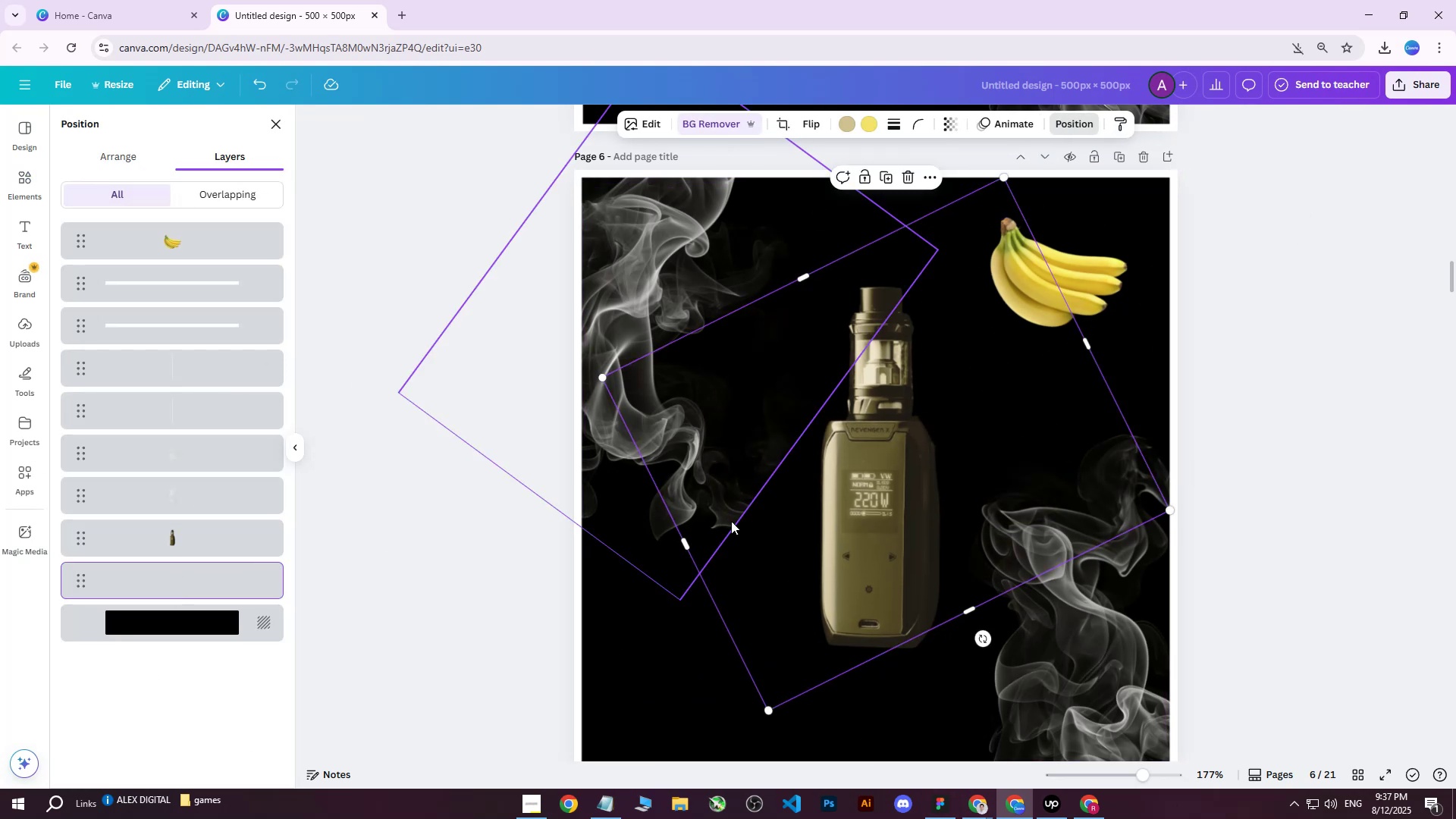 
left_click_drag(start_coordinate=[924, 463], to_coordinate=[817, 422])
 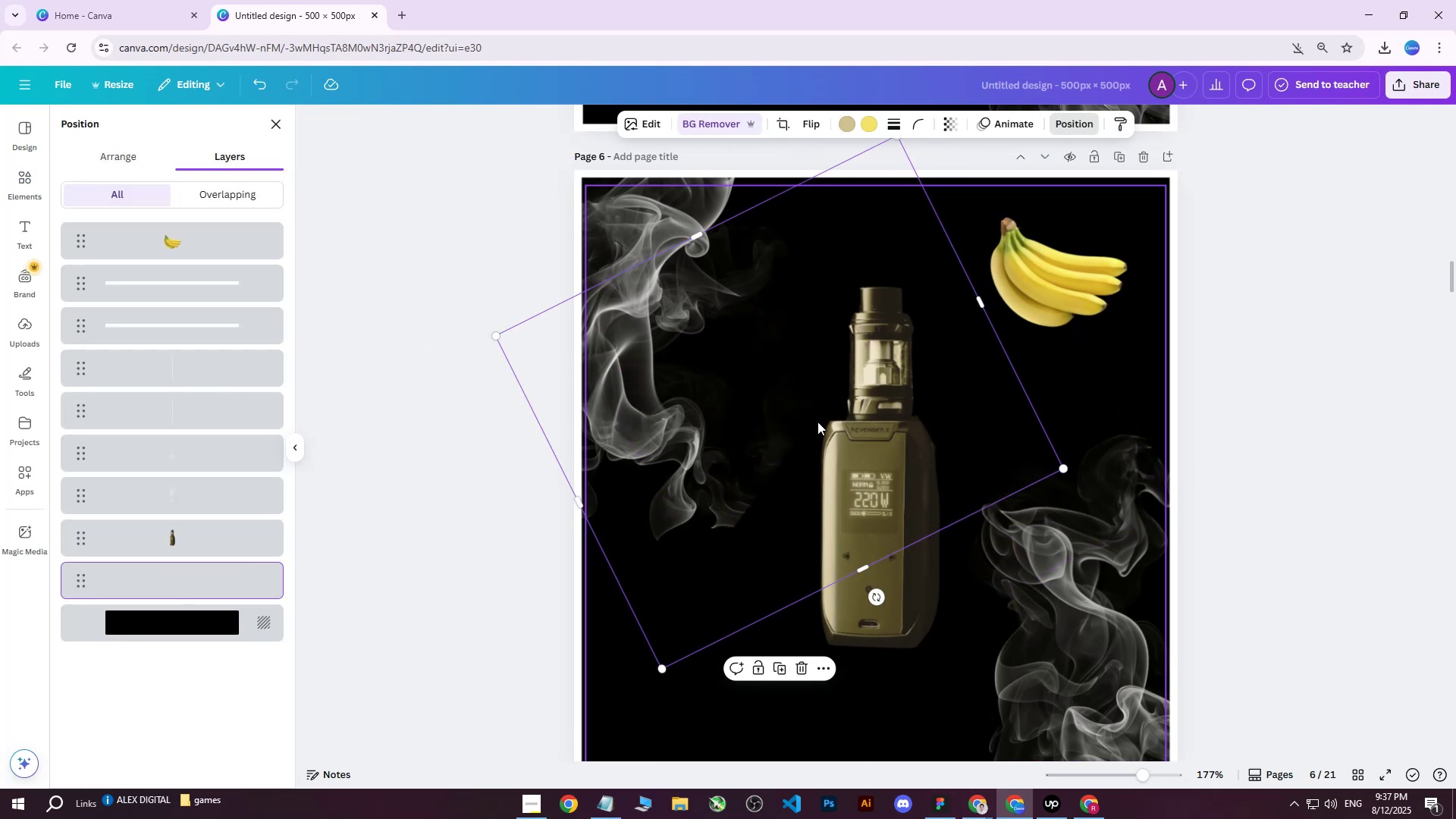 
key(Delete)
 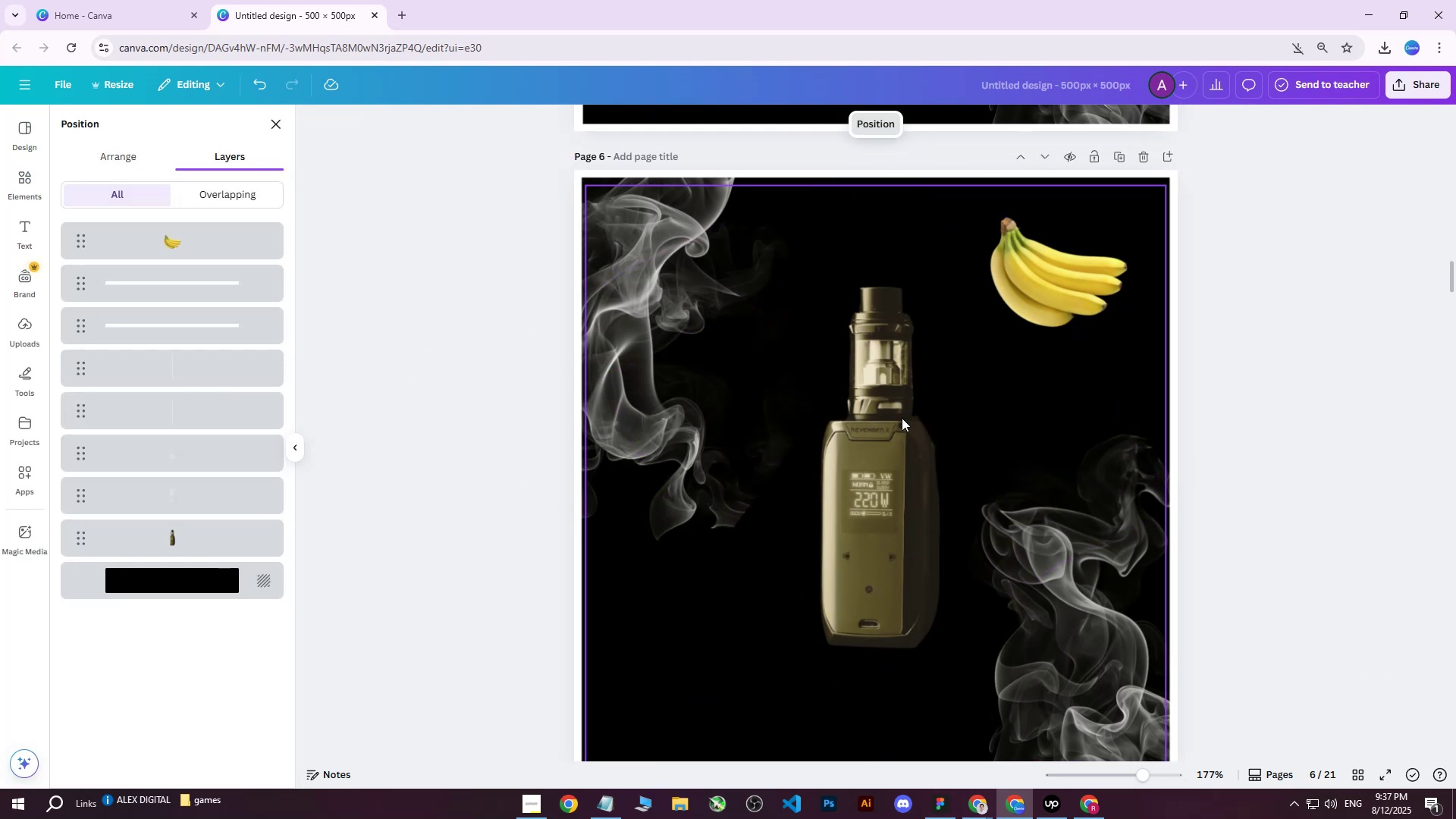 
scroll: coordinate [918, 404], scroll_direction: none, amount: 0.0
 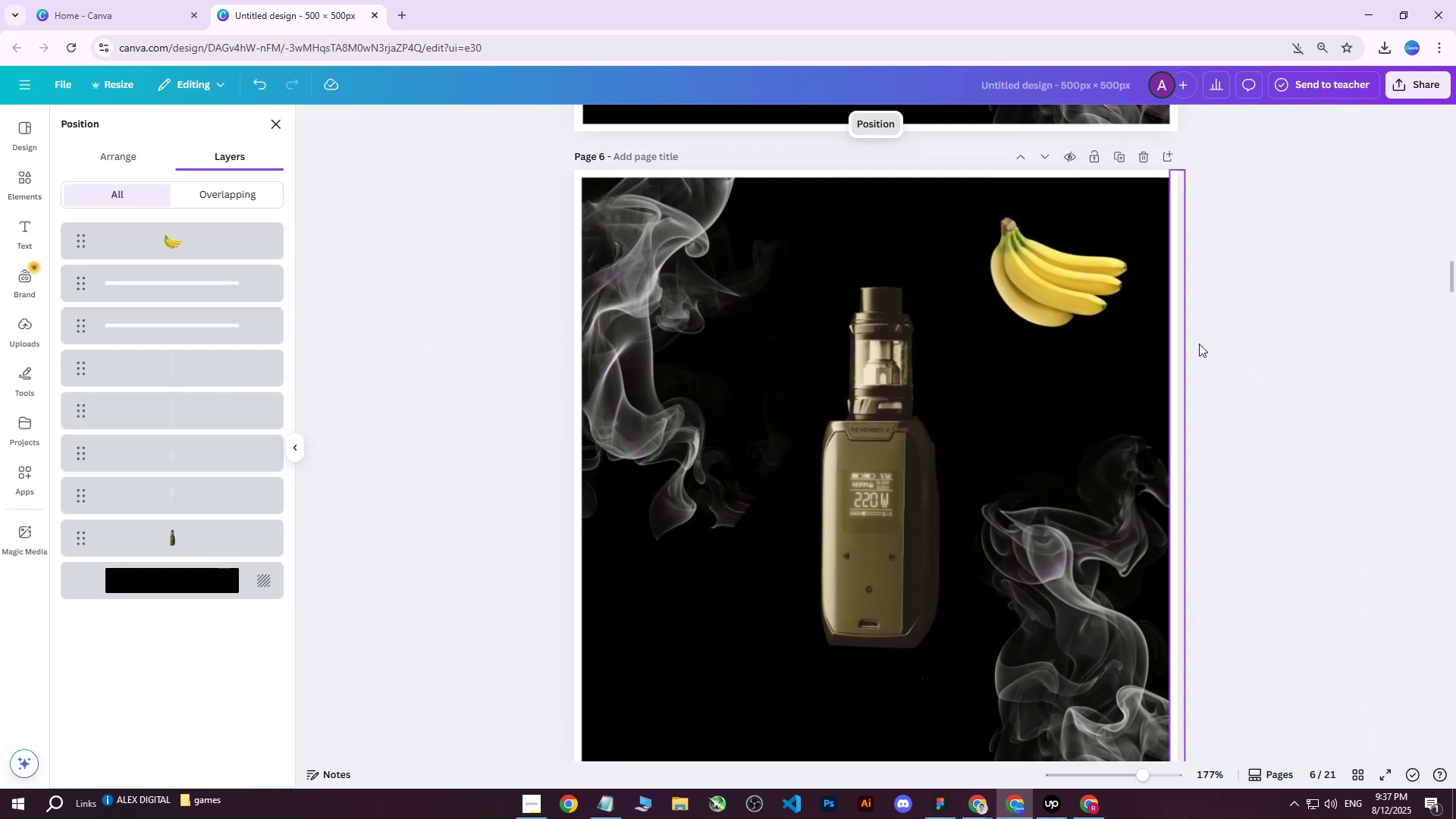 
hold_key(key=ControlLeft, duration=0.46)
scroll: coordinate [1213, 337], scroll_direction: down, amount: 4.0
 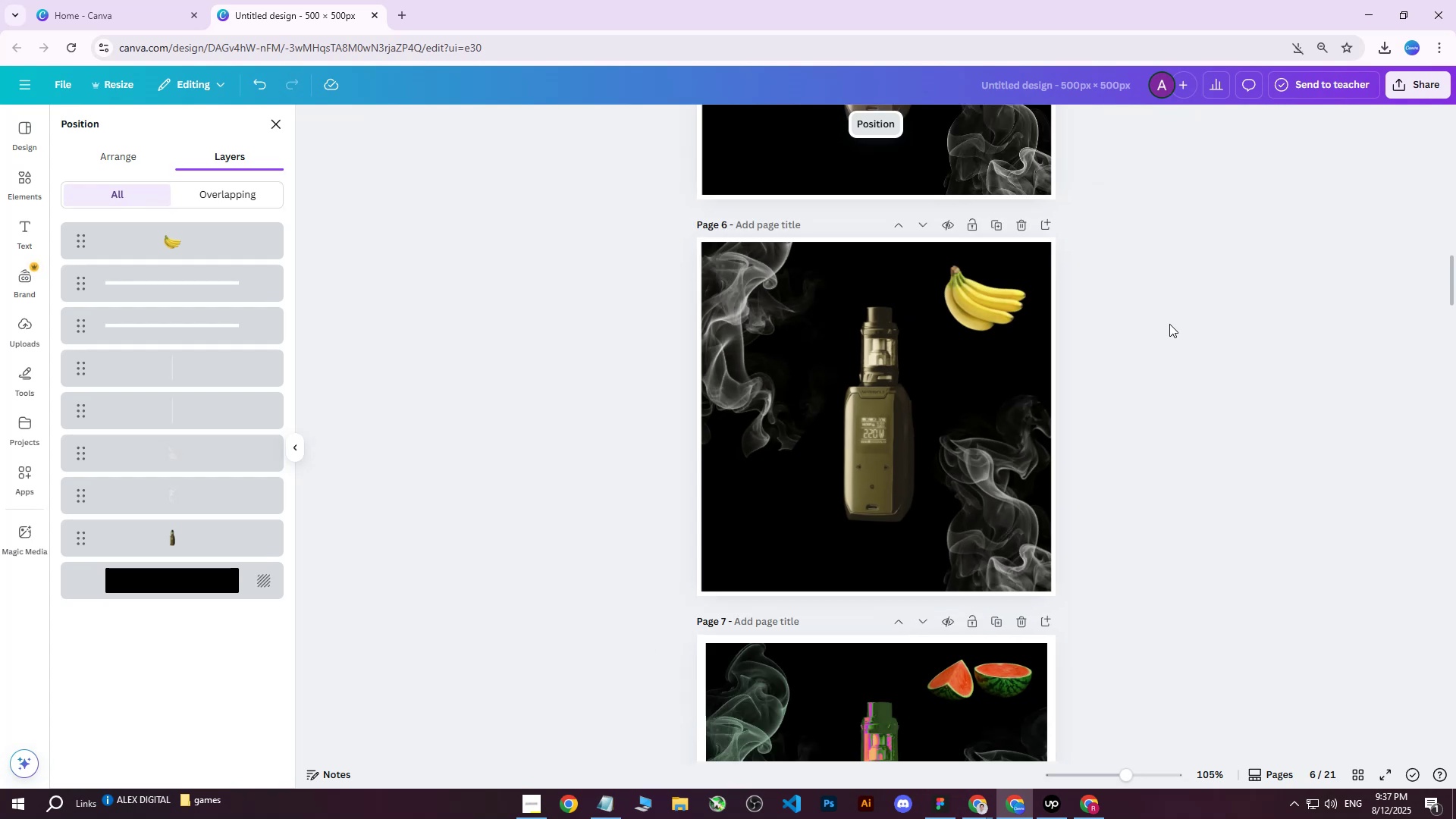 
hold_key(key=ShiftLeft, duration=0.5)
 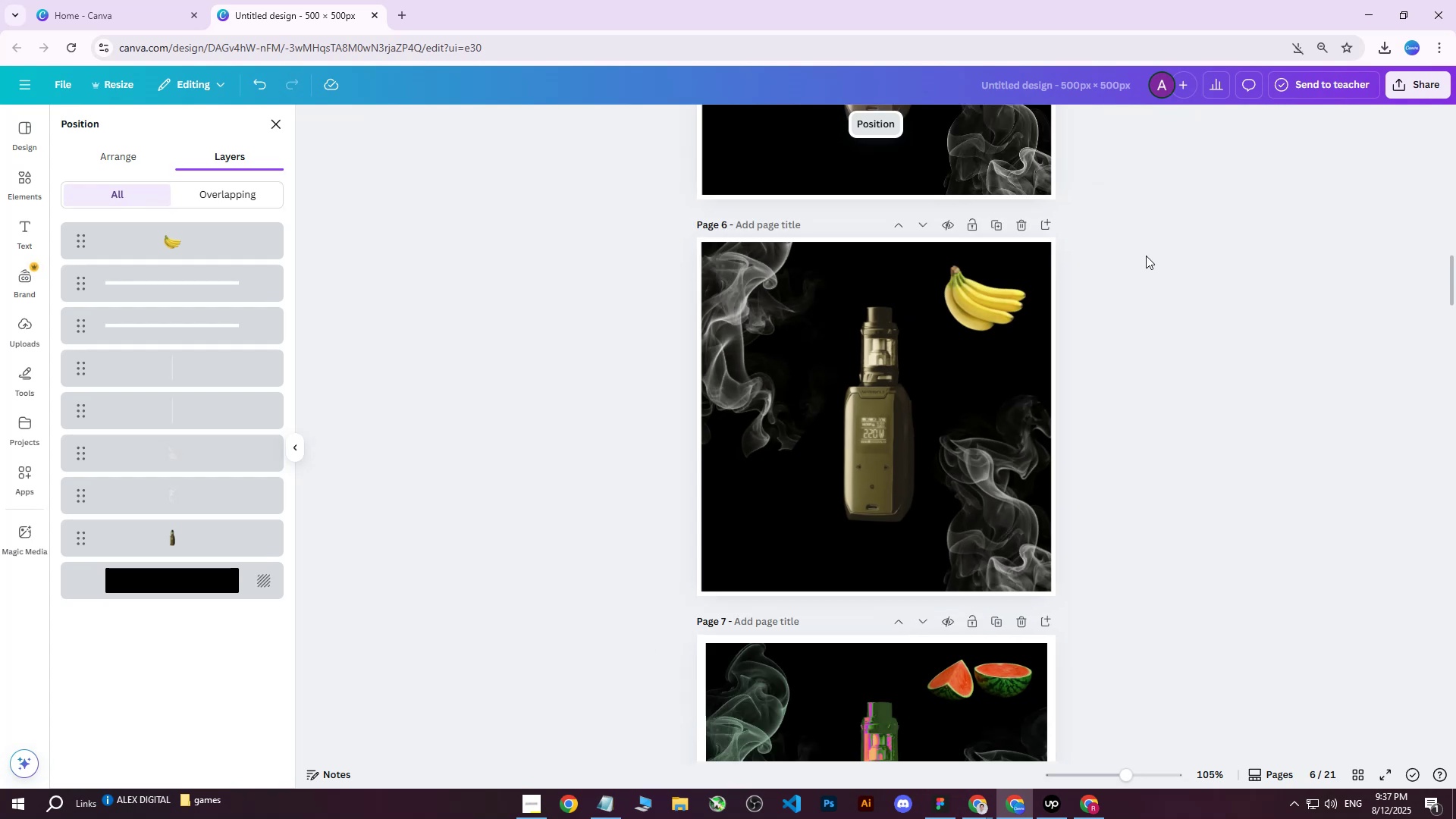 
key(Control+ControlLeft)
 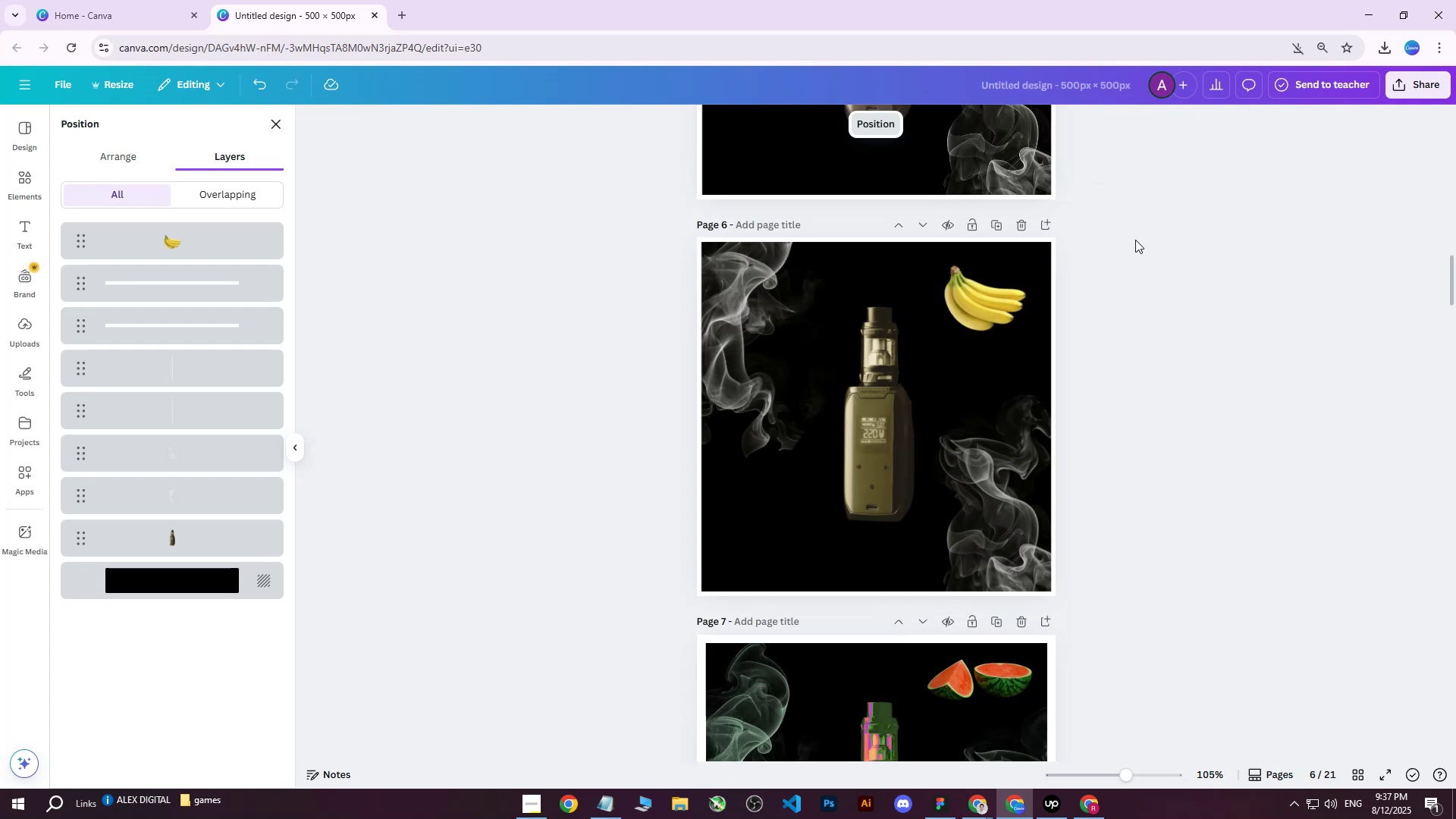 
scroll: coordinate [1135, 240], scroll_direction: up, amount: 1.0
 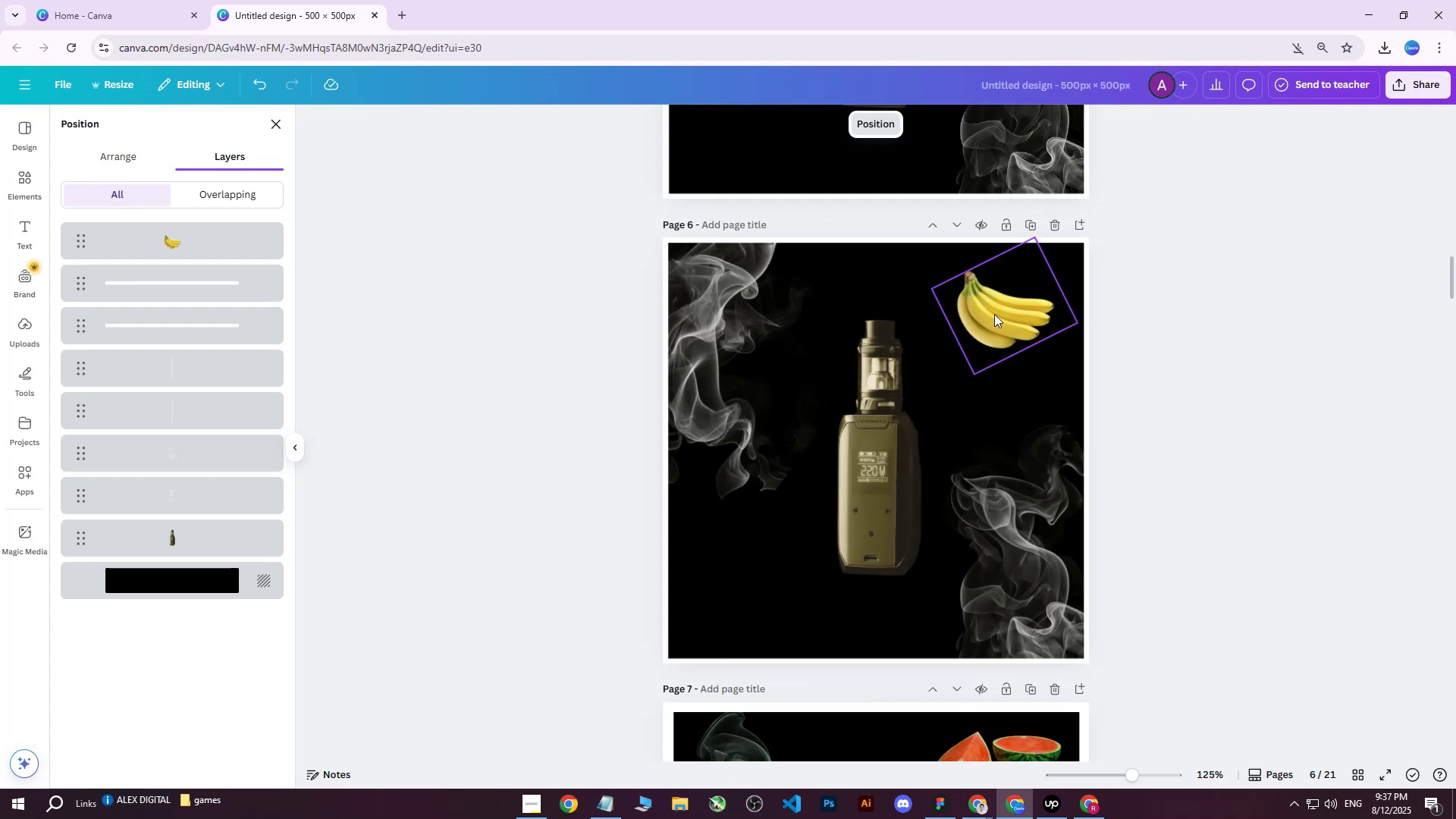 
left_click([994, 314])
 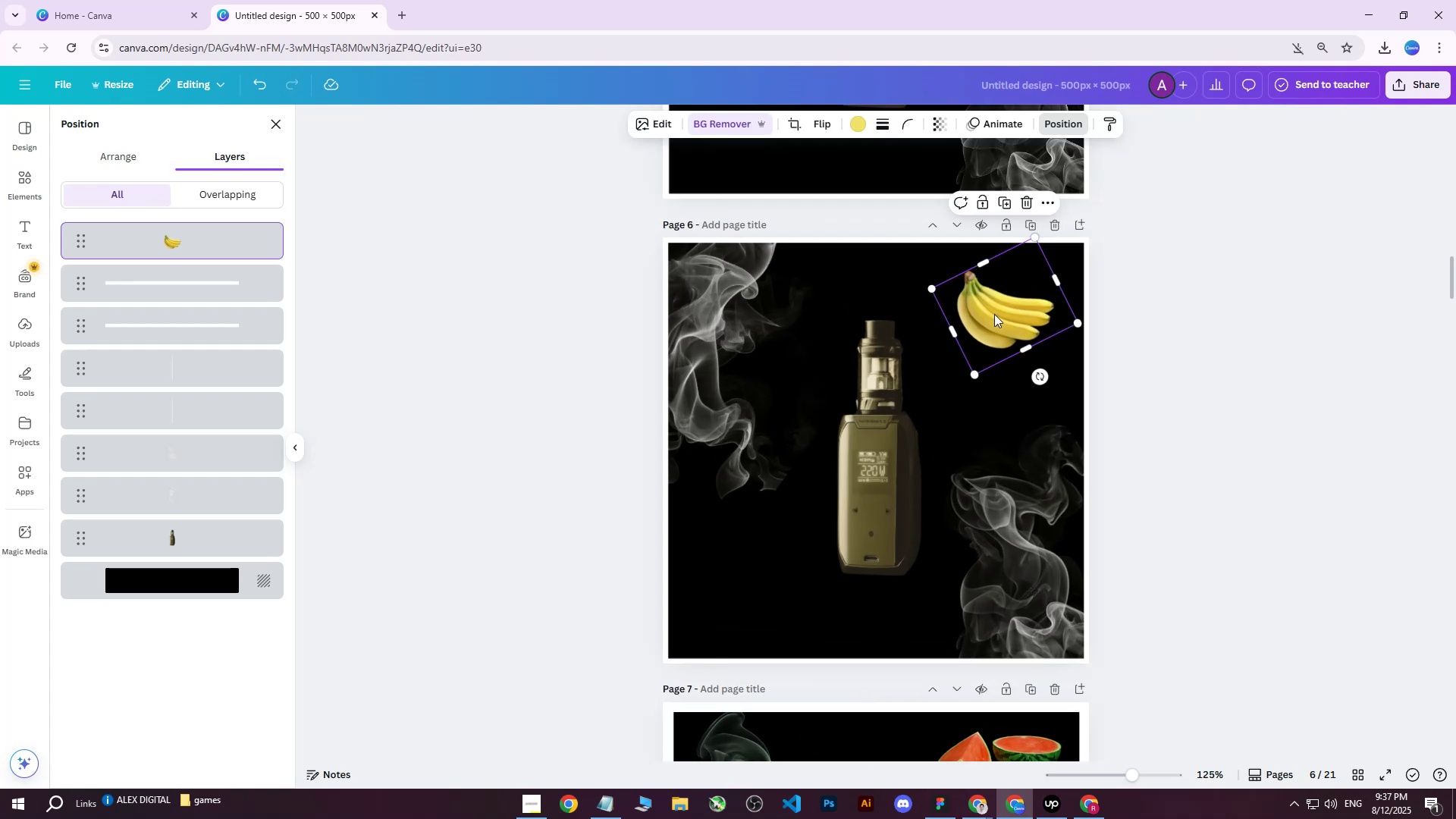 
left_click_drag(start_coordinate=[994, 314], to_coordinate=[1002, 306])
 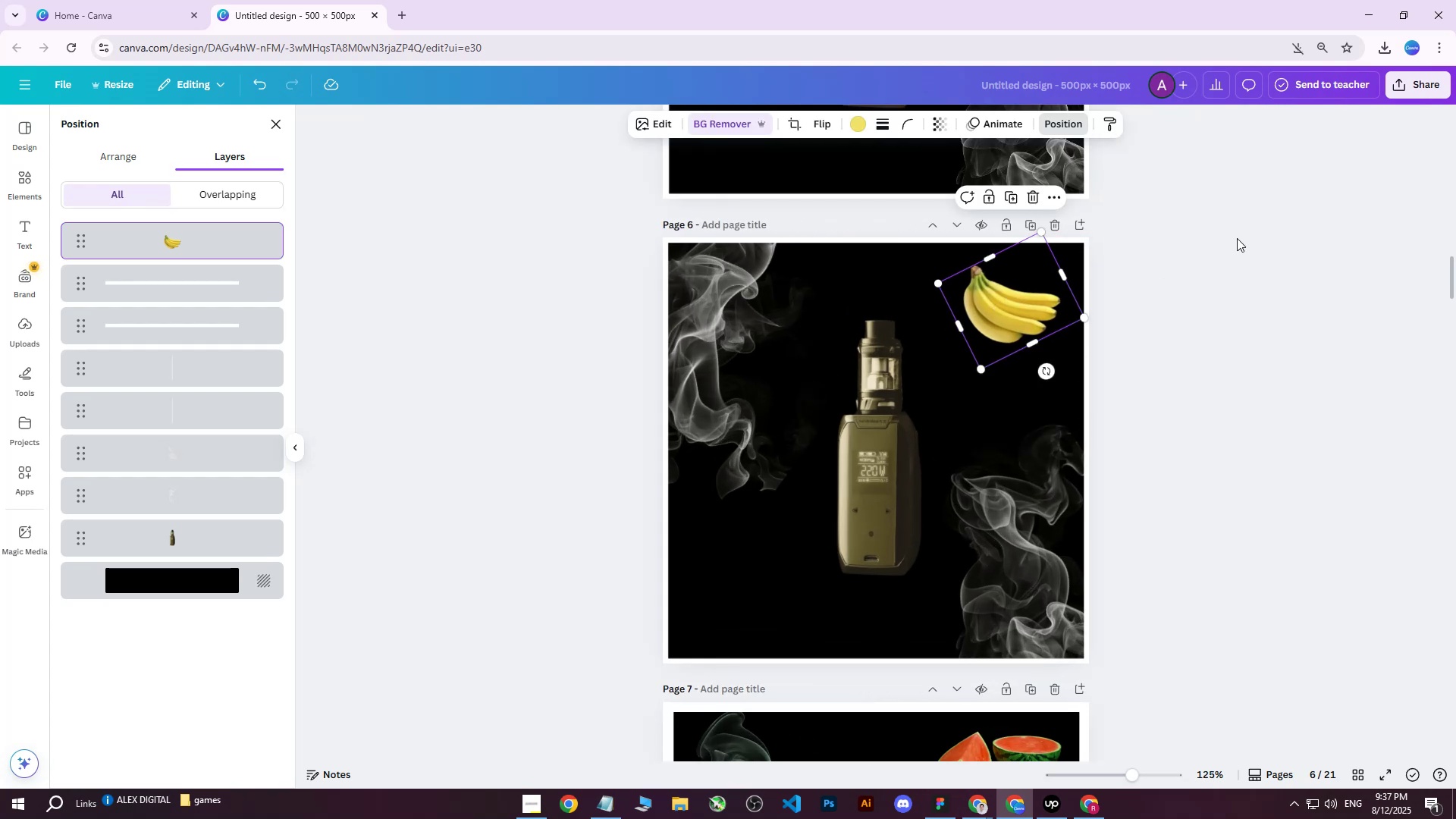 
left_click([1237, 238])
 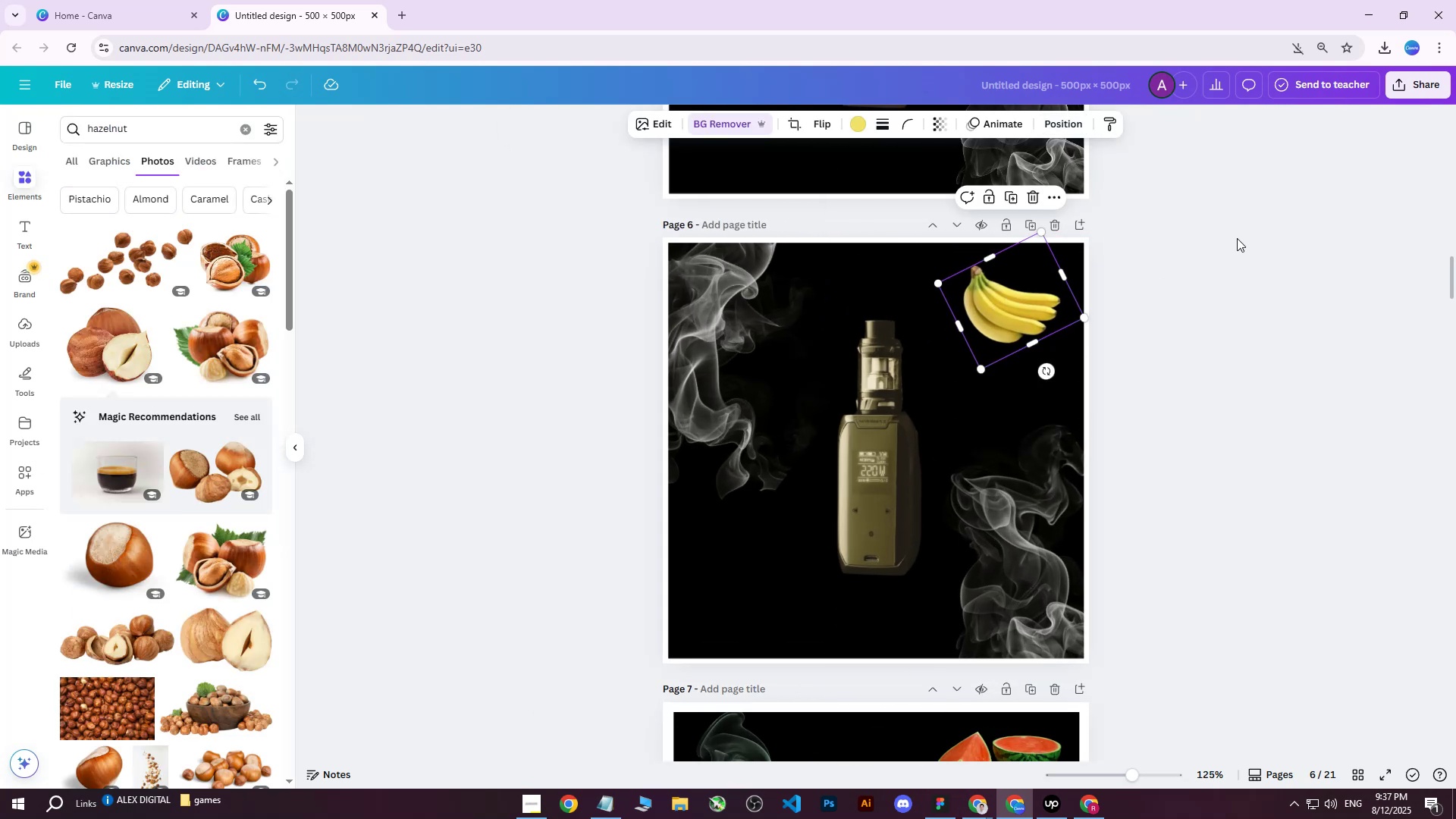 
left_click([1237, 238])
 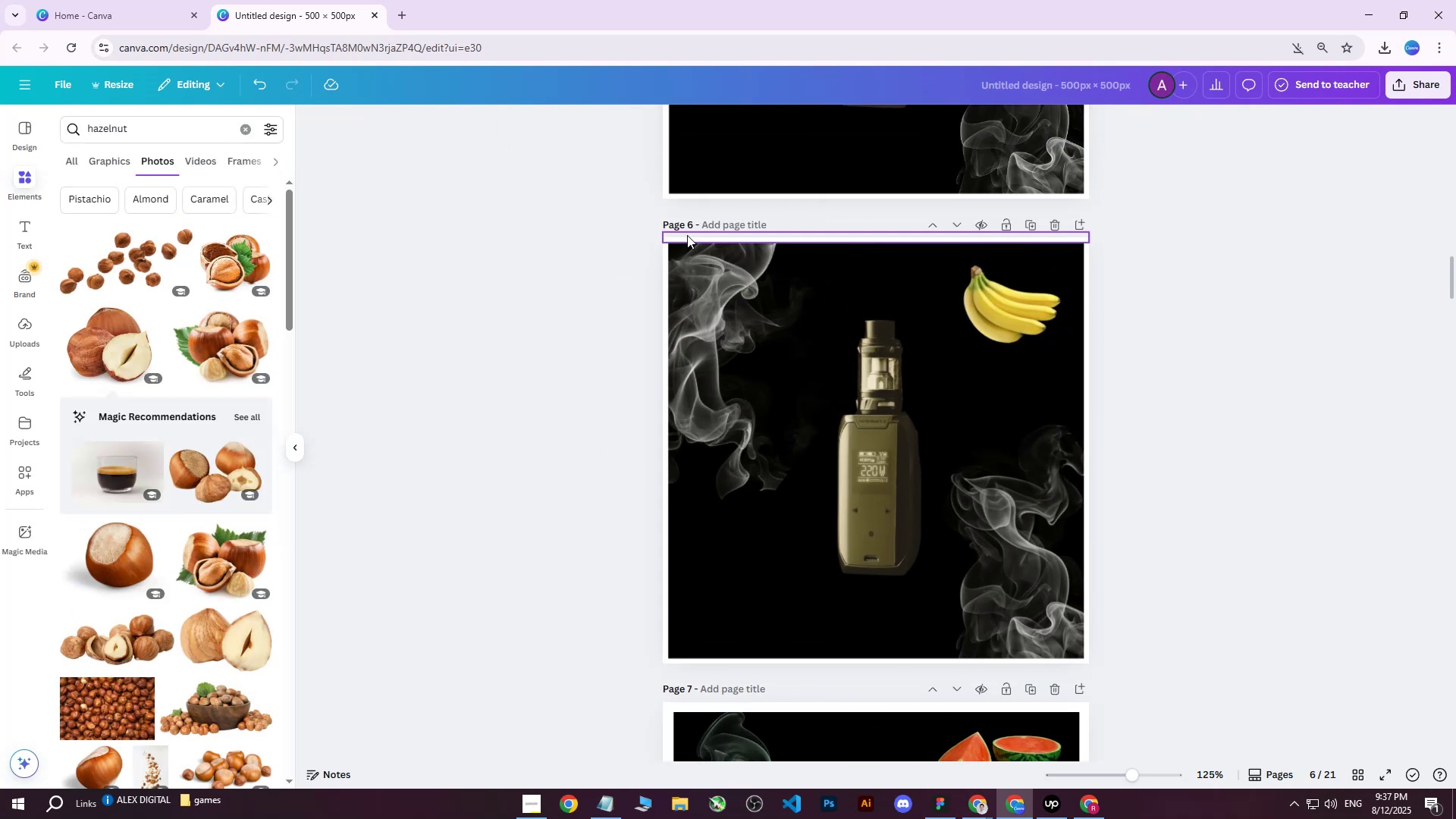 
left_click([702, 240])
 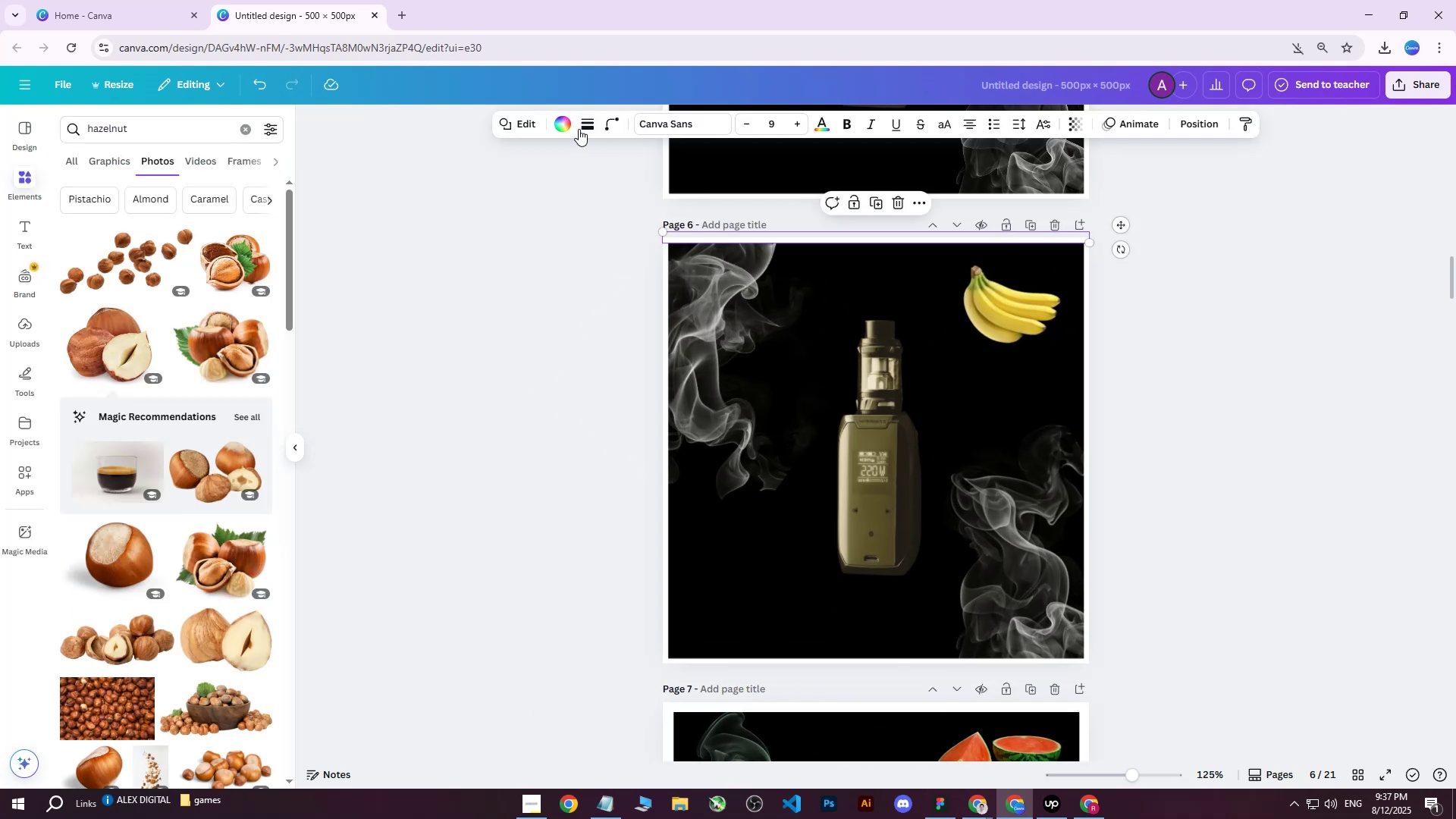 
left_click([566, 126])
 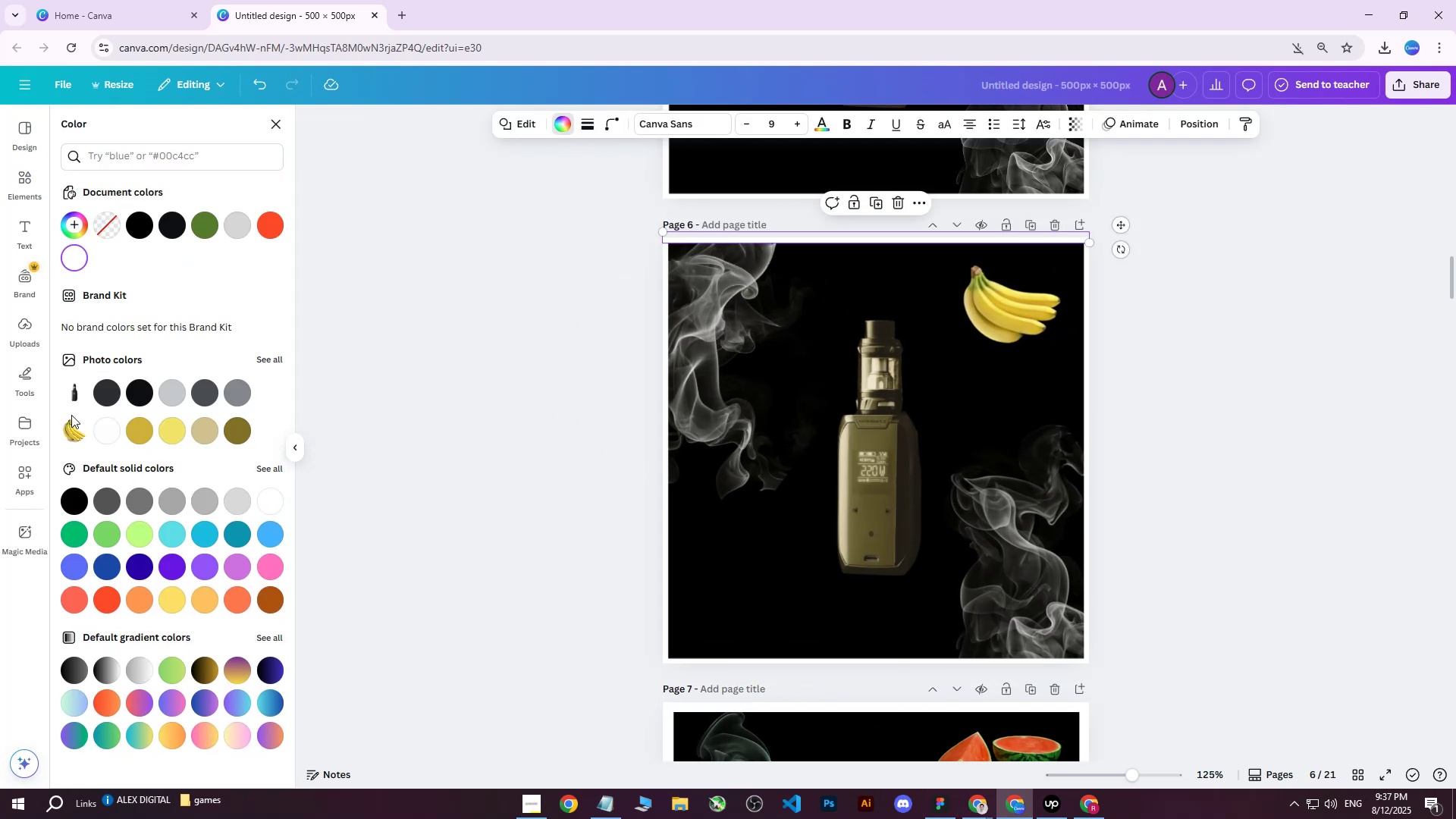 
left_click([72, 228])
 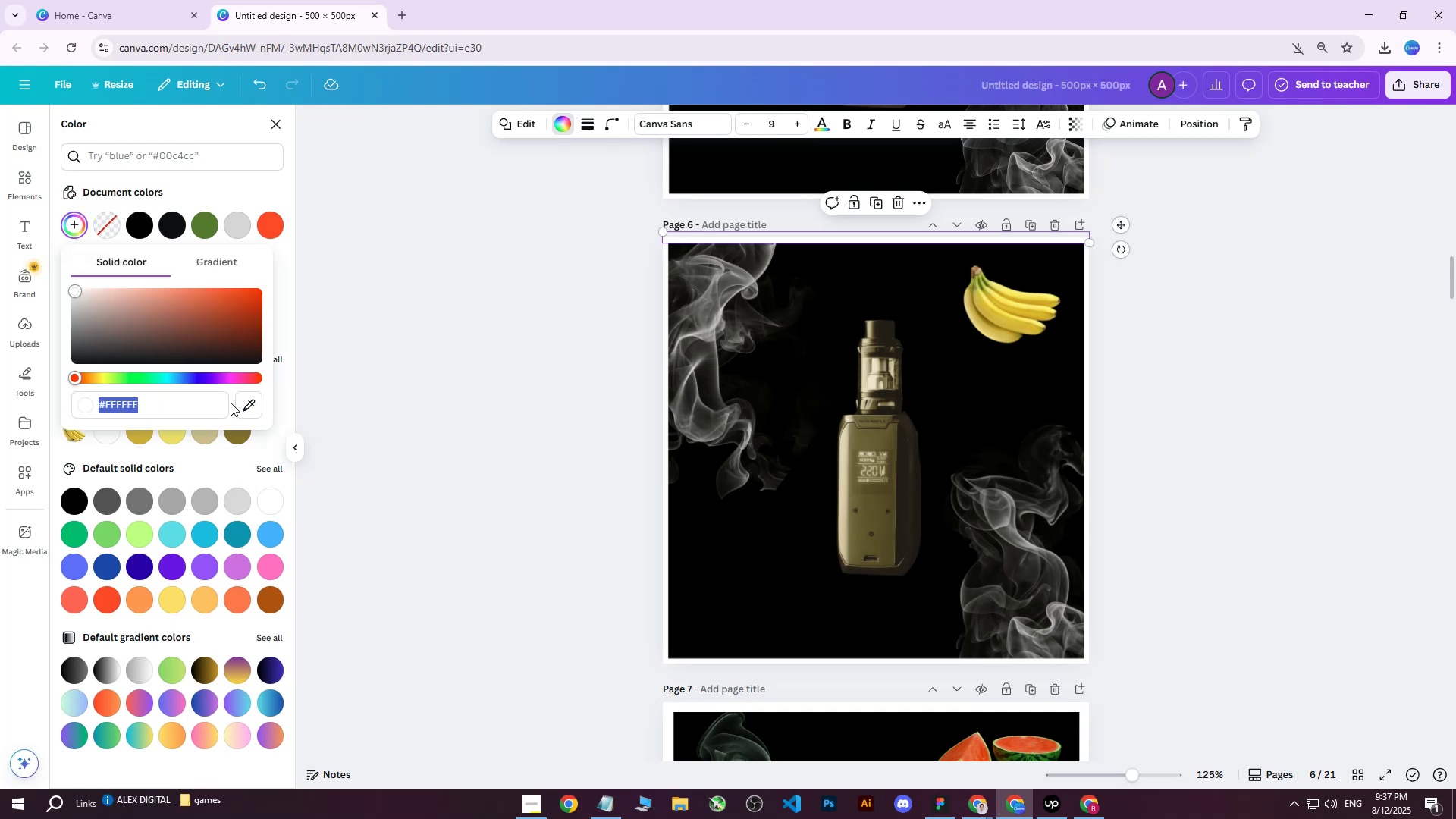 
left_click([246, 408])
 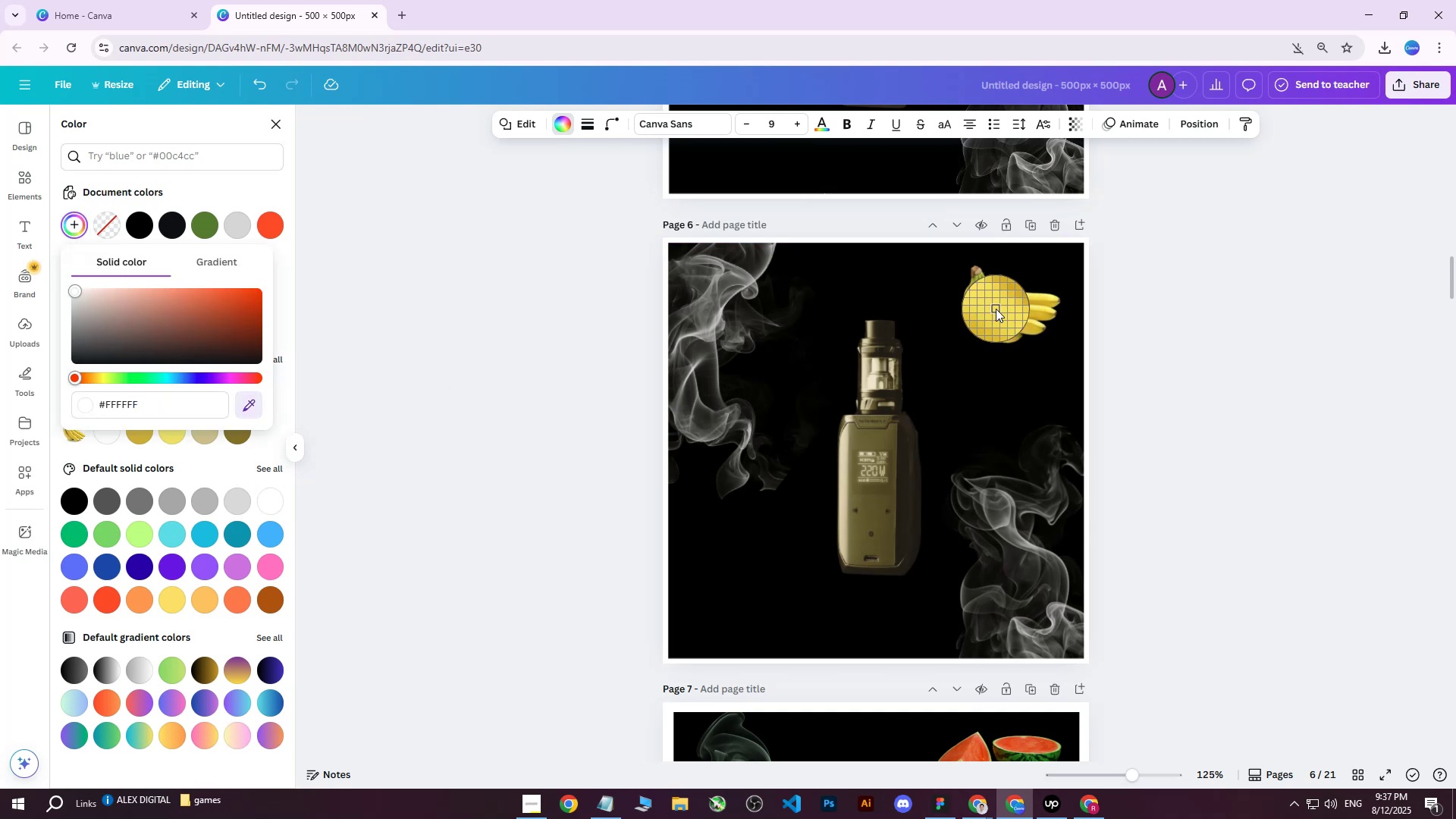 
left_click([994, 309])
 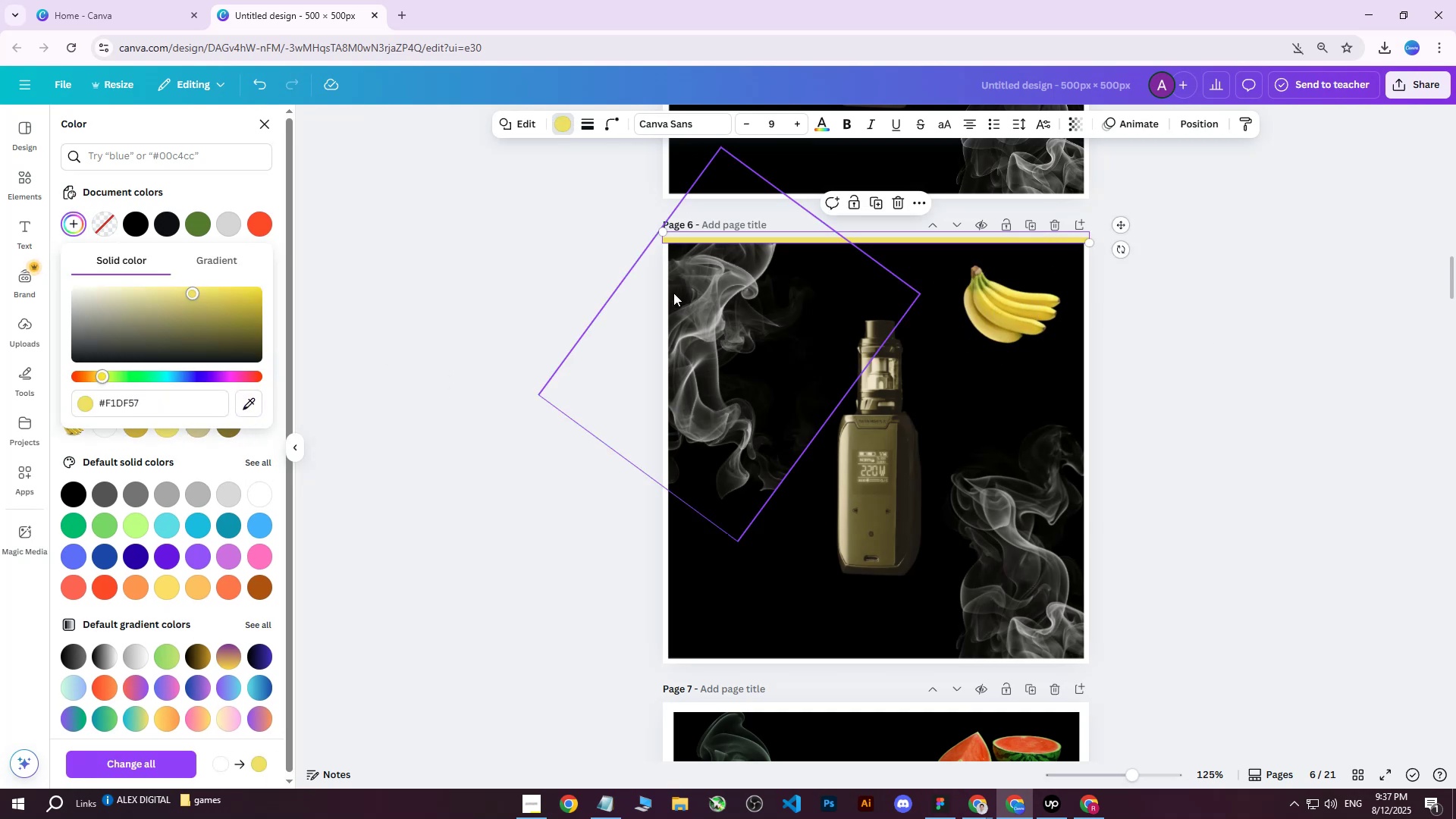 
left_click([667, 290])
 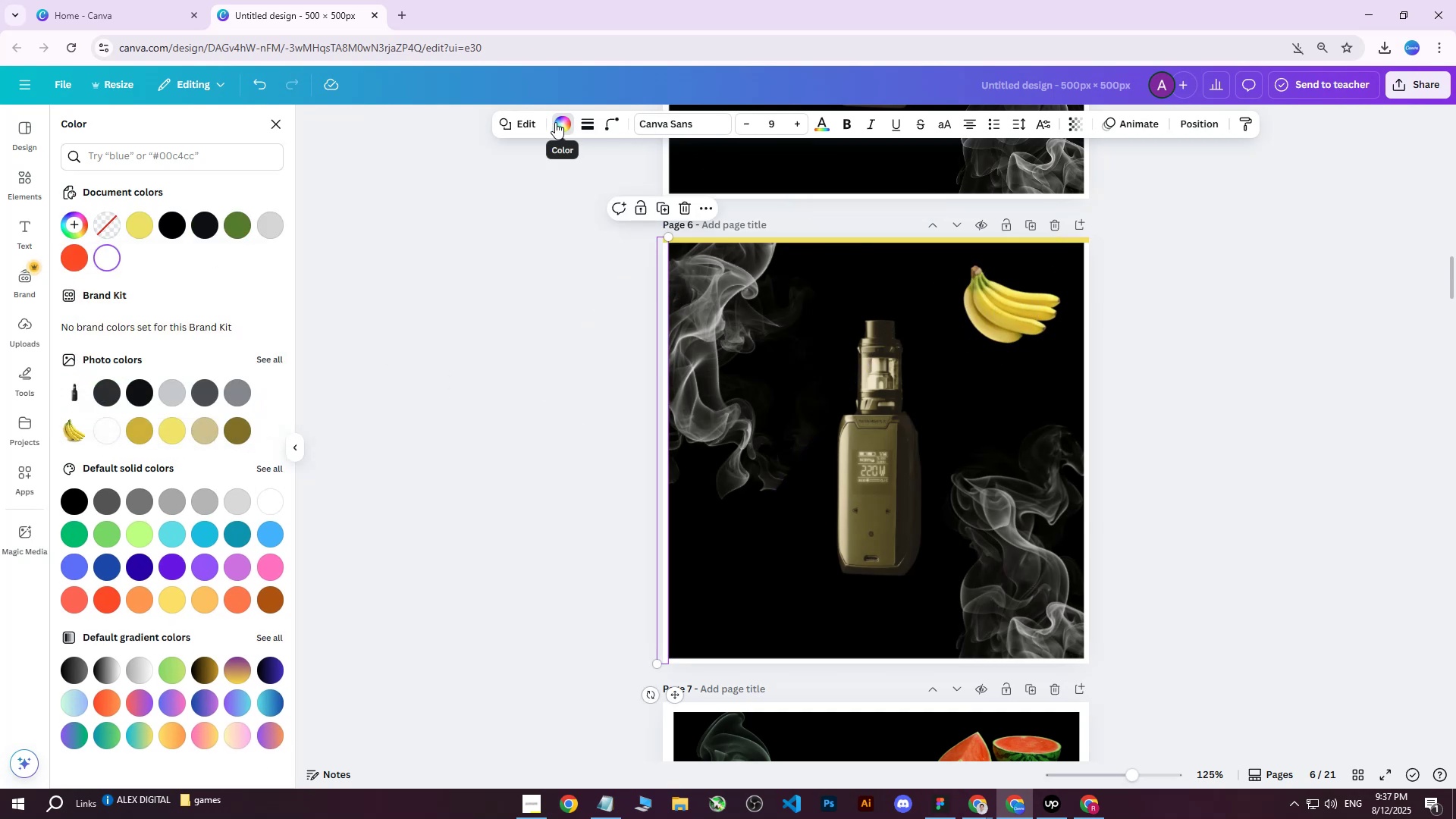 
left_click([555, 122])
 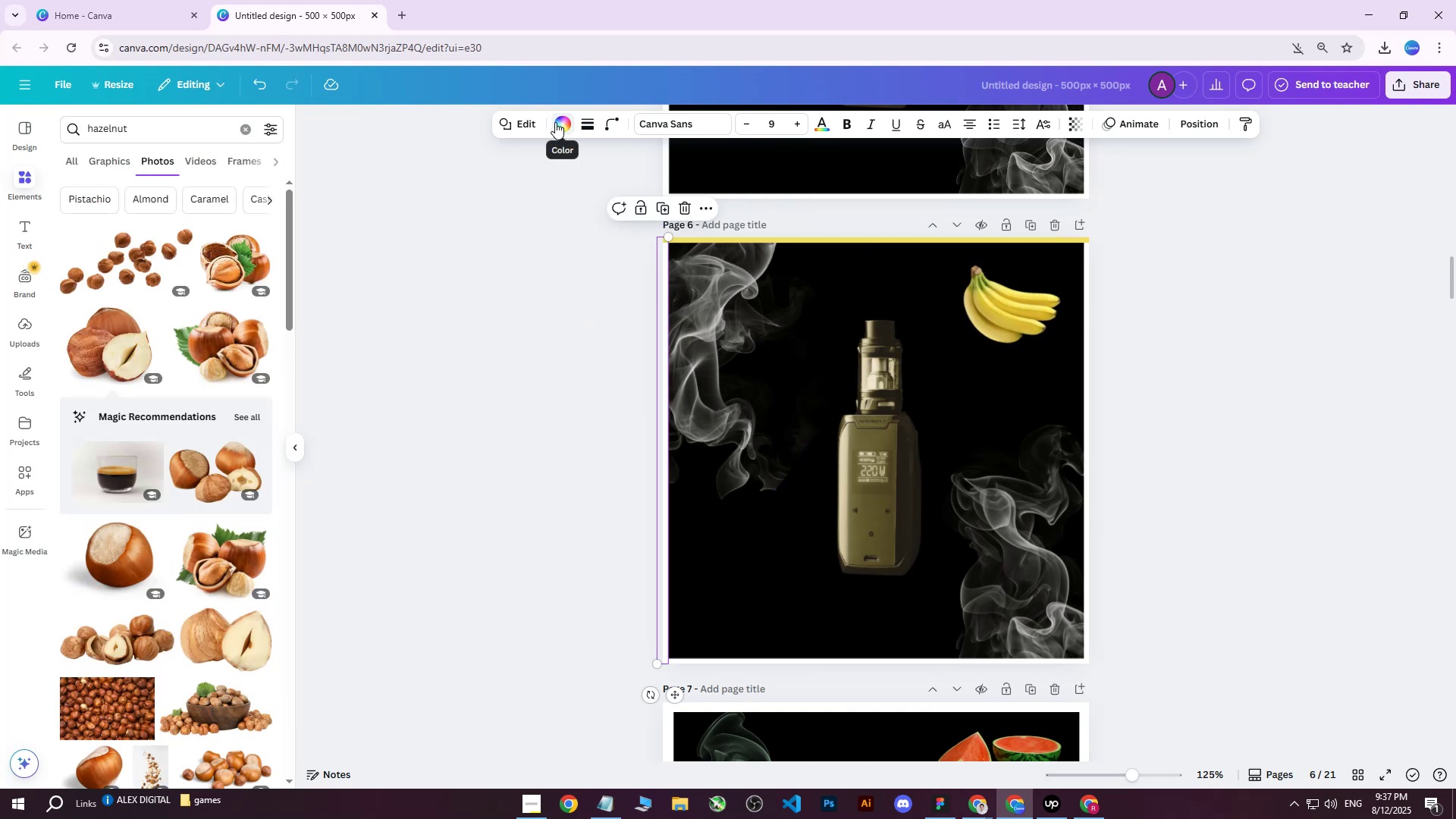 
left_click([555, 123])
 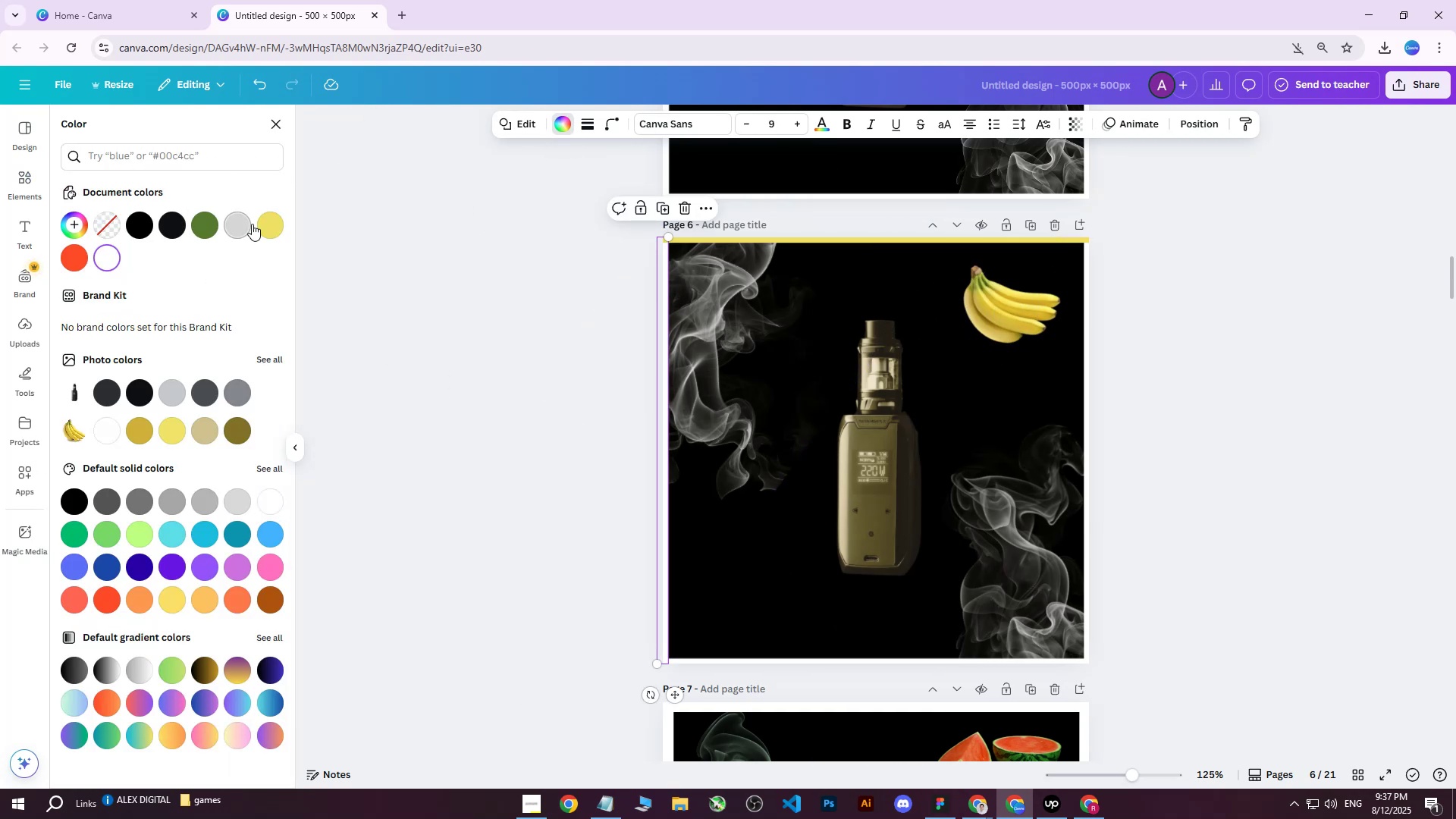 
left_click([265, 224])
 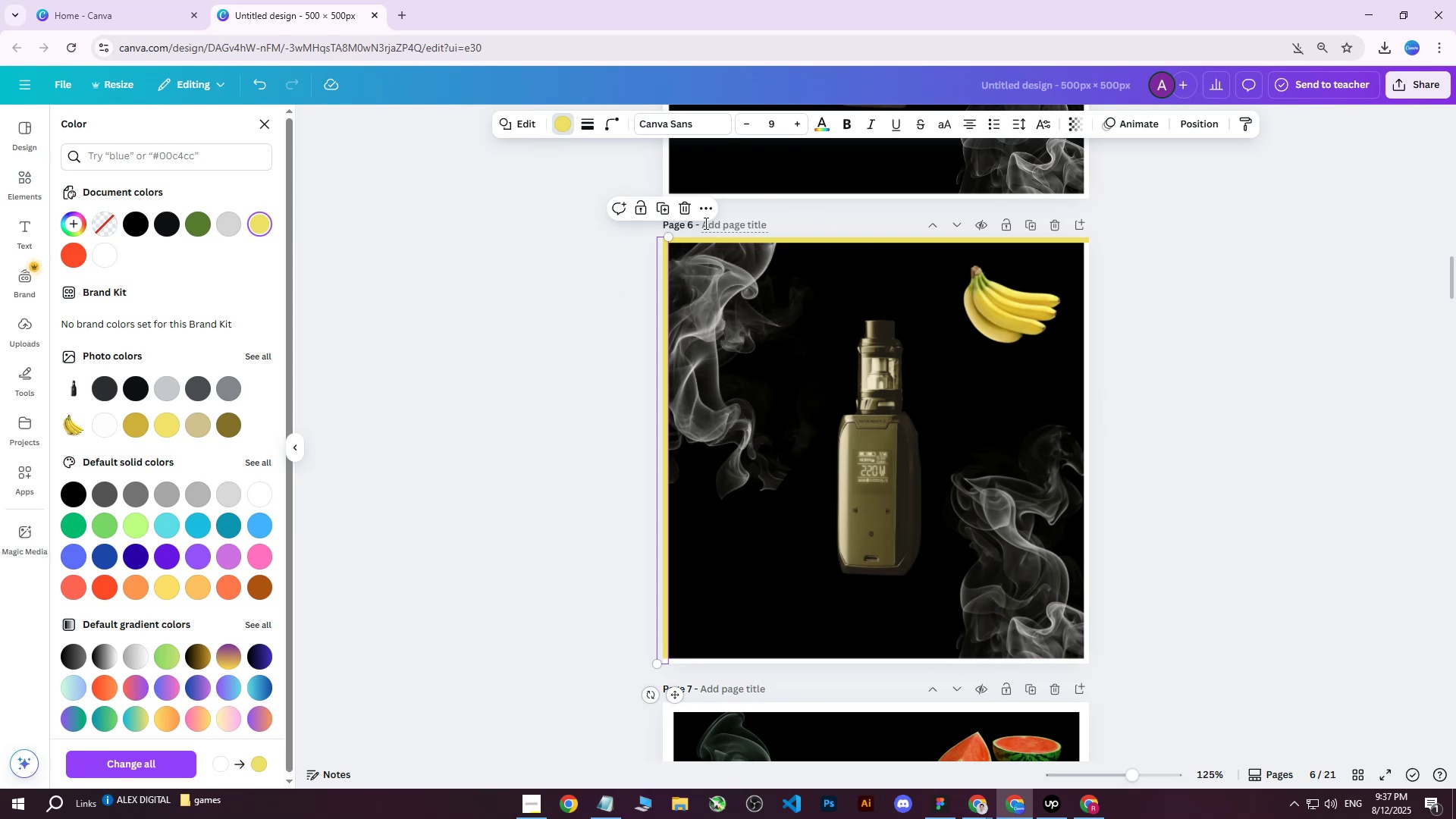 
hold_key(key=ControlLeft, duration=1.54)
scroll: coordinate [504, 229], scroll_direction: up, amount: 5.0
 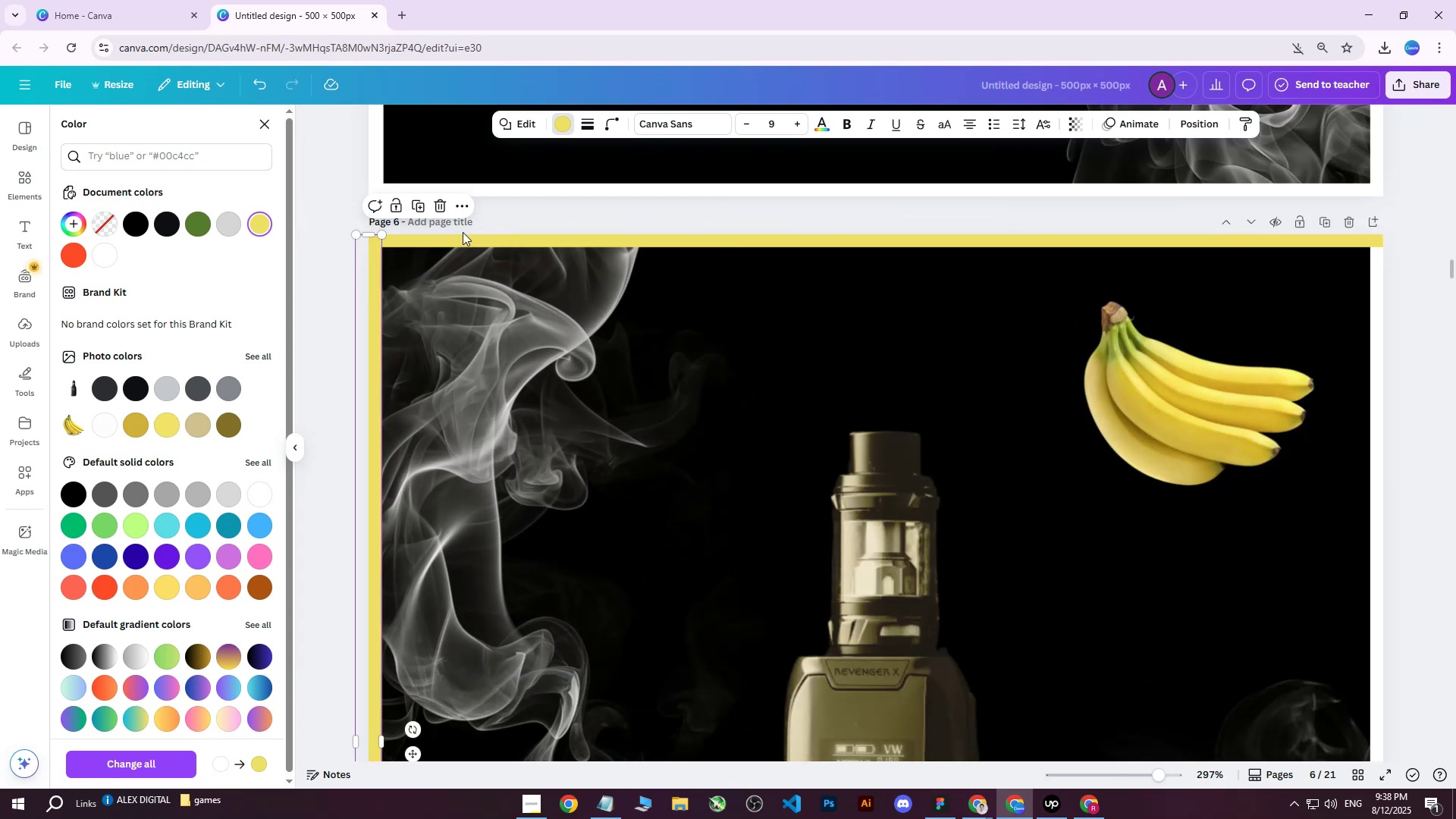 
key(Control+ControlLeft)
 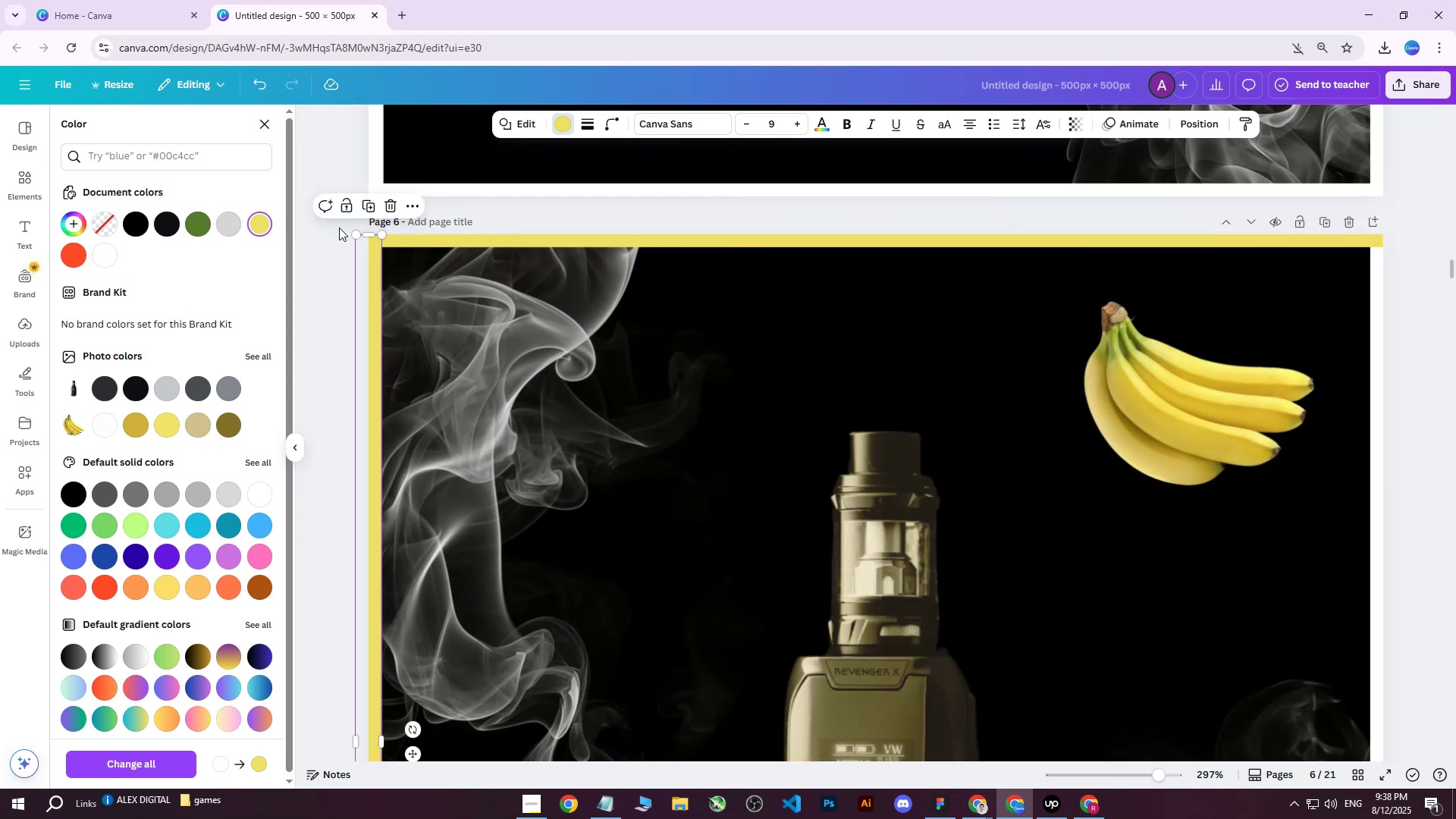 
hold_key(key=ControlLeft, duration=1.52)
scroll: coordinate [783, 405], scroll_direction: none, amount: 0.0
 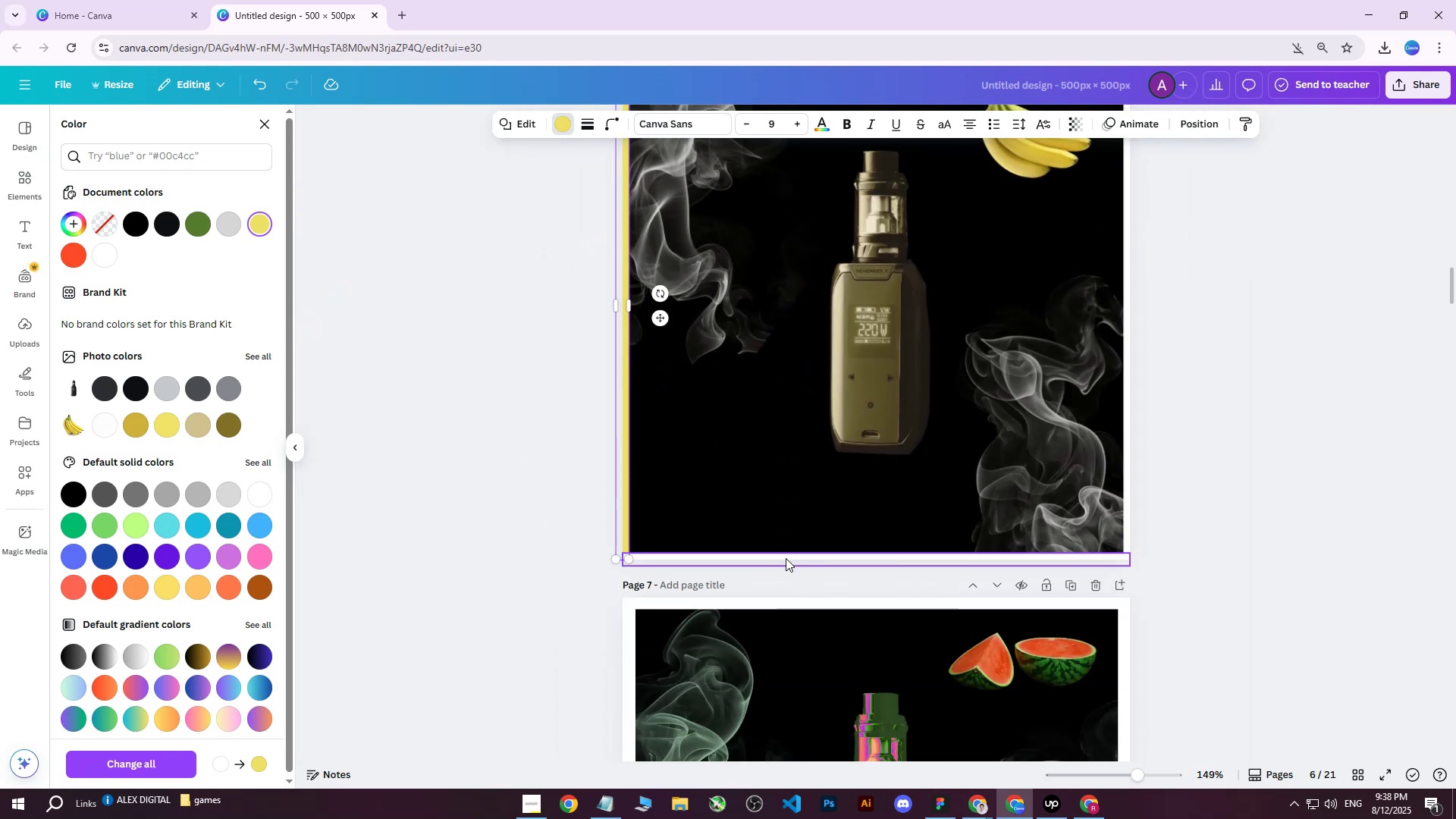 
left_click([786, 558])
 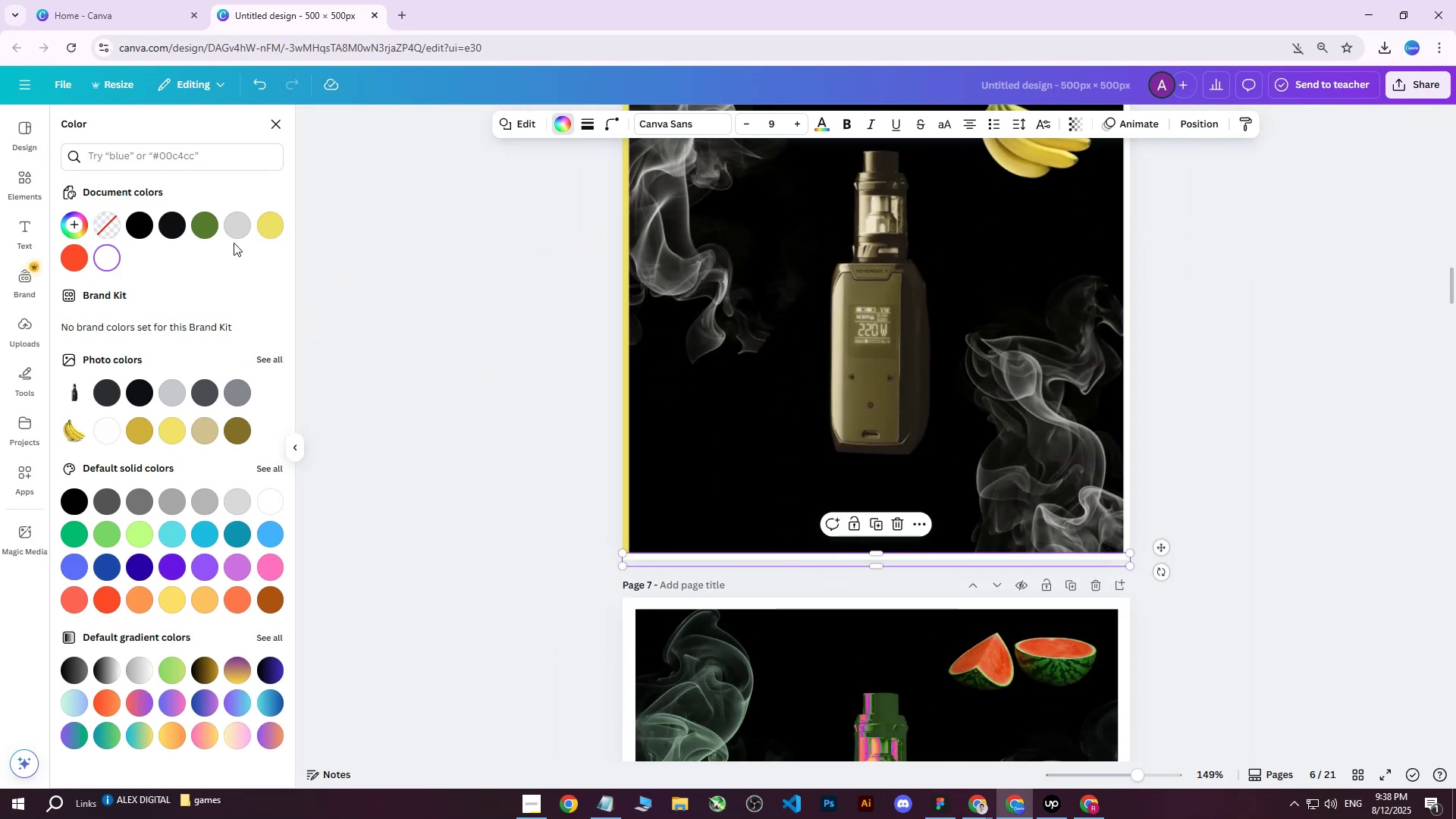 
left_click([275, 231])
 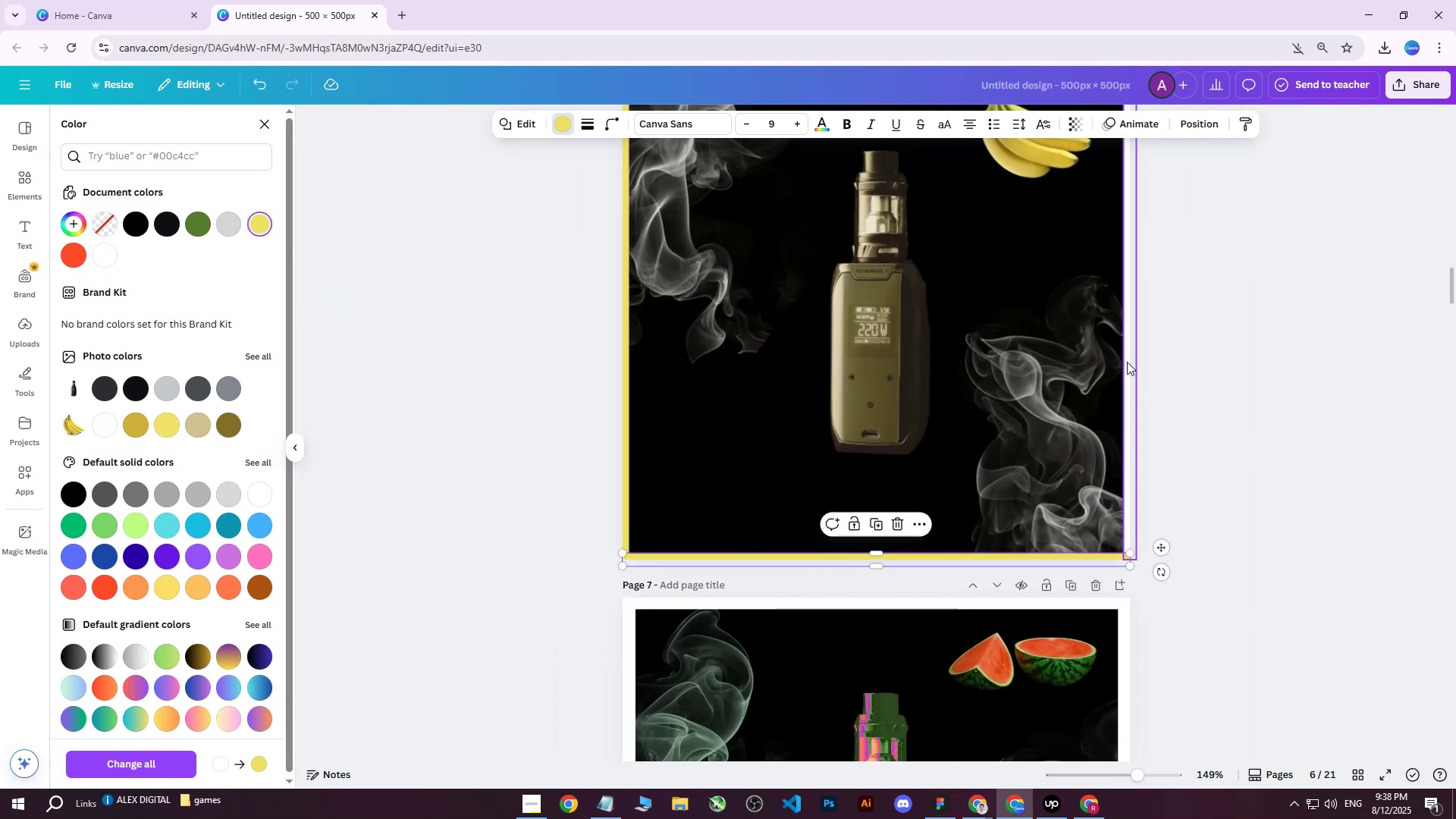 
left_click([1127, 362])
 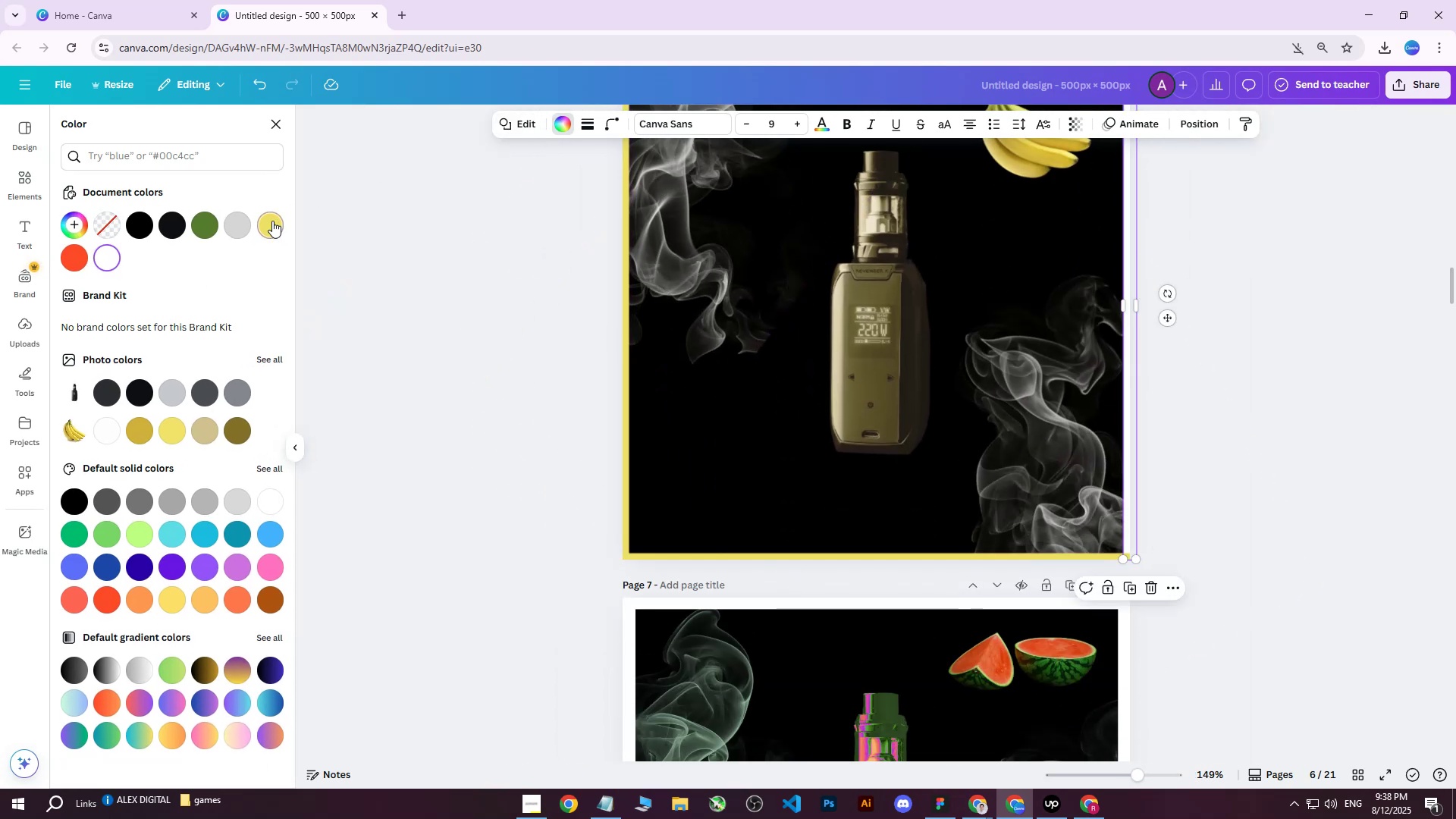 
double_click([529, 394])
 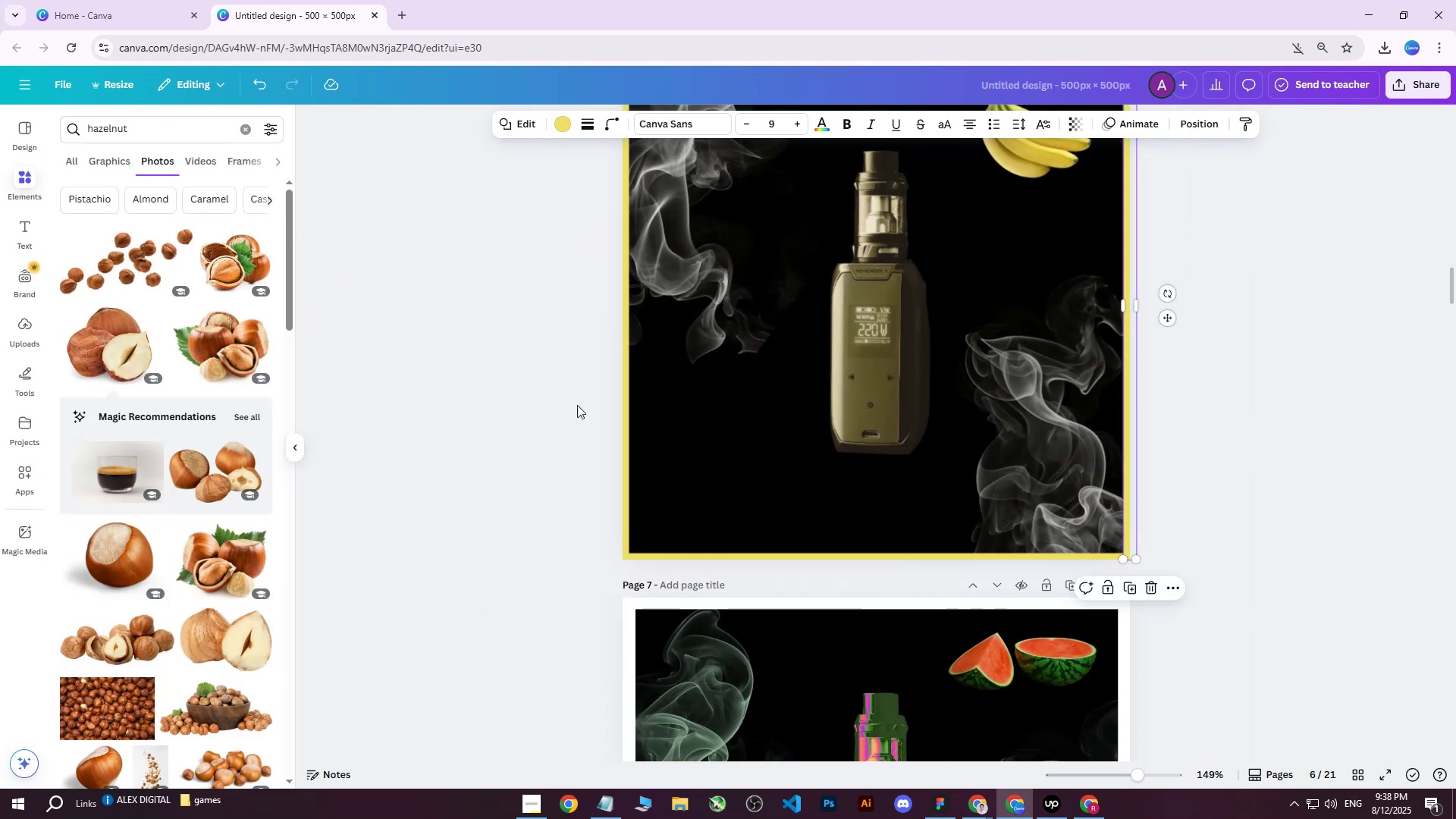 
scroll: coordinate [629, 409], scroll_direction: up, amount: 4.0
 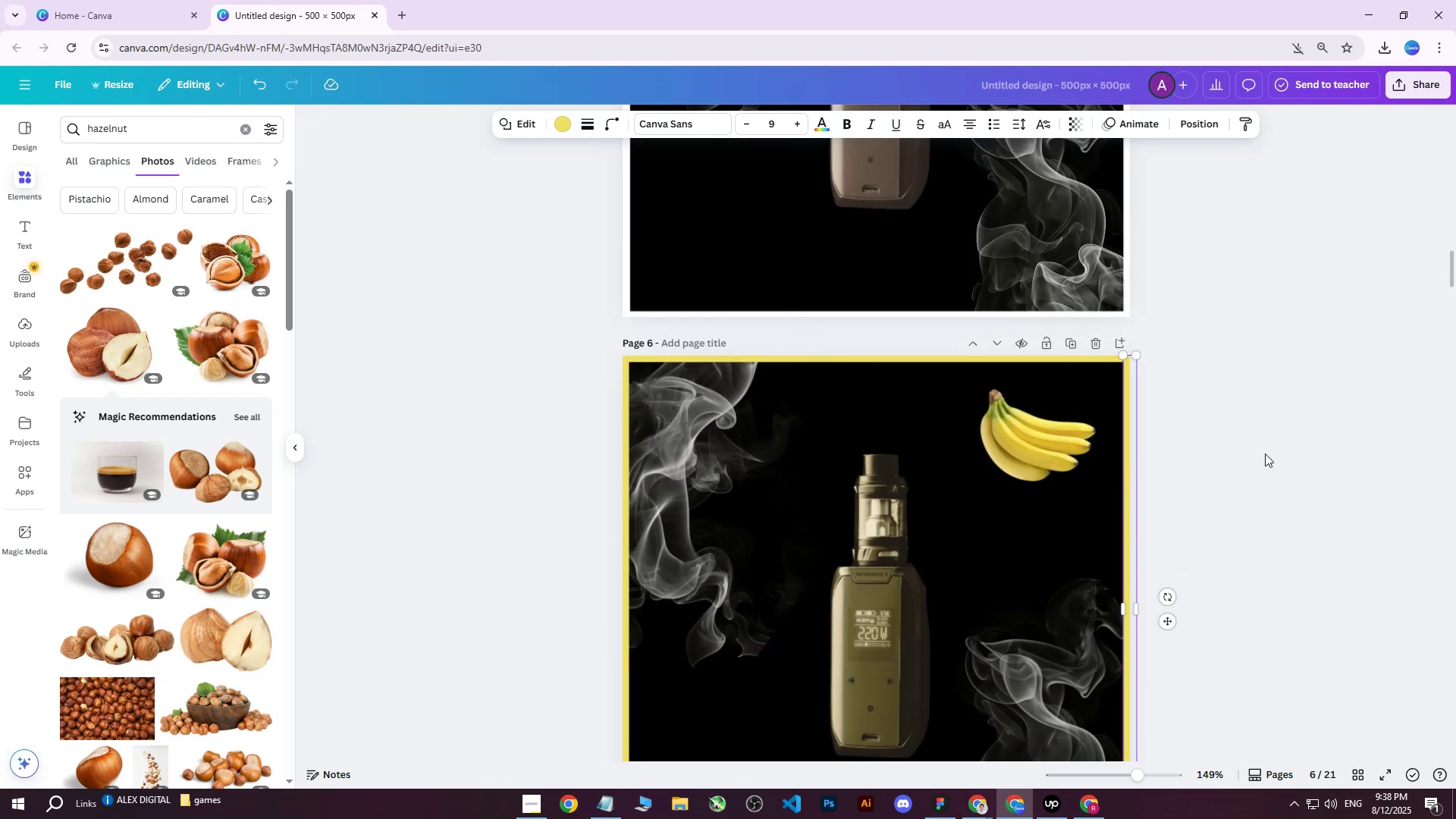 
left_click([1265, 453])
 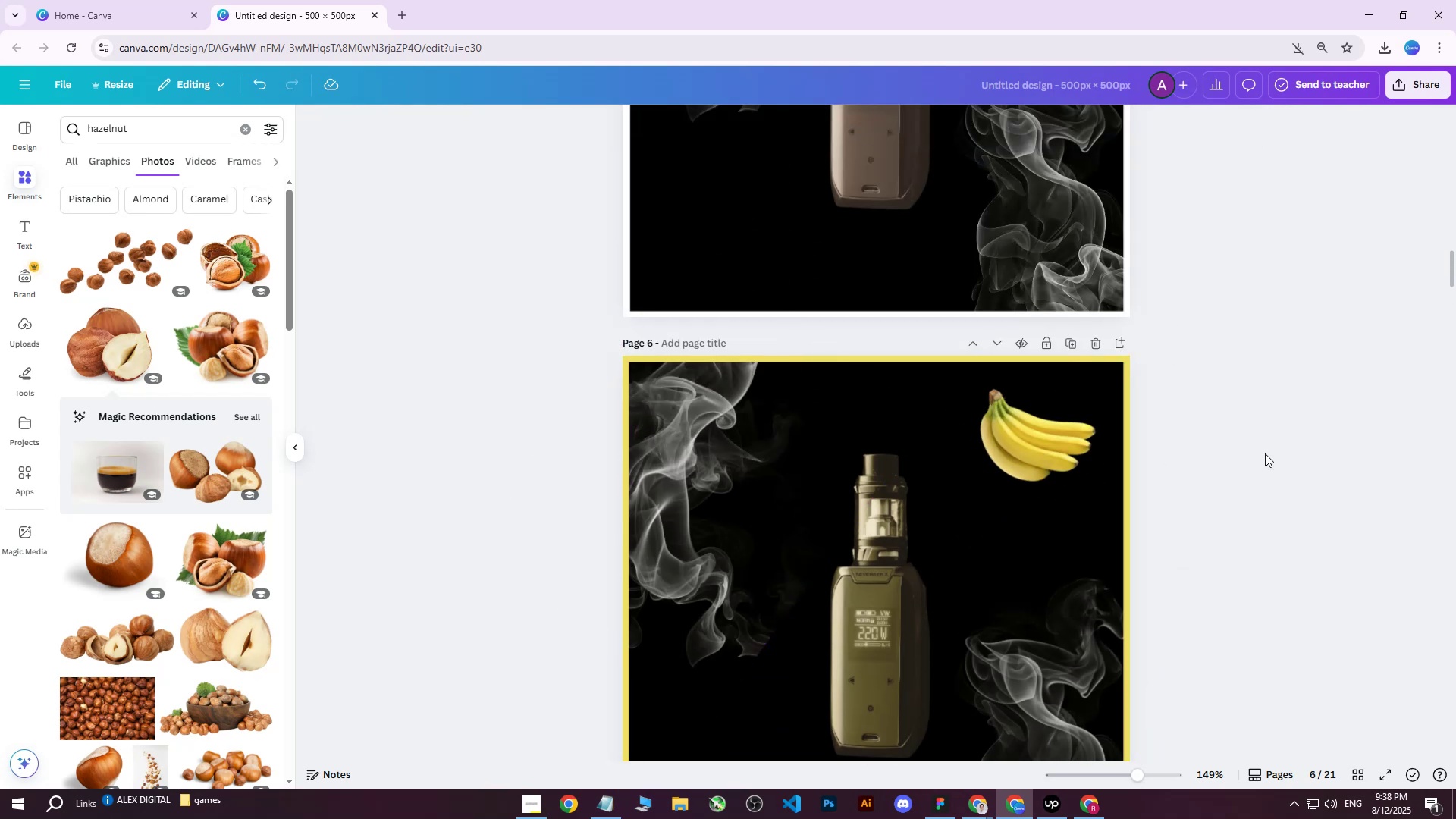 
scroll: coordinate [1265, 453], scroll_direction: down, amount: 3.0
 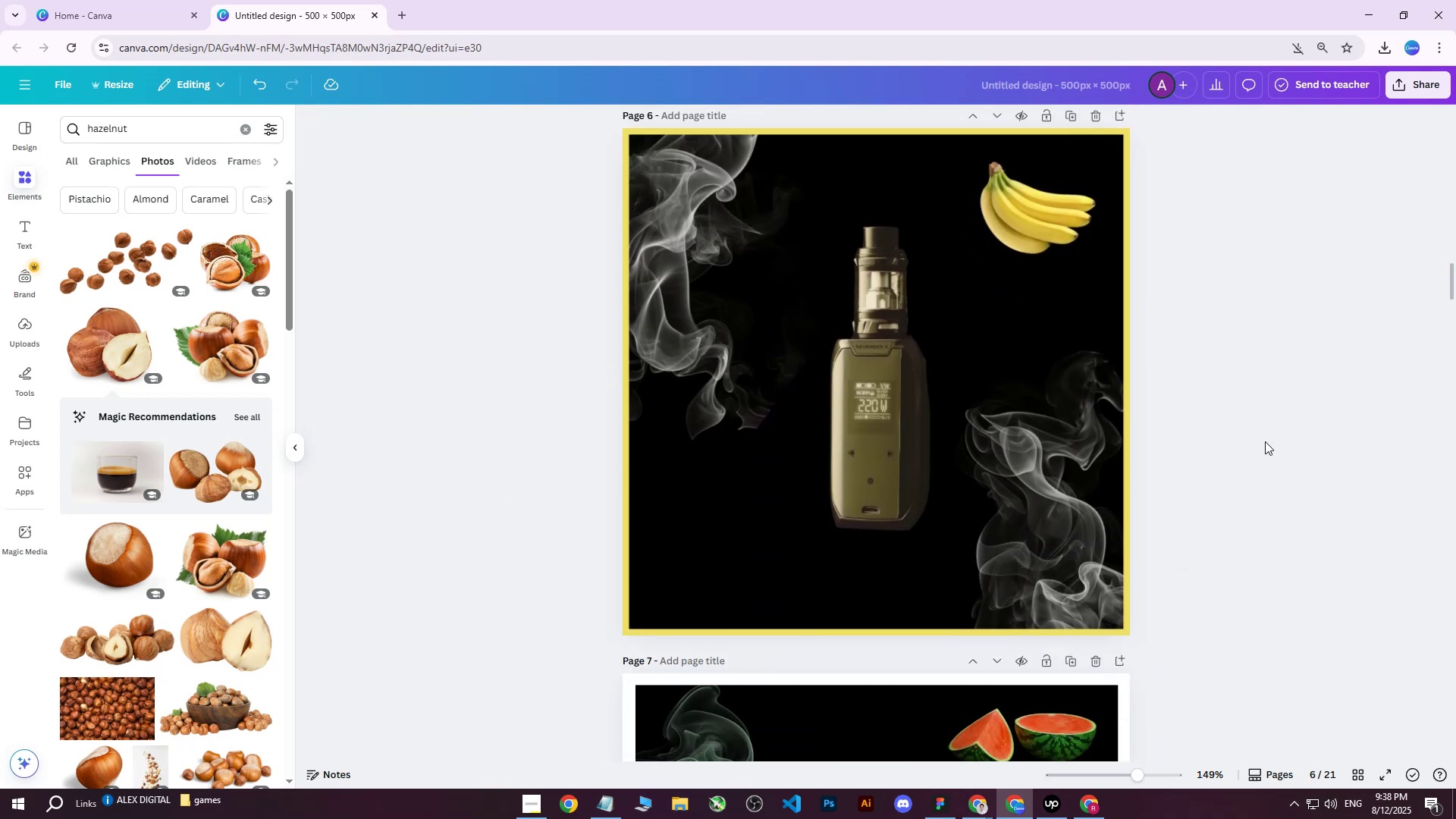 
left_click([871, 404])
 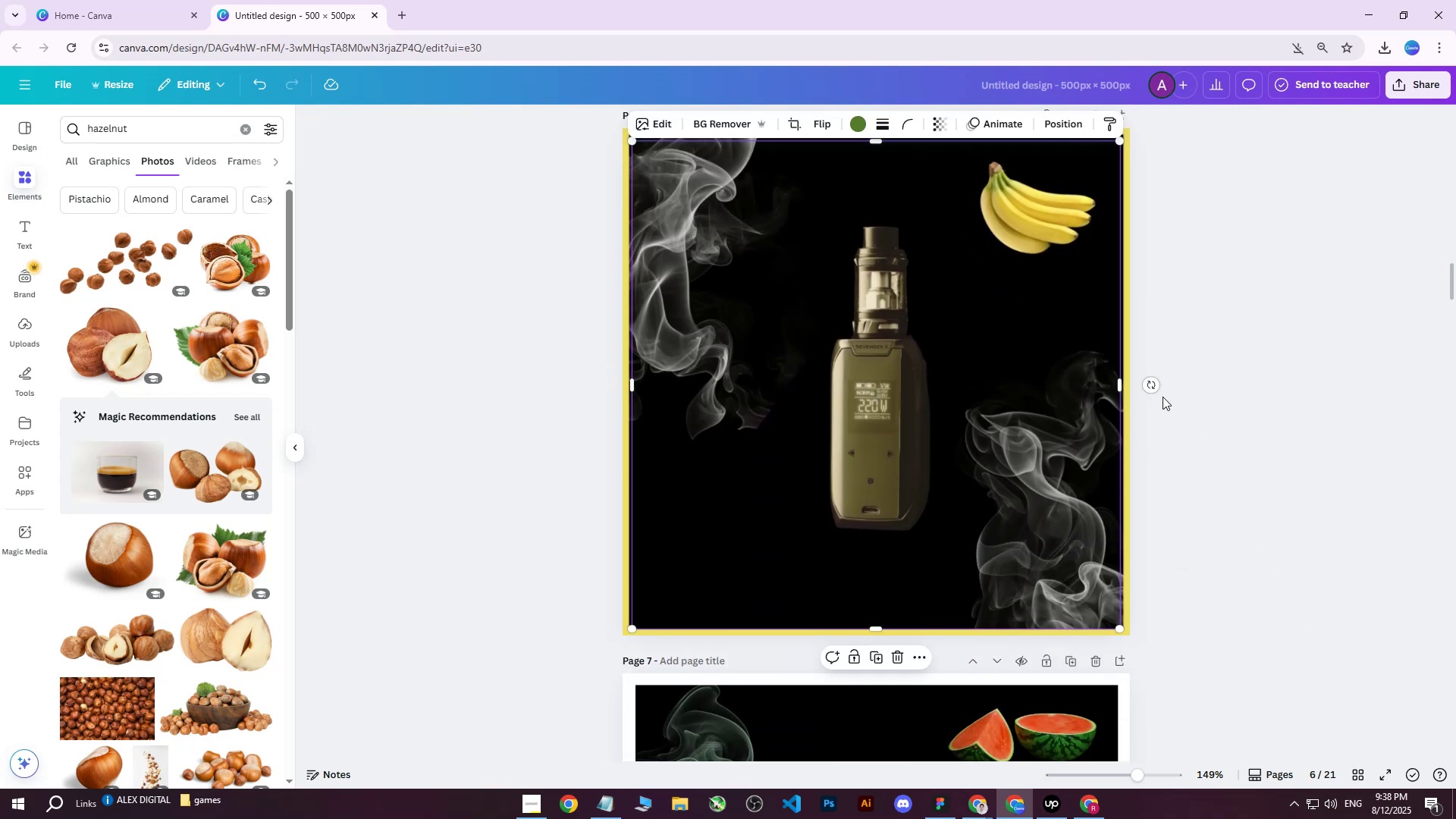 
left_click_drag(start_coordinate=[1147, 385], to_coordinate=[1059, 450])
 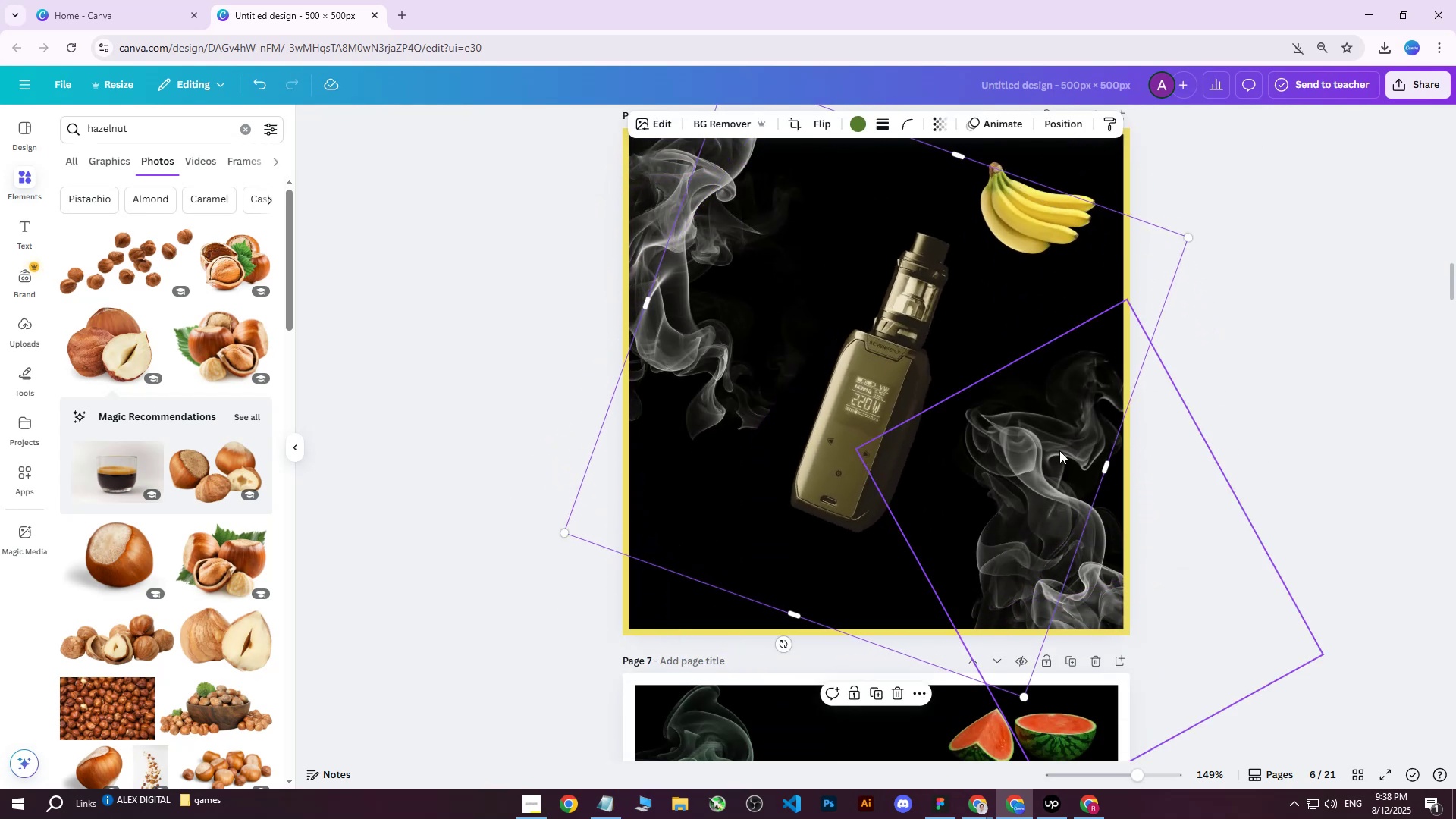 
key(Control+ControlLeft)
 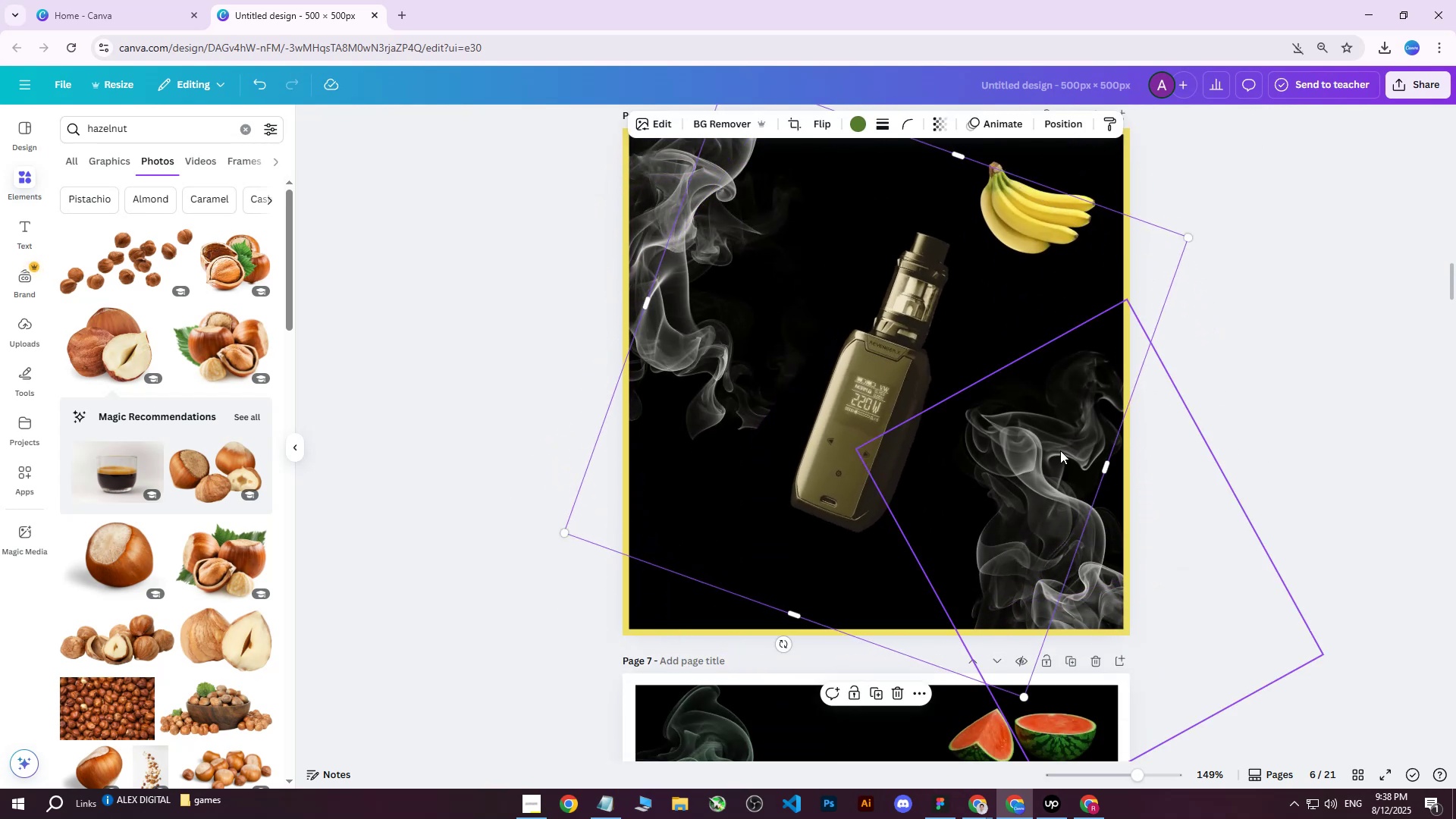 
key(Control+Z)
 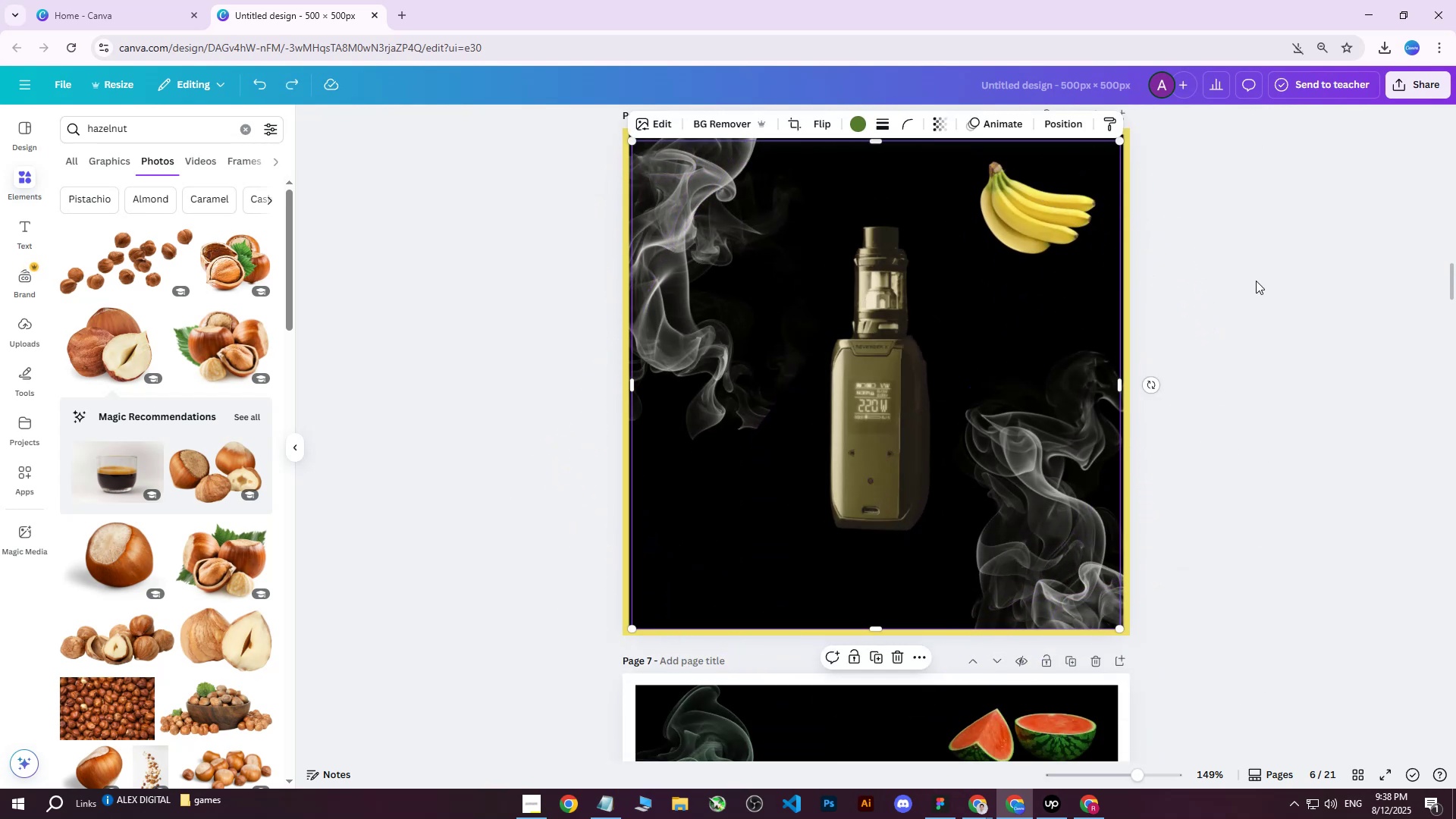 
left_click([1251, 281])
 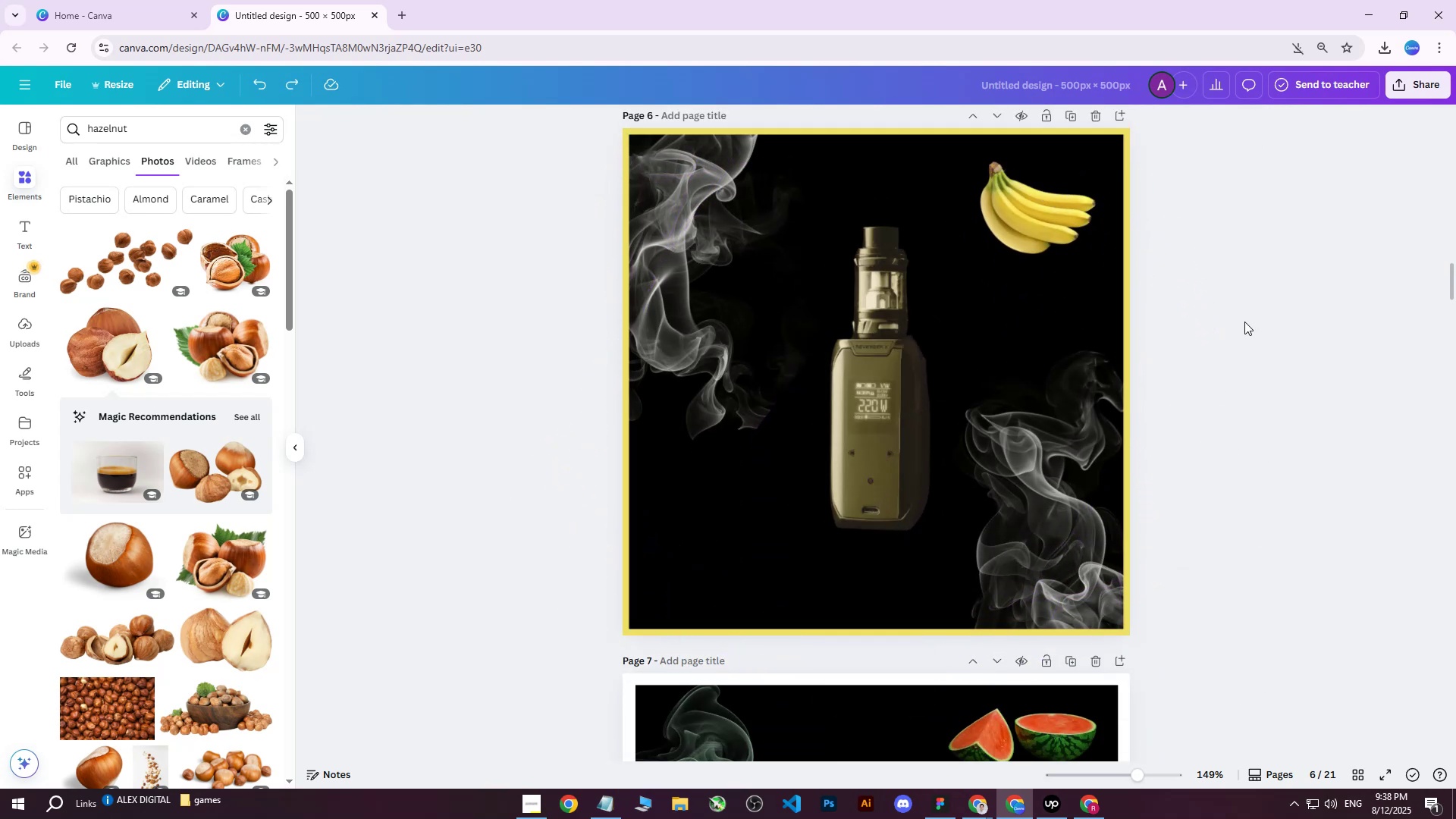 
scroll: coordinate [1238, 369], scroll_direction: up, amount: 1.0
 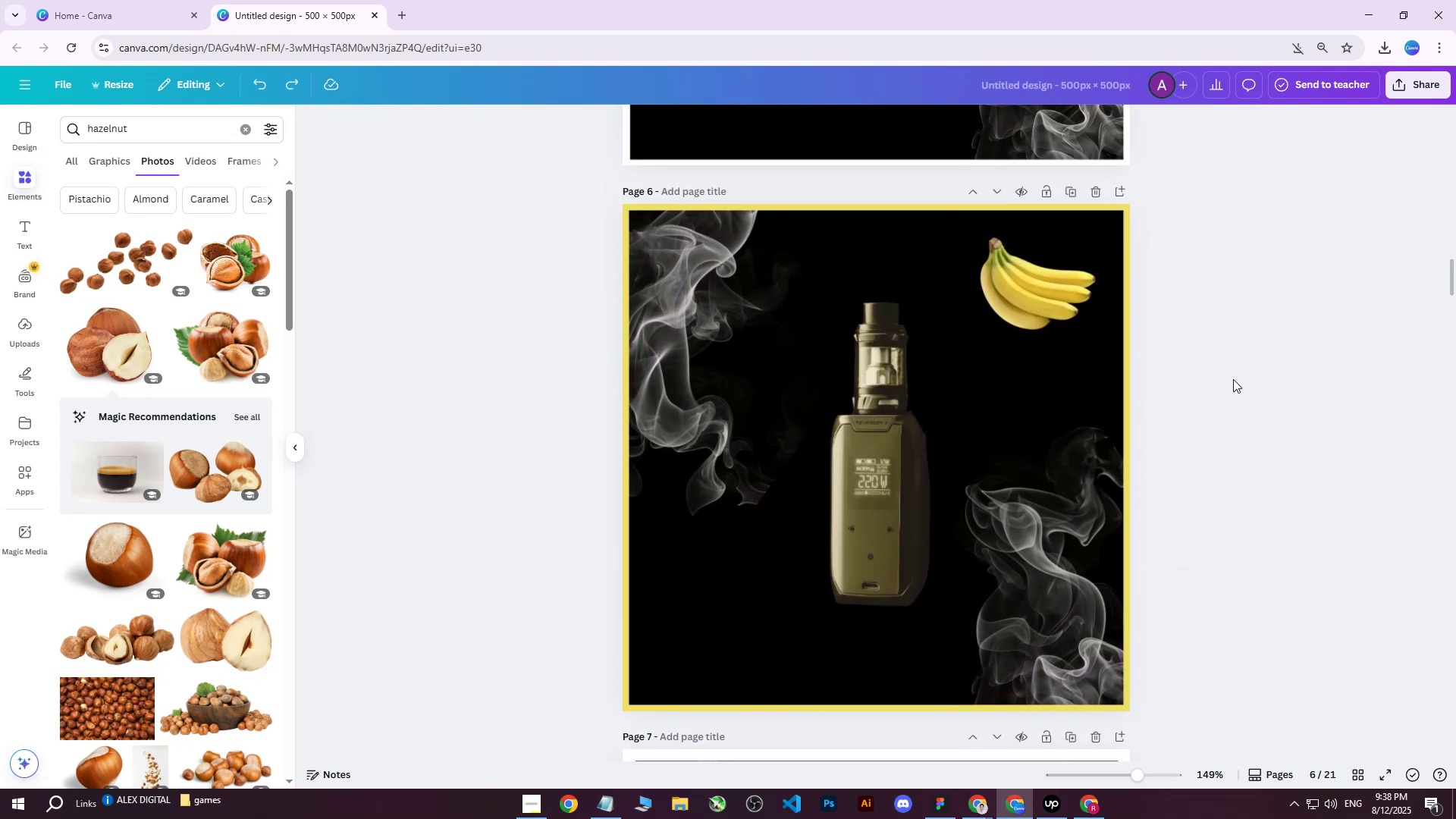 
scroll: coordinate [1232, 380], scroll_direction: down, amount: 2.0
 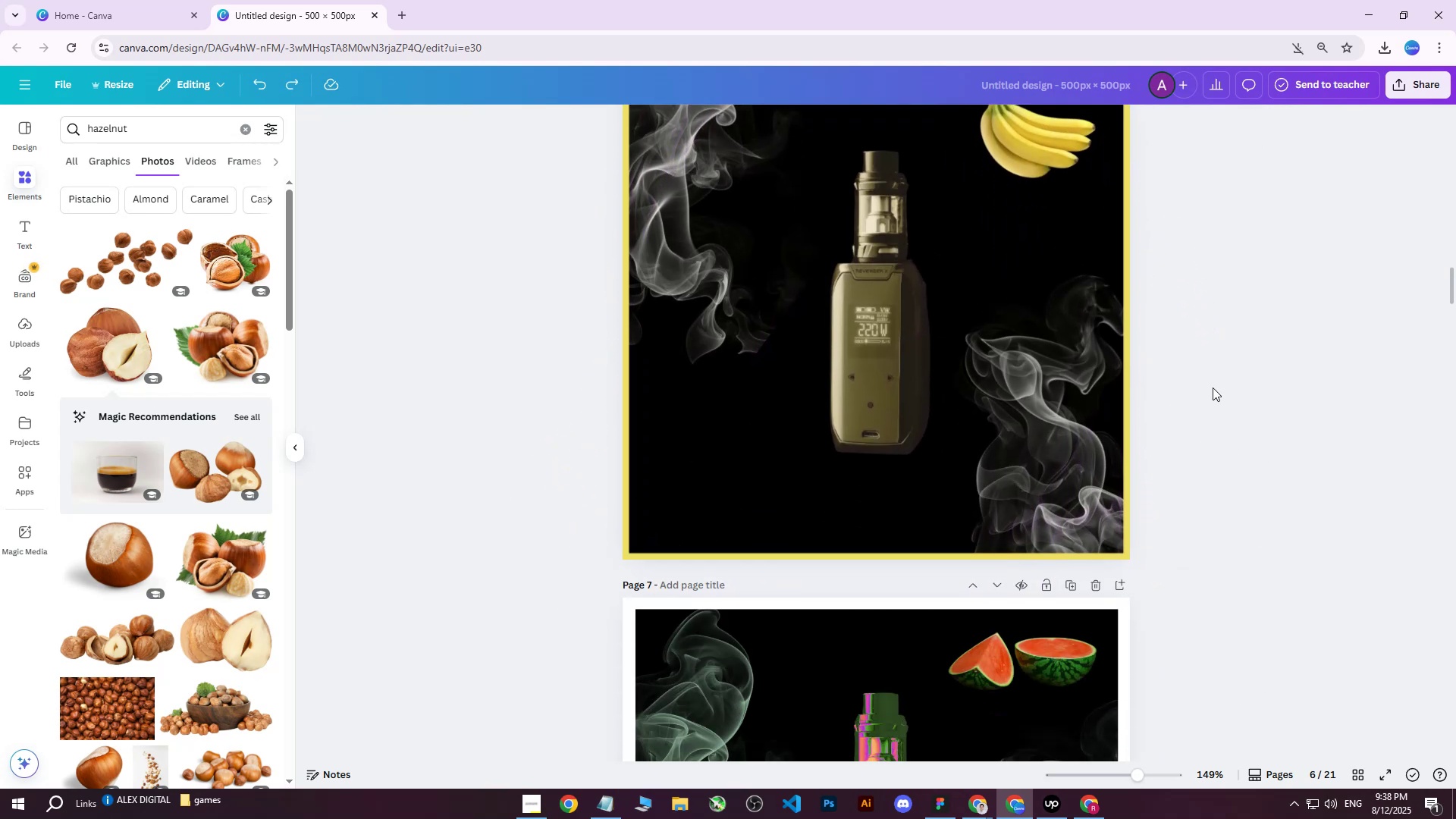 
scroll: coordinate [1098, 379], scroll_direction: up, amount: 1.0
 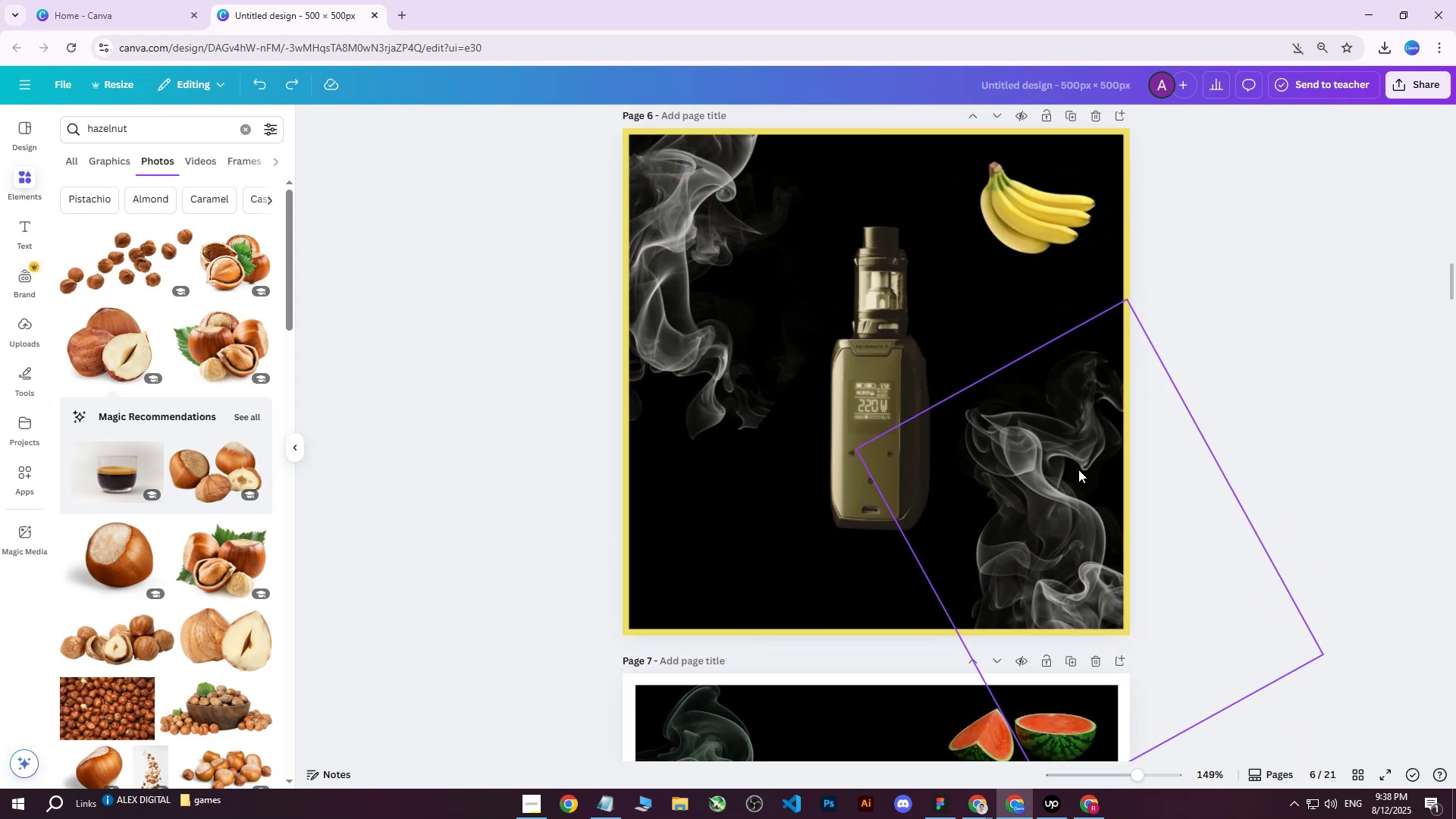 
left_click([1078, 469])
 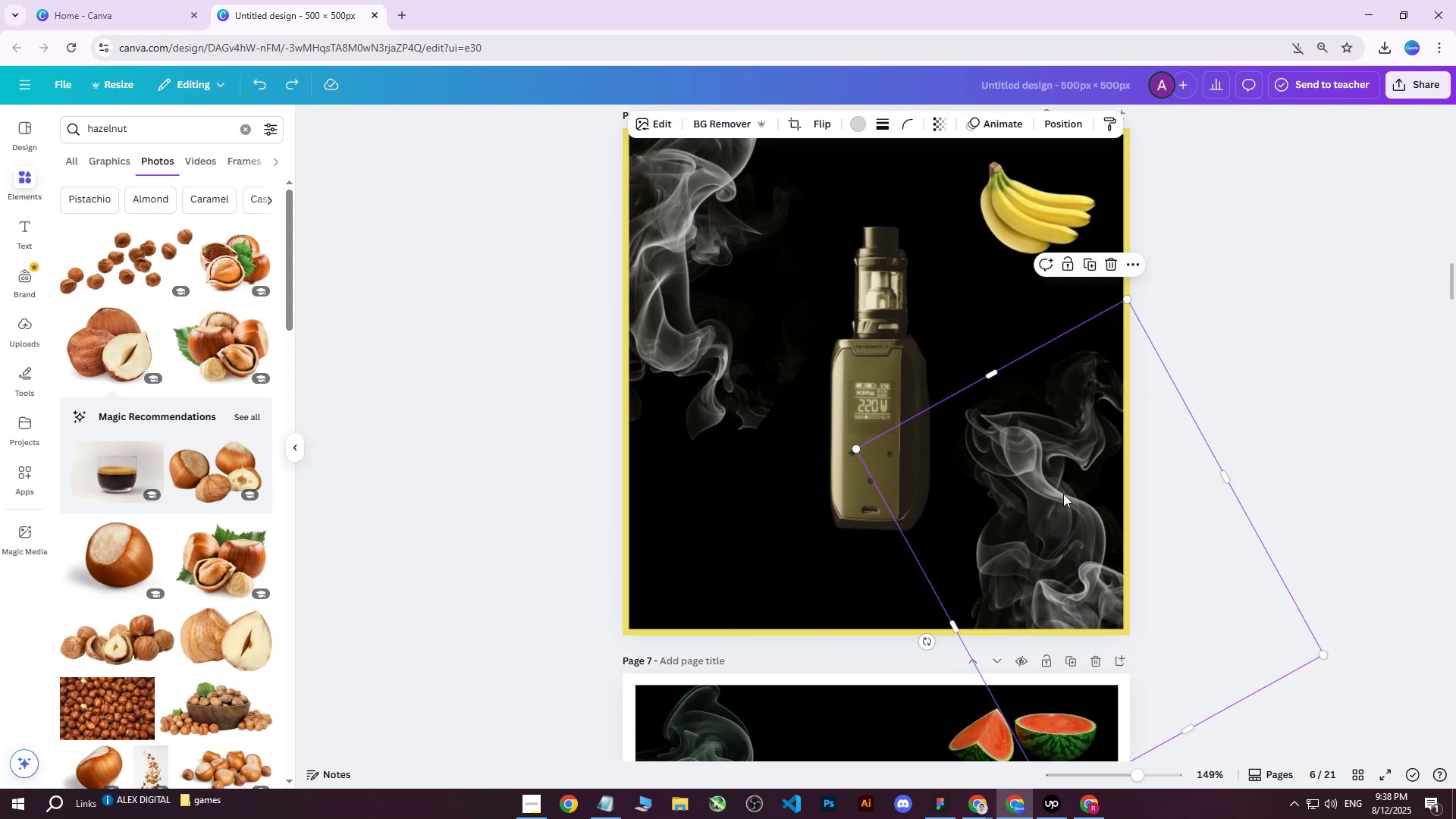 
left_click_drag(start_coordinate=[1059, 495], to_coordinate=[795, 548])
 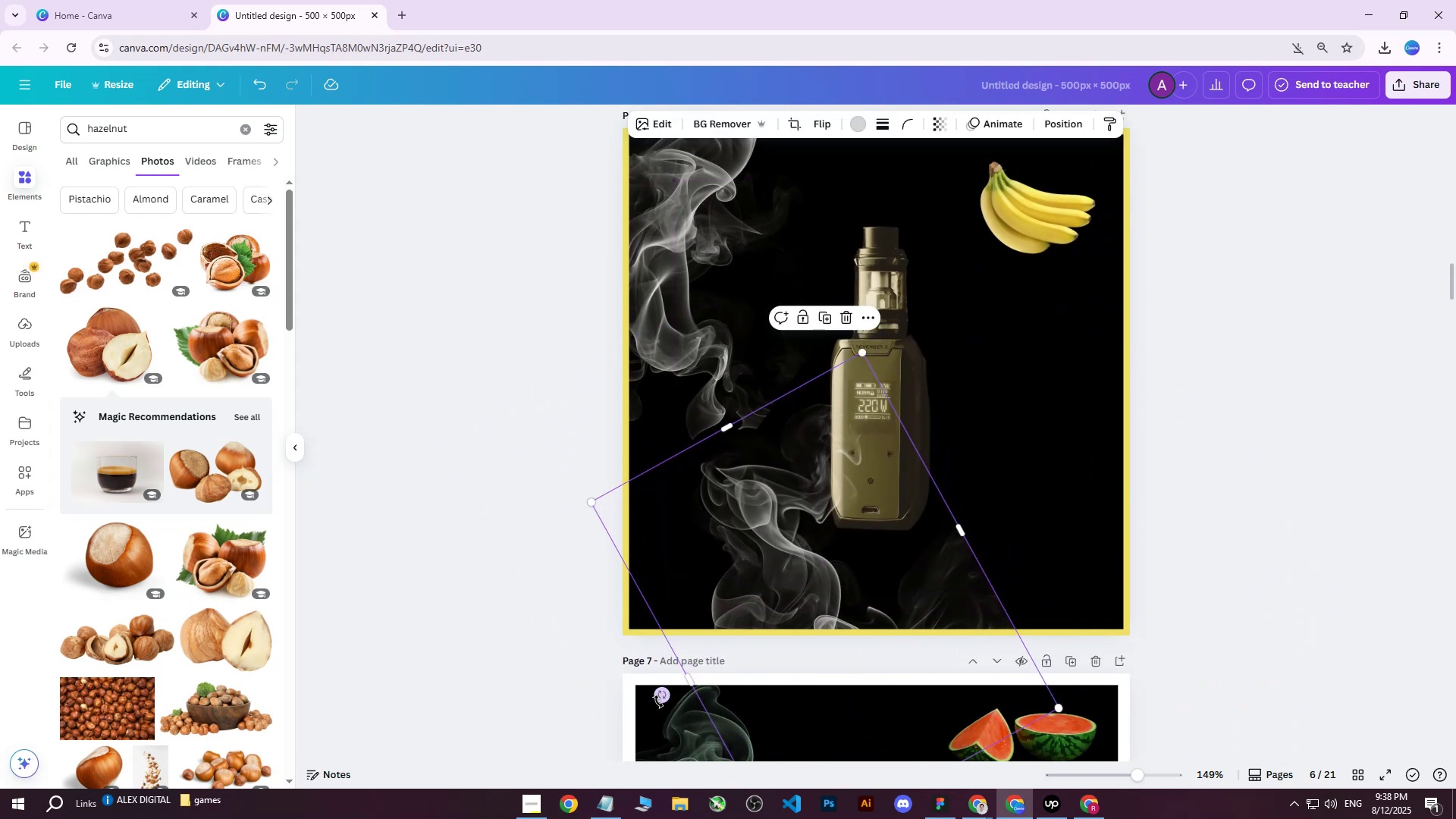 
left_click_drag(start_coordinate=[658, 699], to_coordinate=[839, 701])
 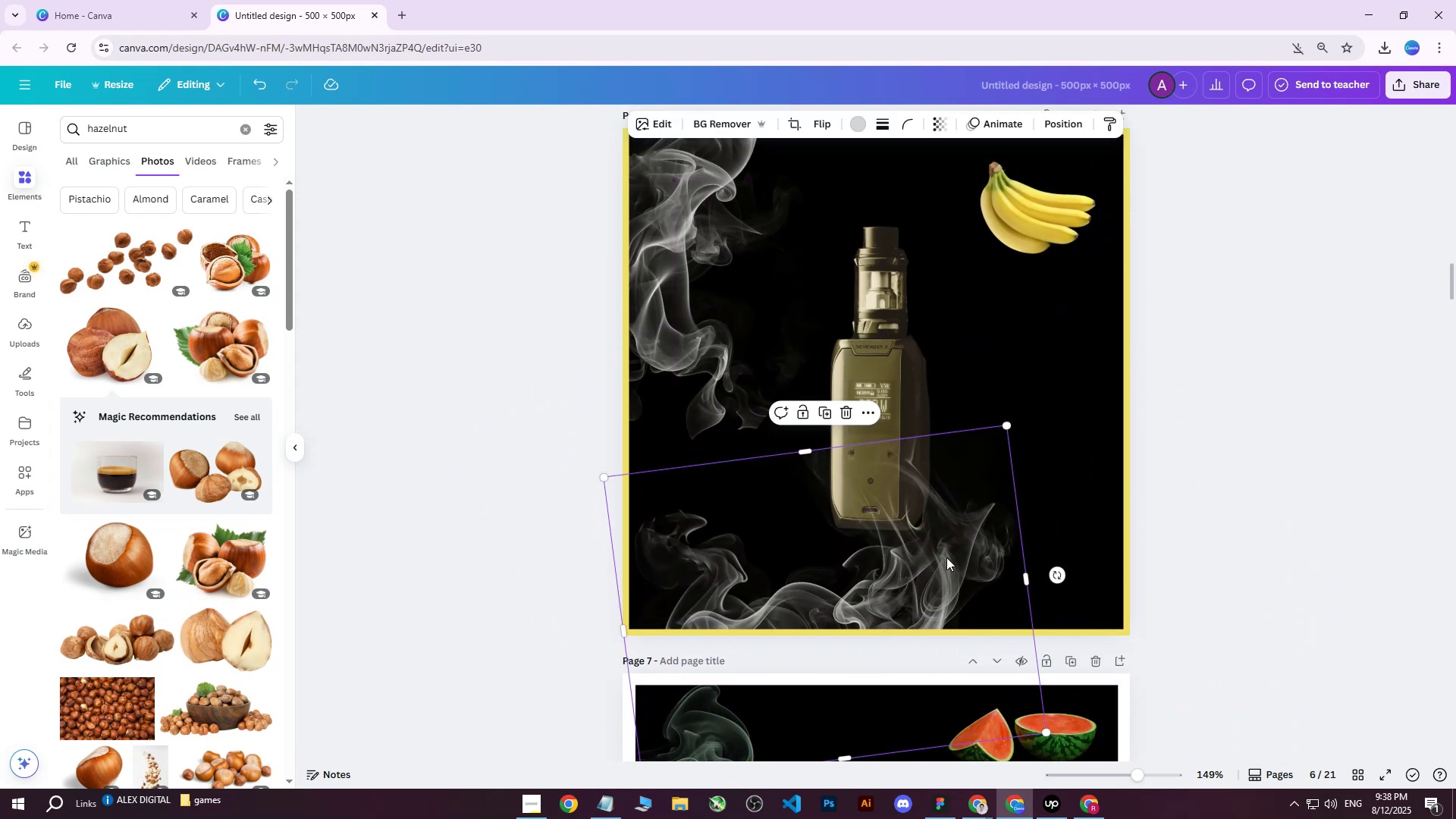 
left_click_drag(start_coordinate=[970, 537], to_coordinate=[1095, 551])
 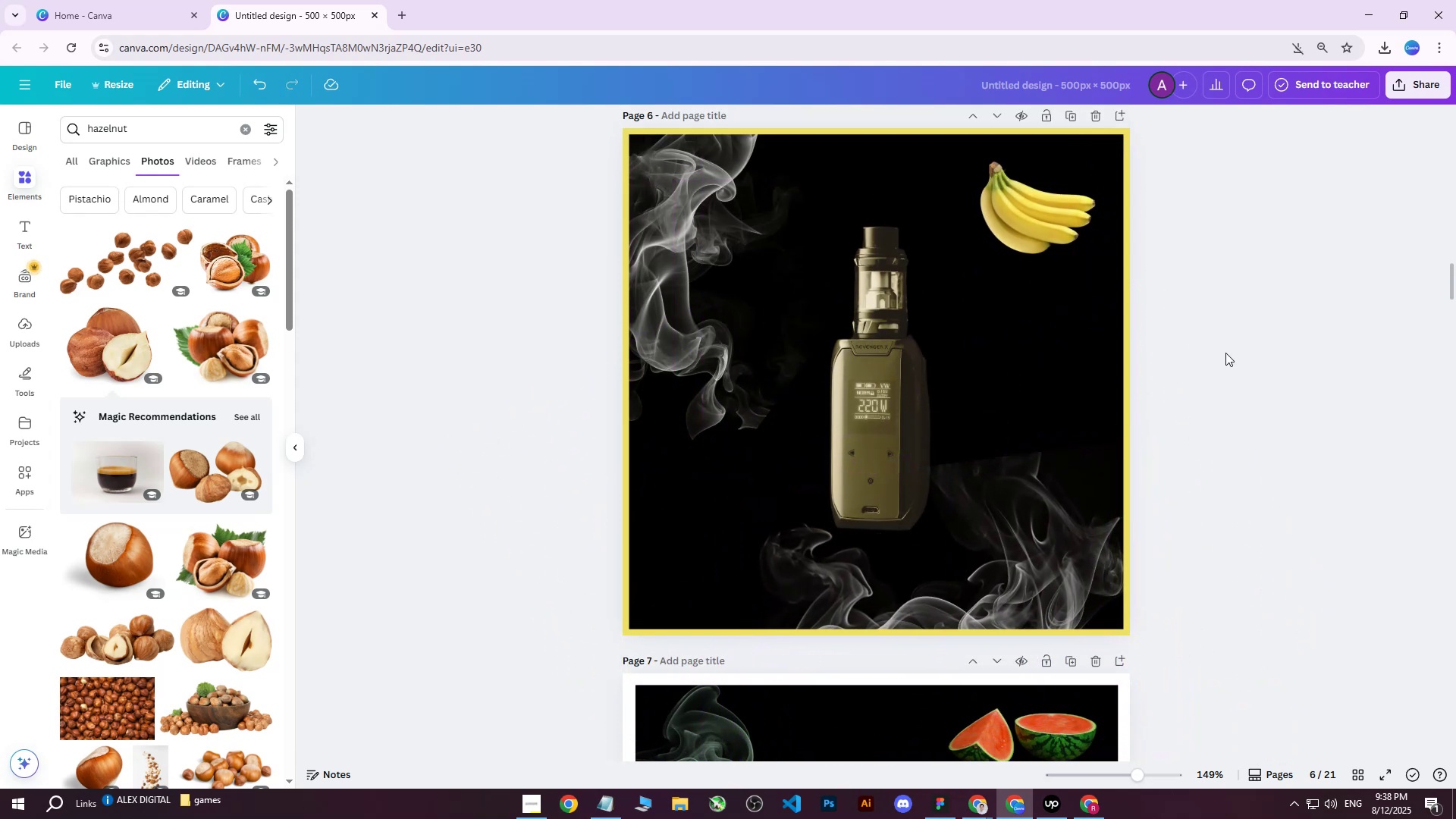 
double_click([1225, 353])
 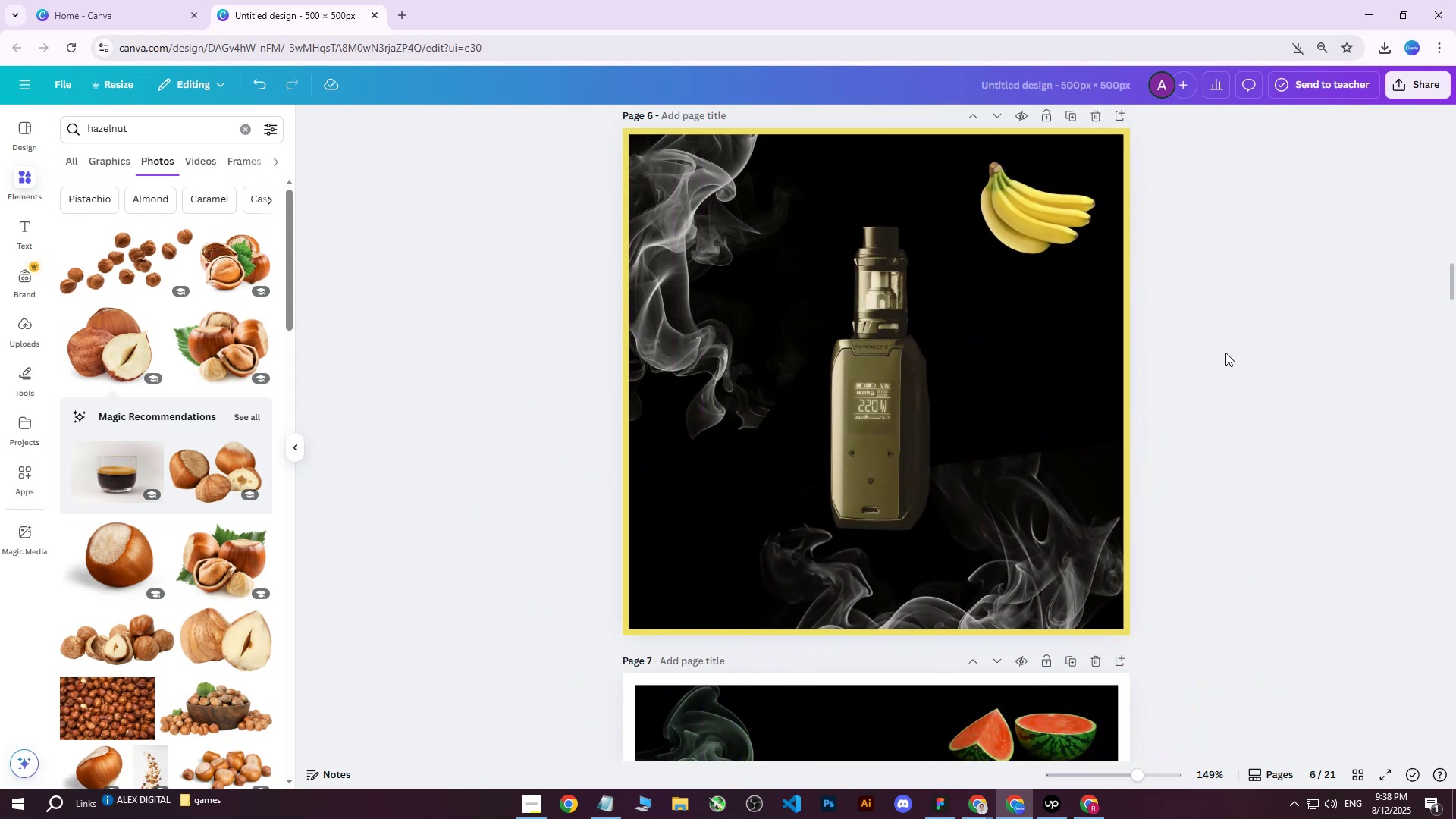 
scroll: coordinate [1225, 353], scroll_direction: down, amount: 1.0
 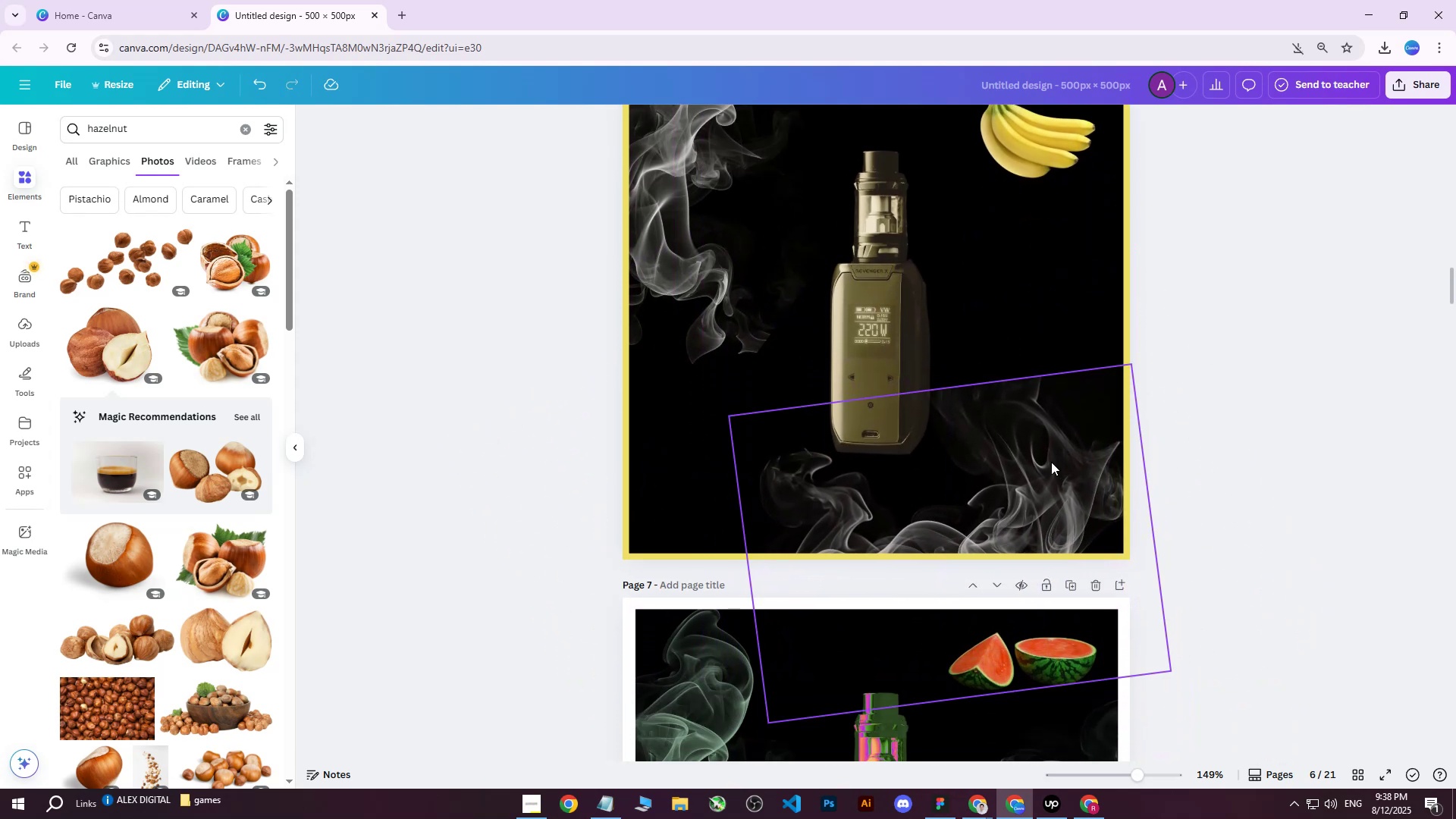 
left_click([1051, 462])
 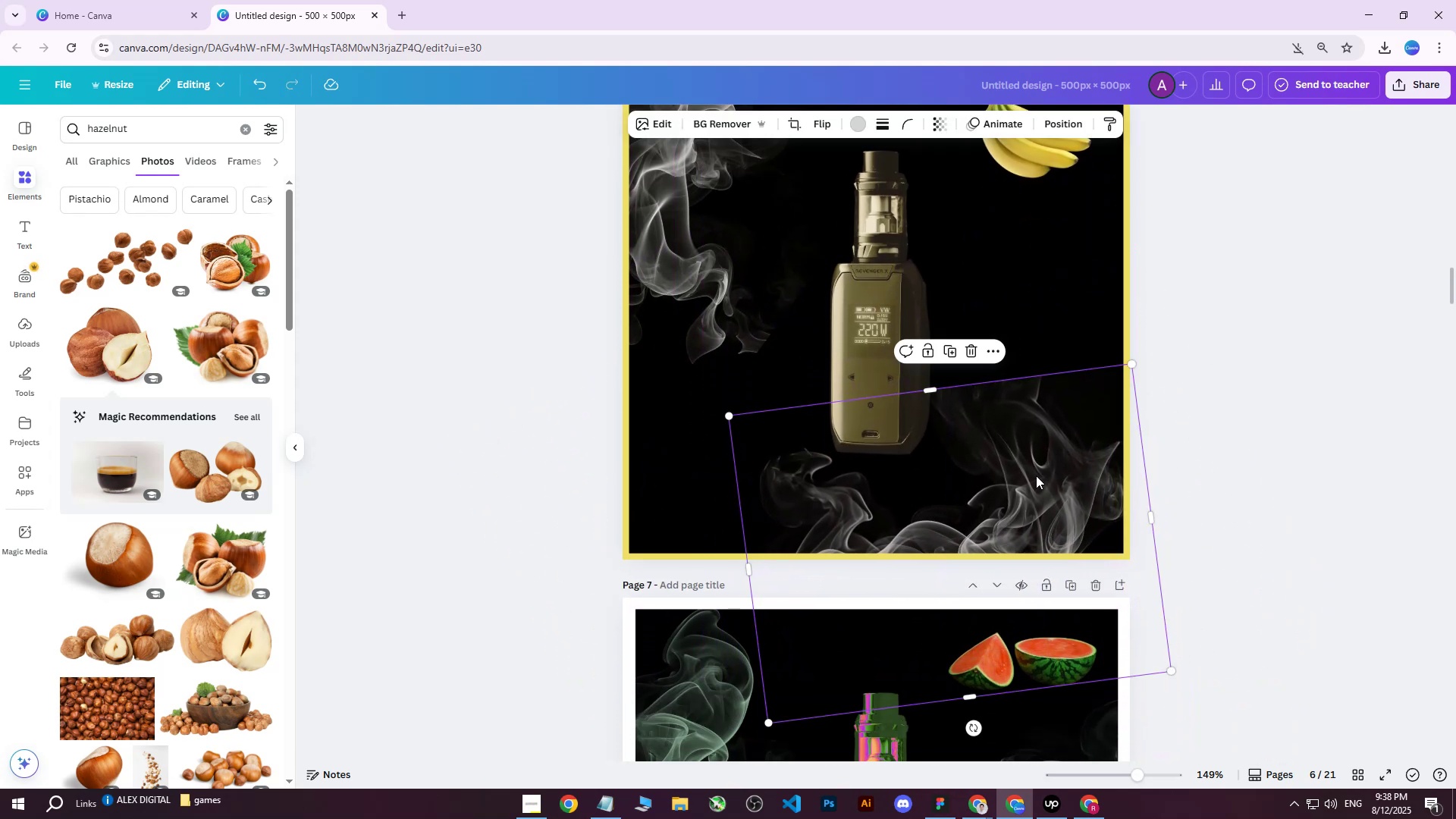 
left_click_drag(start_coordinate=[1036, 475], to_coordinate=[1065, 488])
 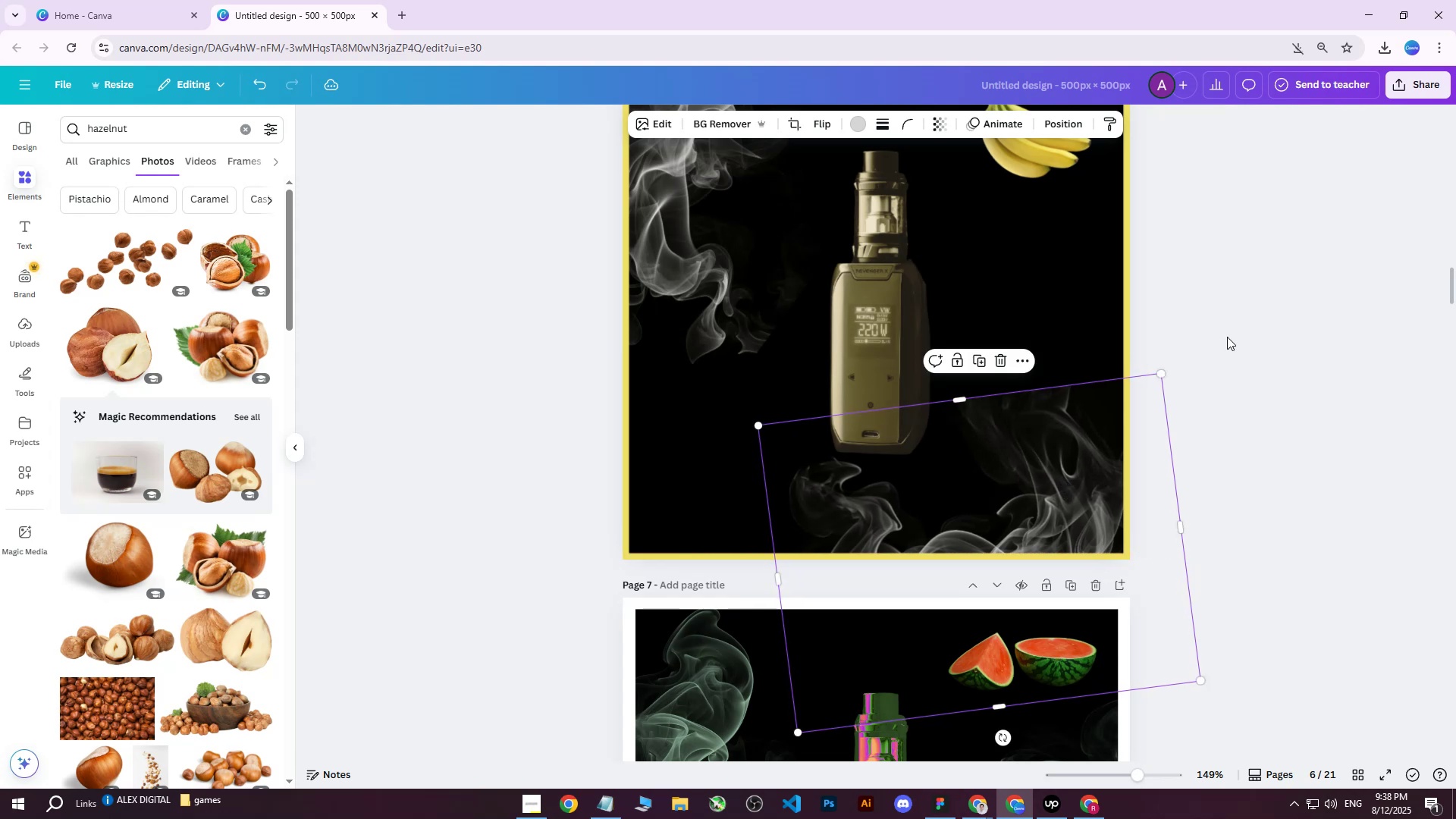 
left_click([1227, 337])
 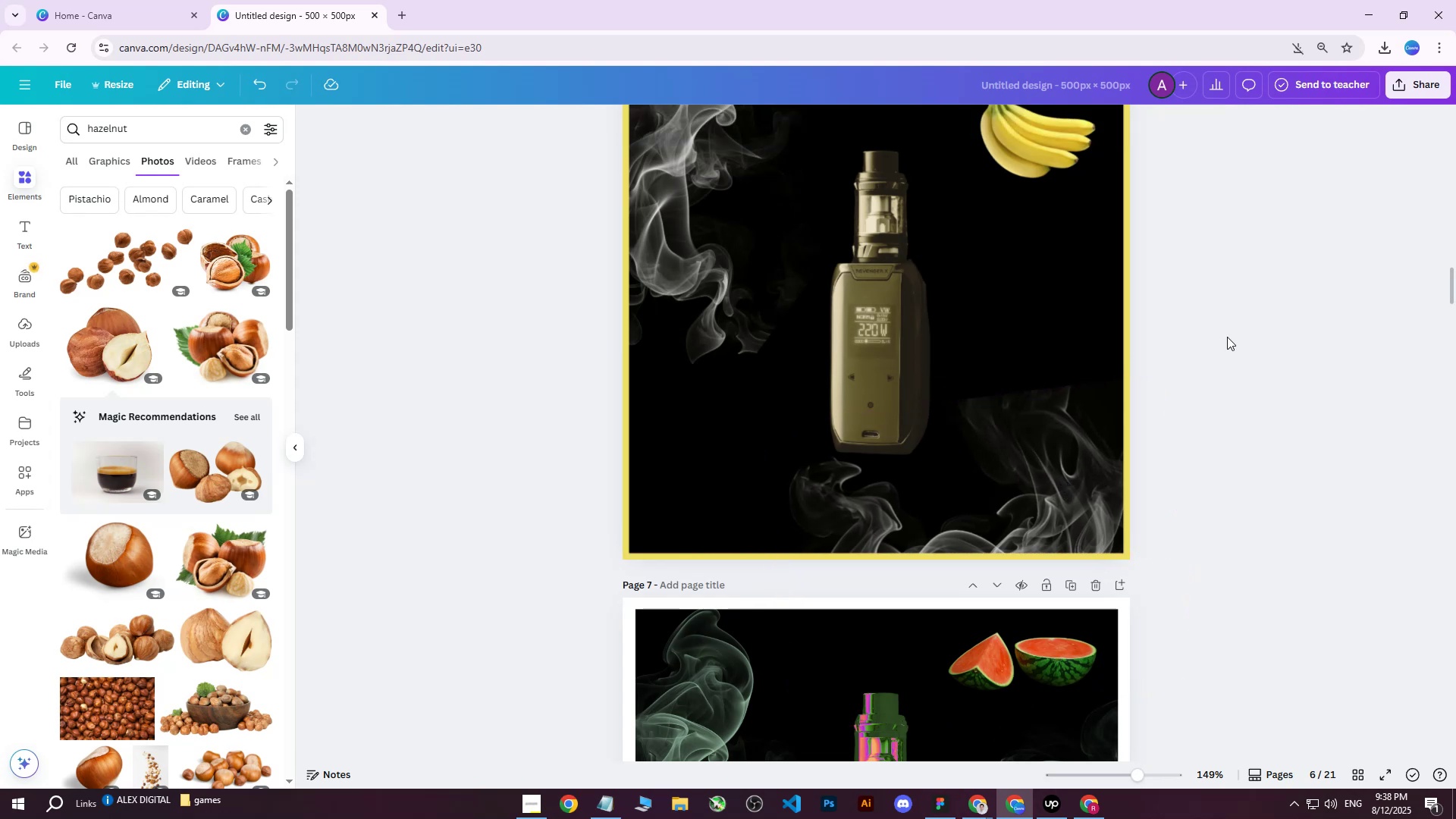 
scroll: coordinate [1213, 350], scroll_direction: up, amount: 1.0
 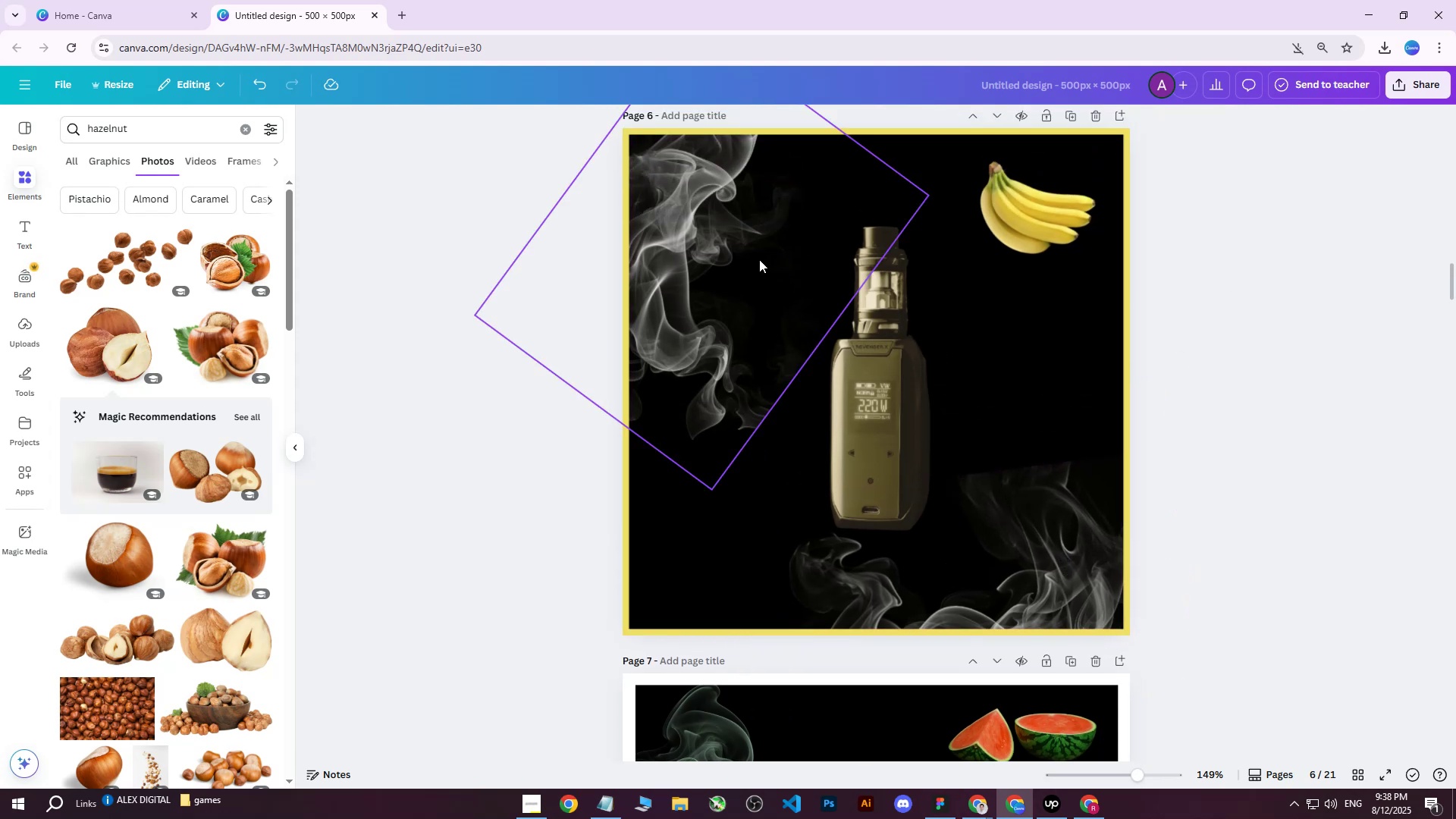 
left_click([1269, 261])
 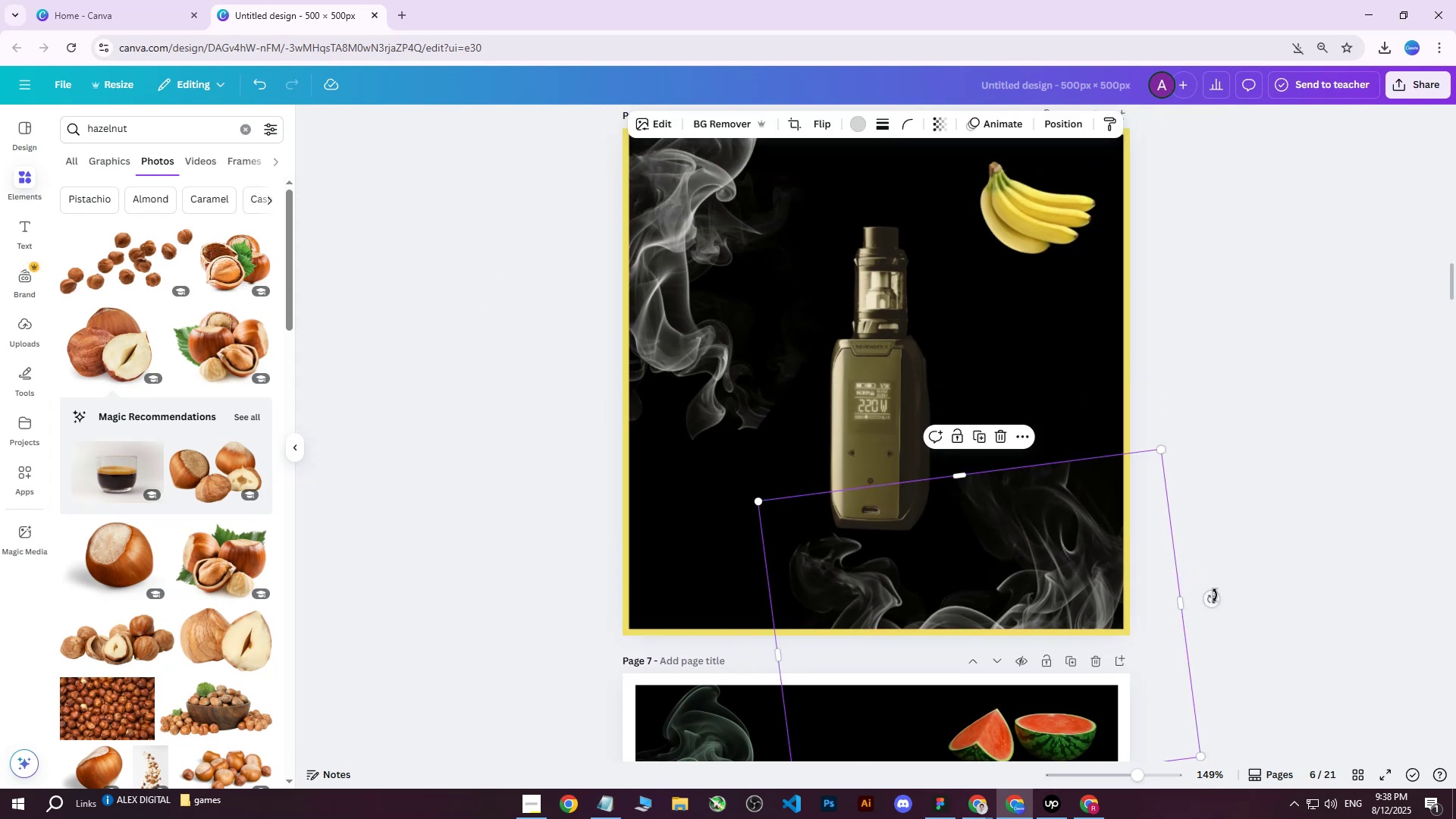 
left_click_drag(start_coordinate=[1214, 602], to_coordinate=[1214, 548])
 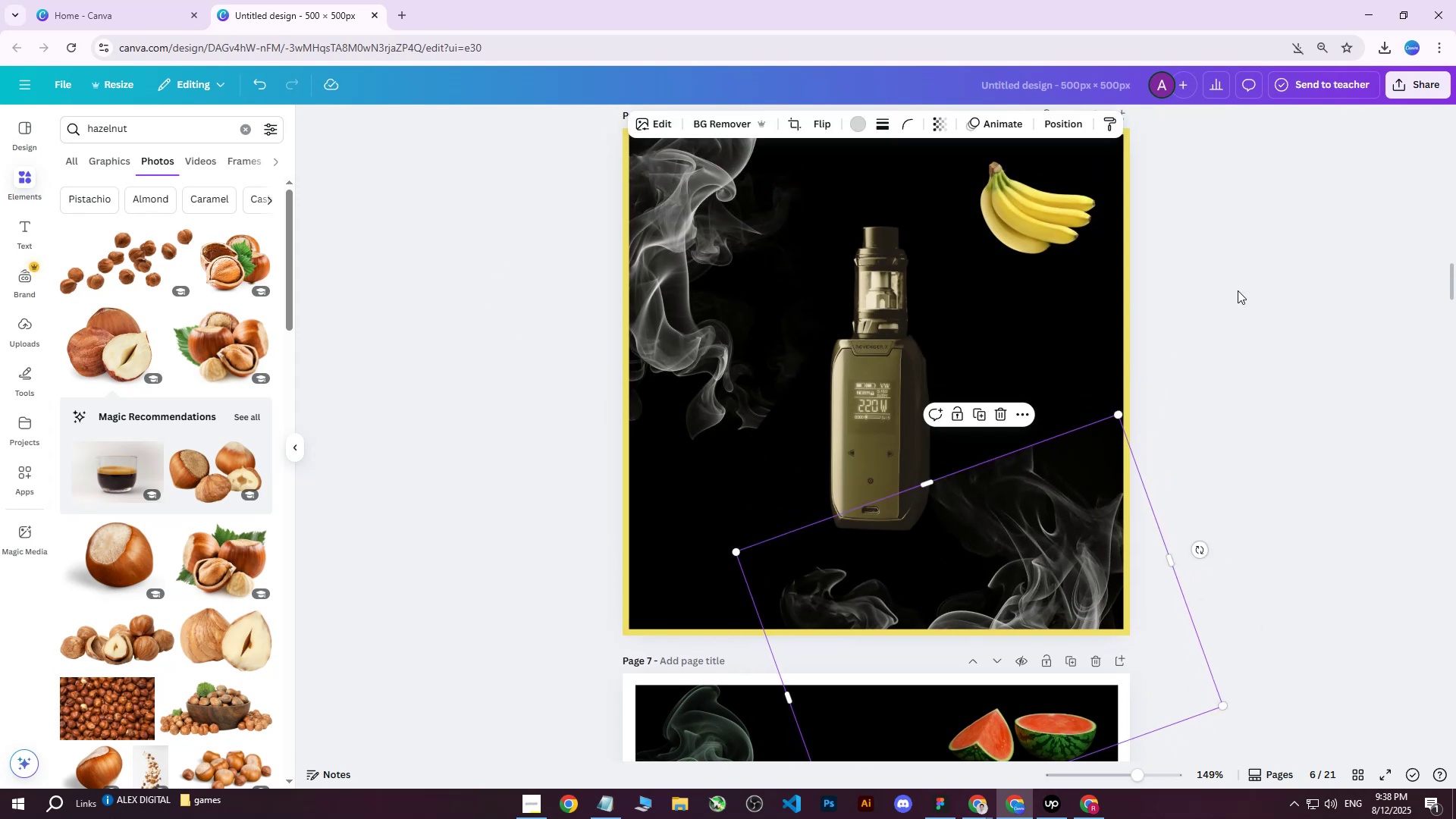 
left_click([1238, 290])
 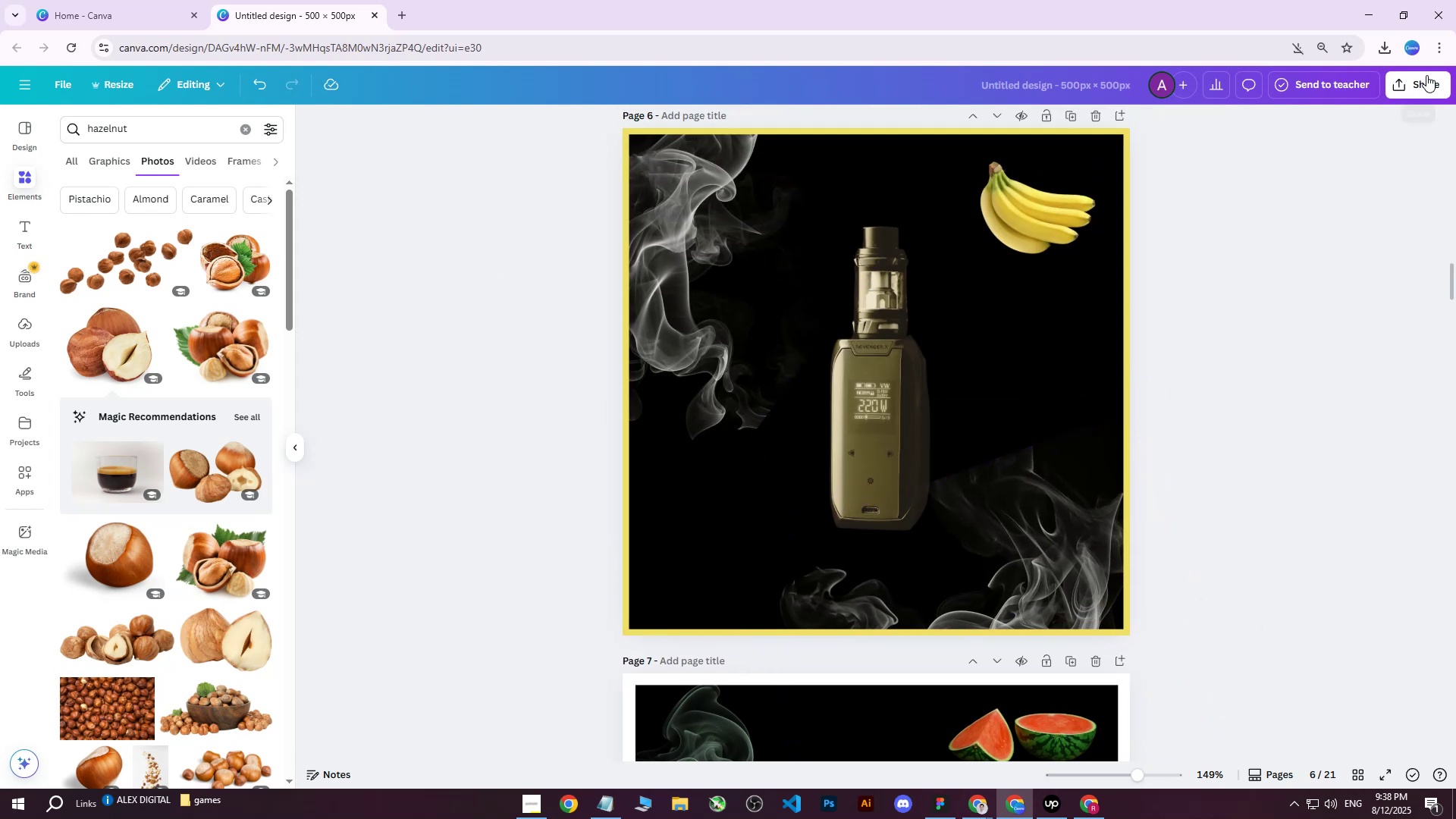 
left_click([1425, 78])
 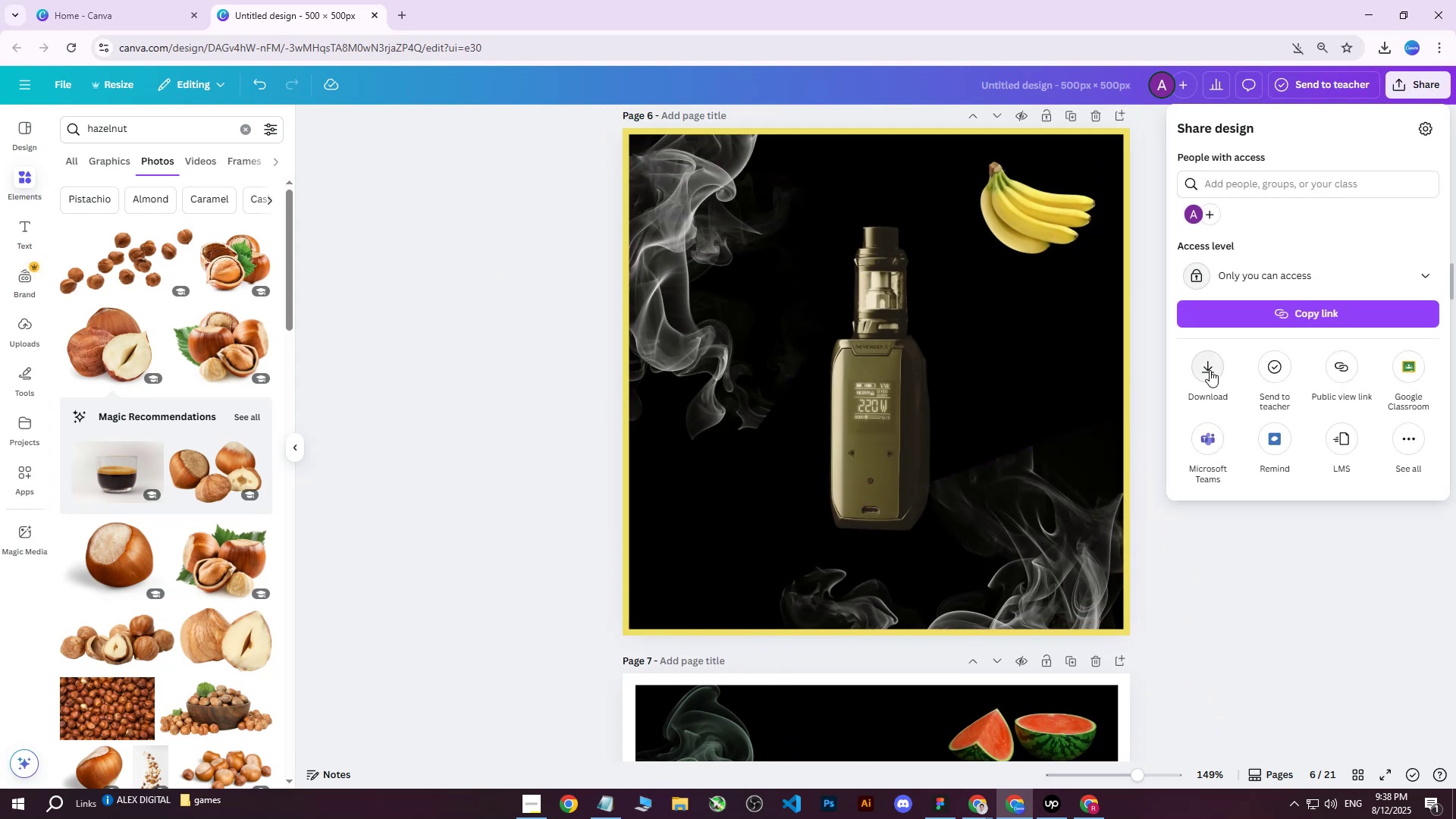 
left_click([1210, 370])
 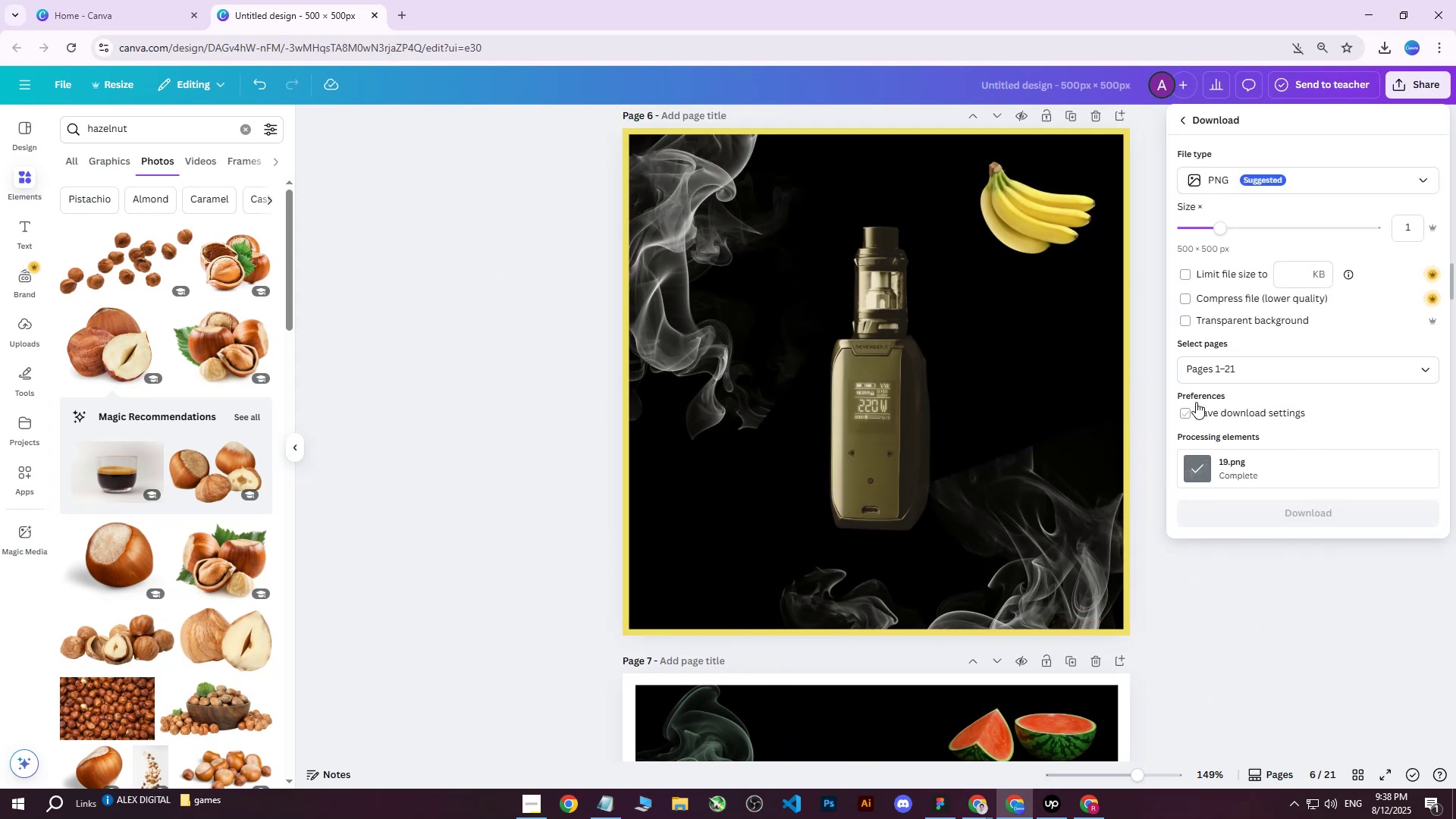 
left_click([1209, 374])
 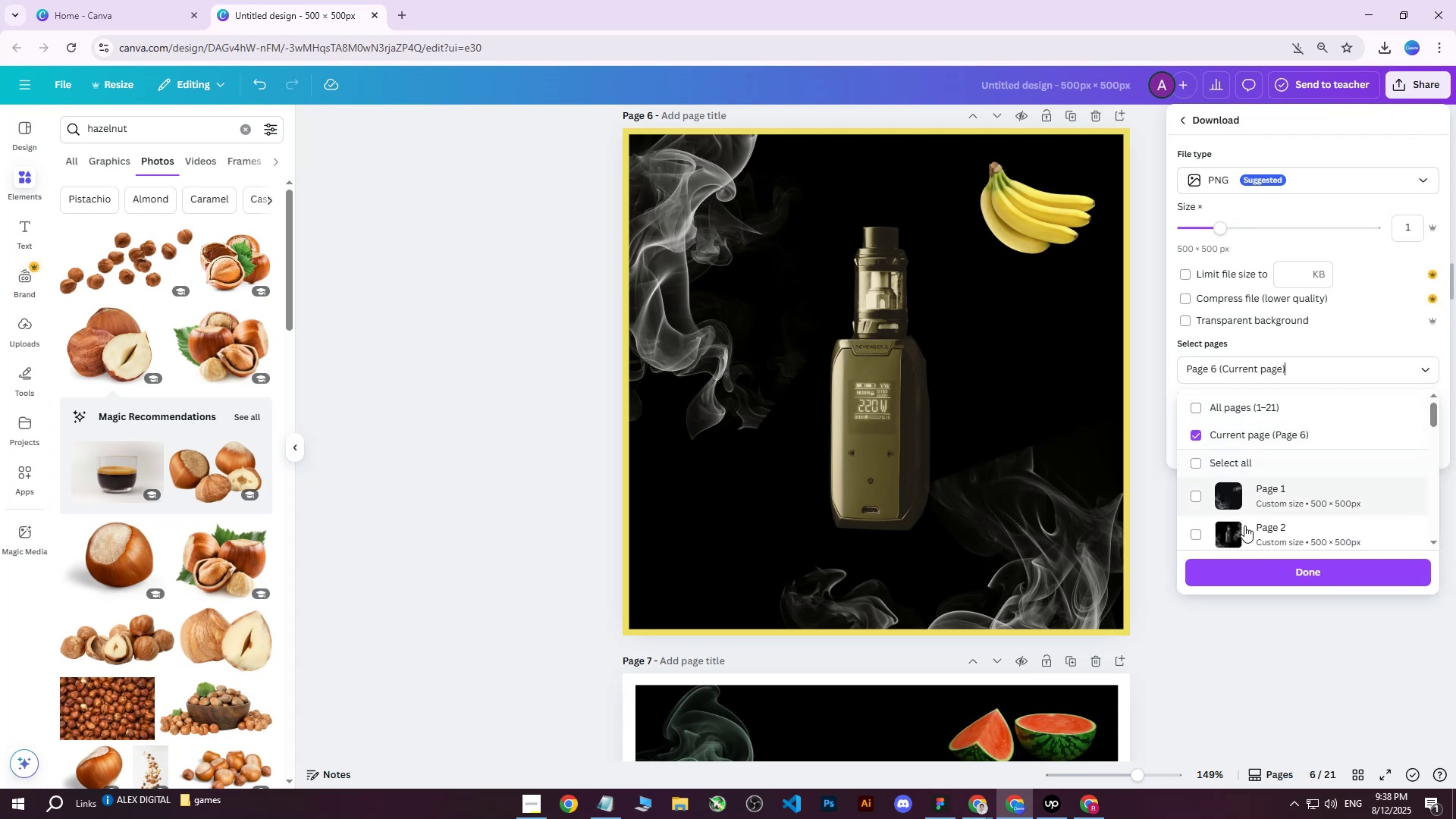 
left_click([1264, 569])
 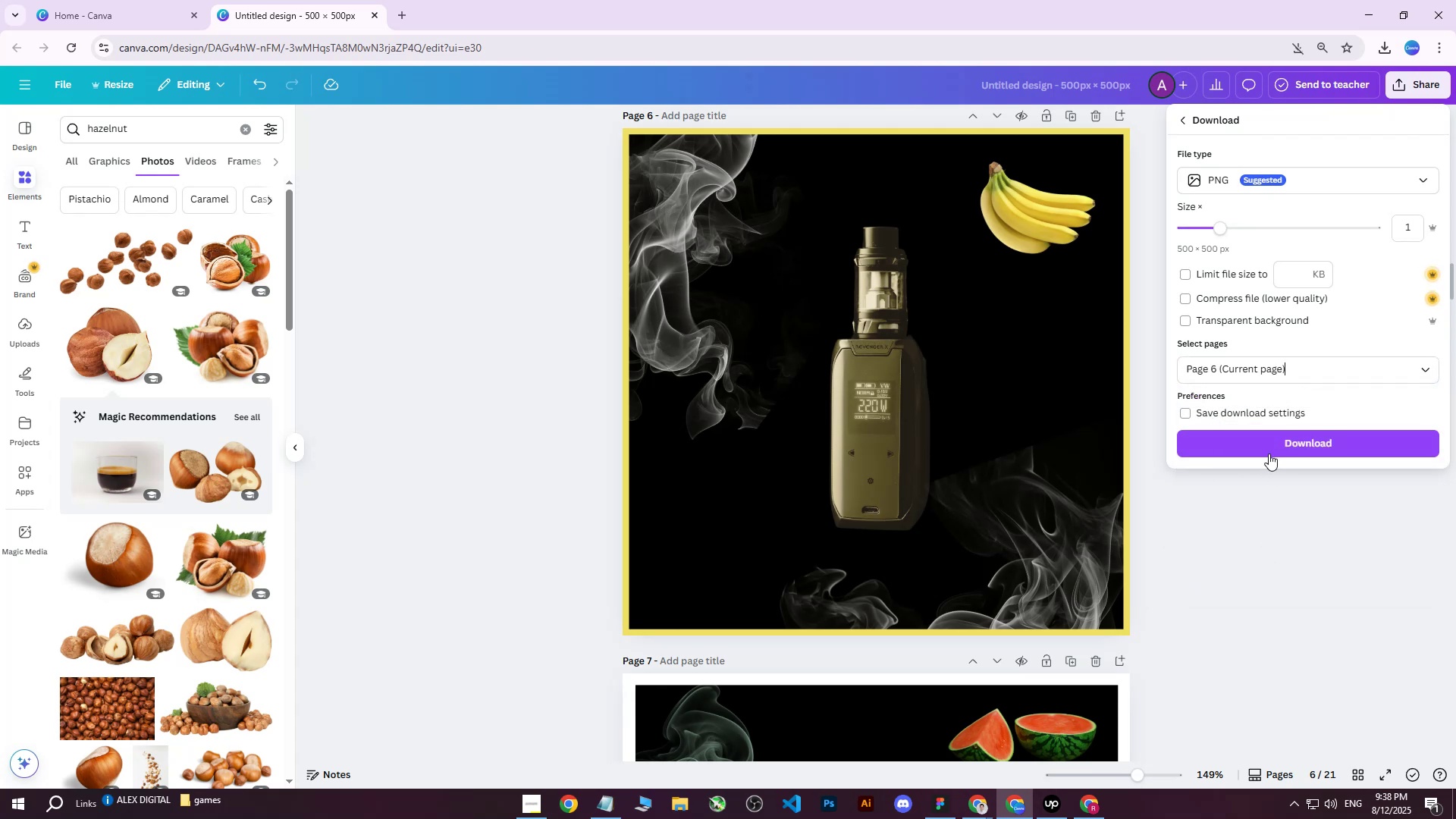 
left_click([1269, 444])
 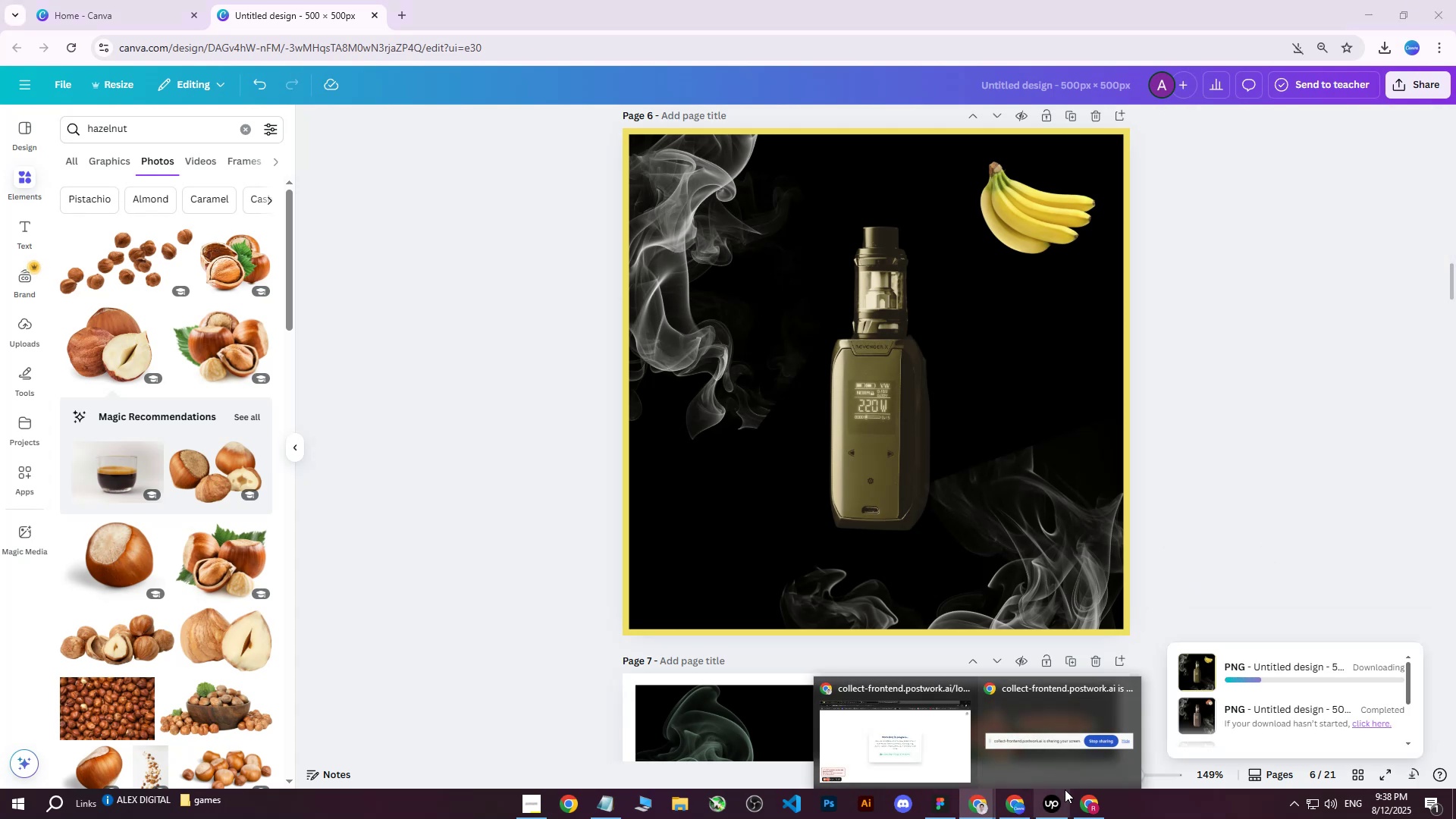 
left_click([940, 803])
 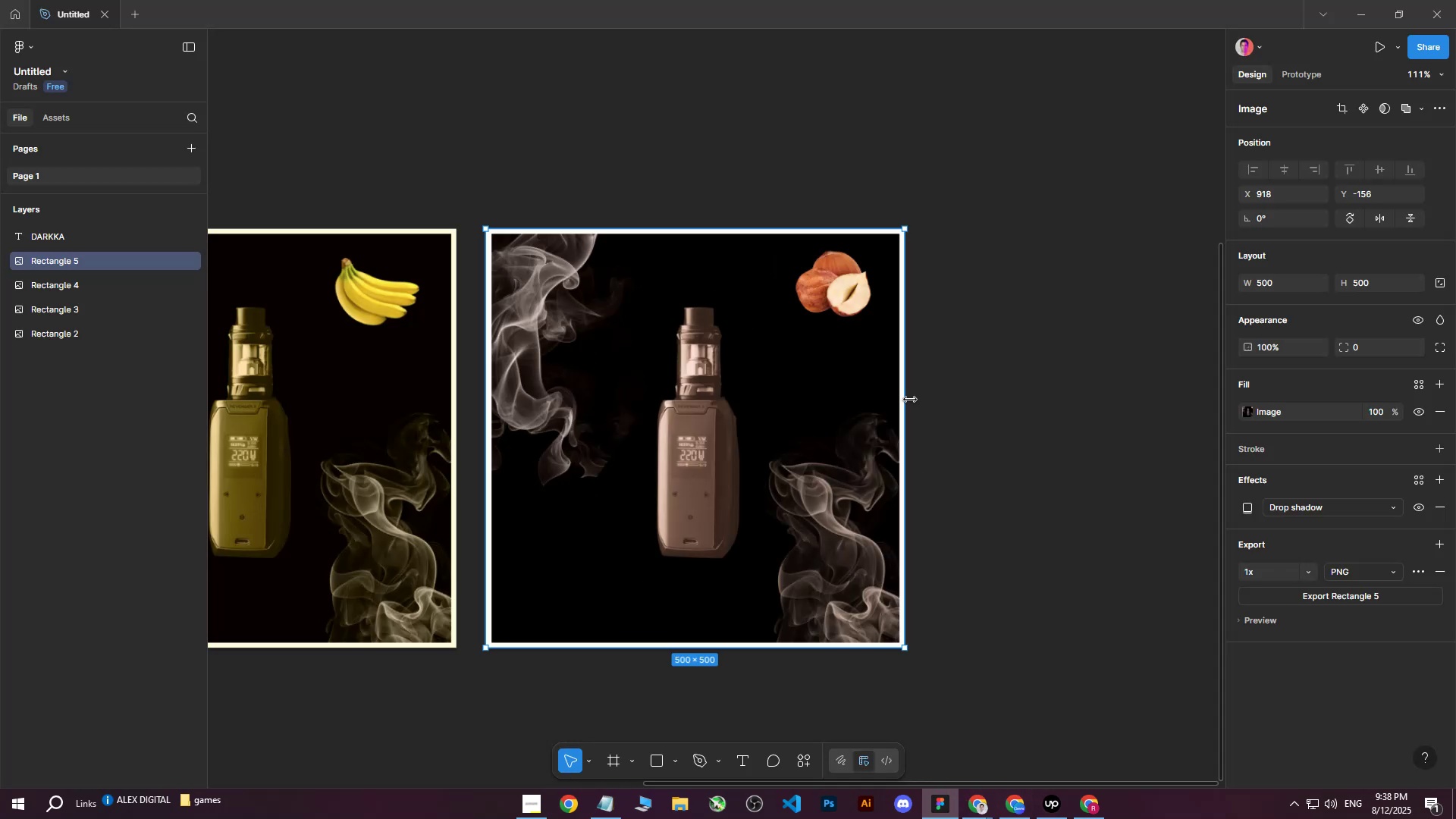 
hold_key(key=ControlLeft, duration=0.57)
scroll: coordinate [557, 574], scroll_direction: down, amount: 7.0
 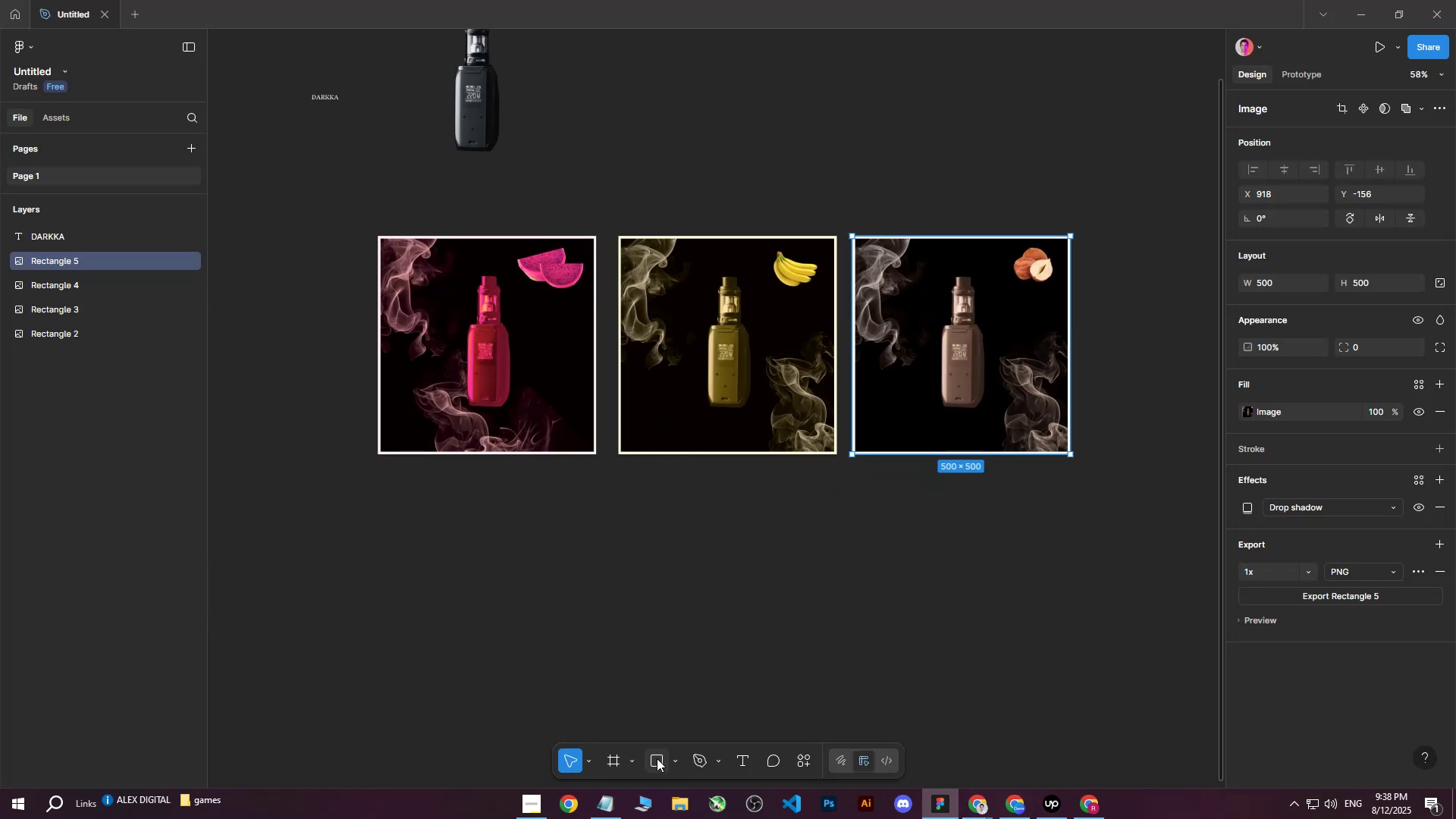 
hold_key(key=ShiftLeft, duration=0.39)
 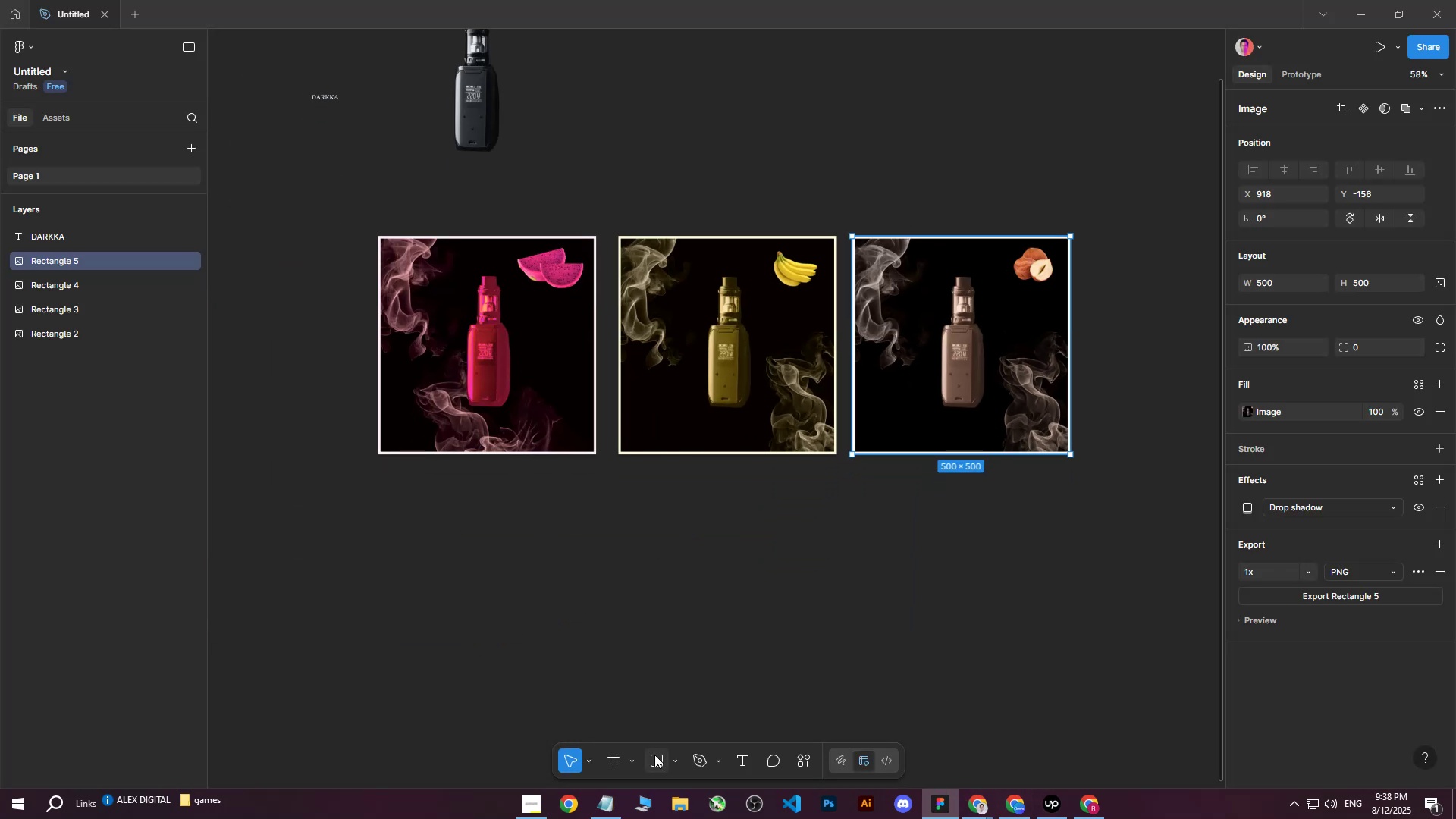 
left_click_drag(start_coordinate=[416, 566], to_coordinate=[592, 701])
 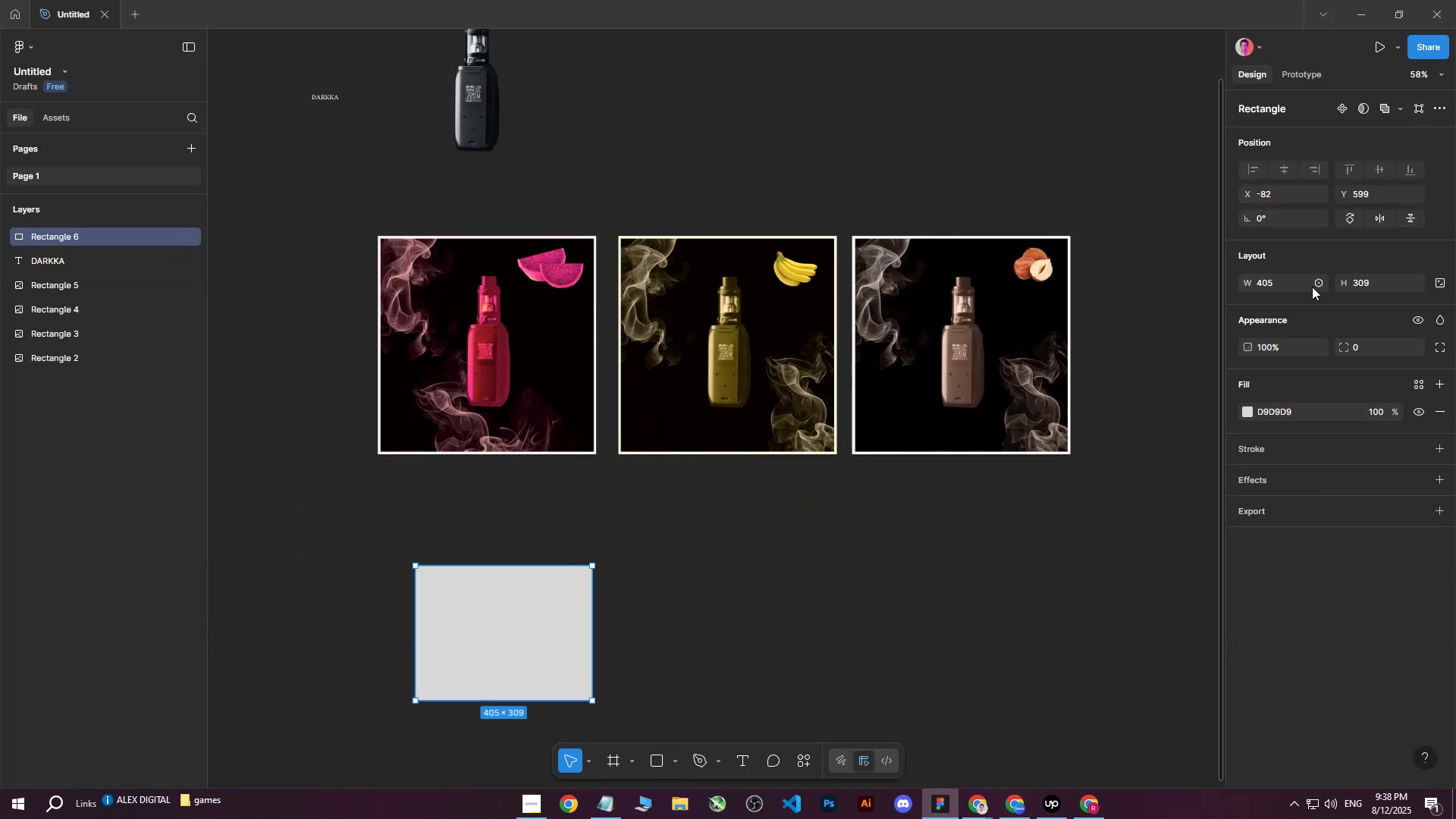 
left_click([1294, 290])
 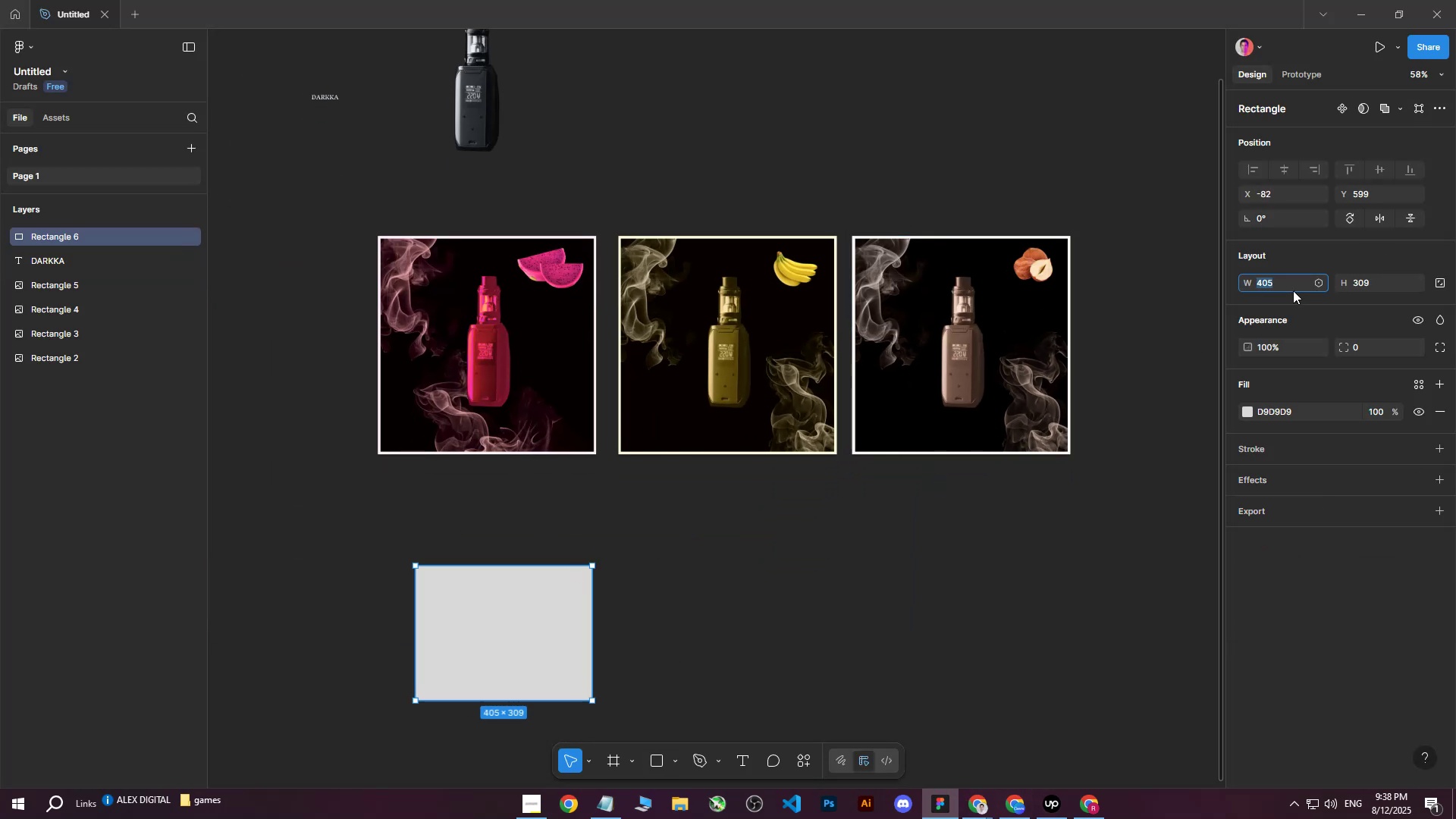 
type(500)
key(Tab)
type(500)
 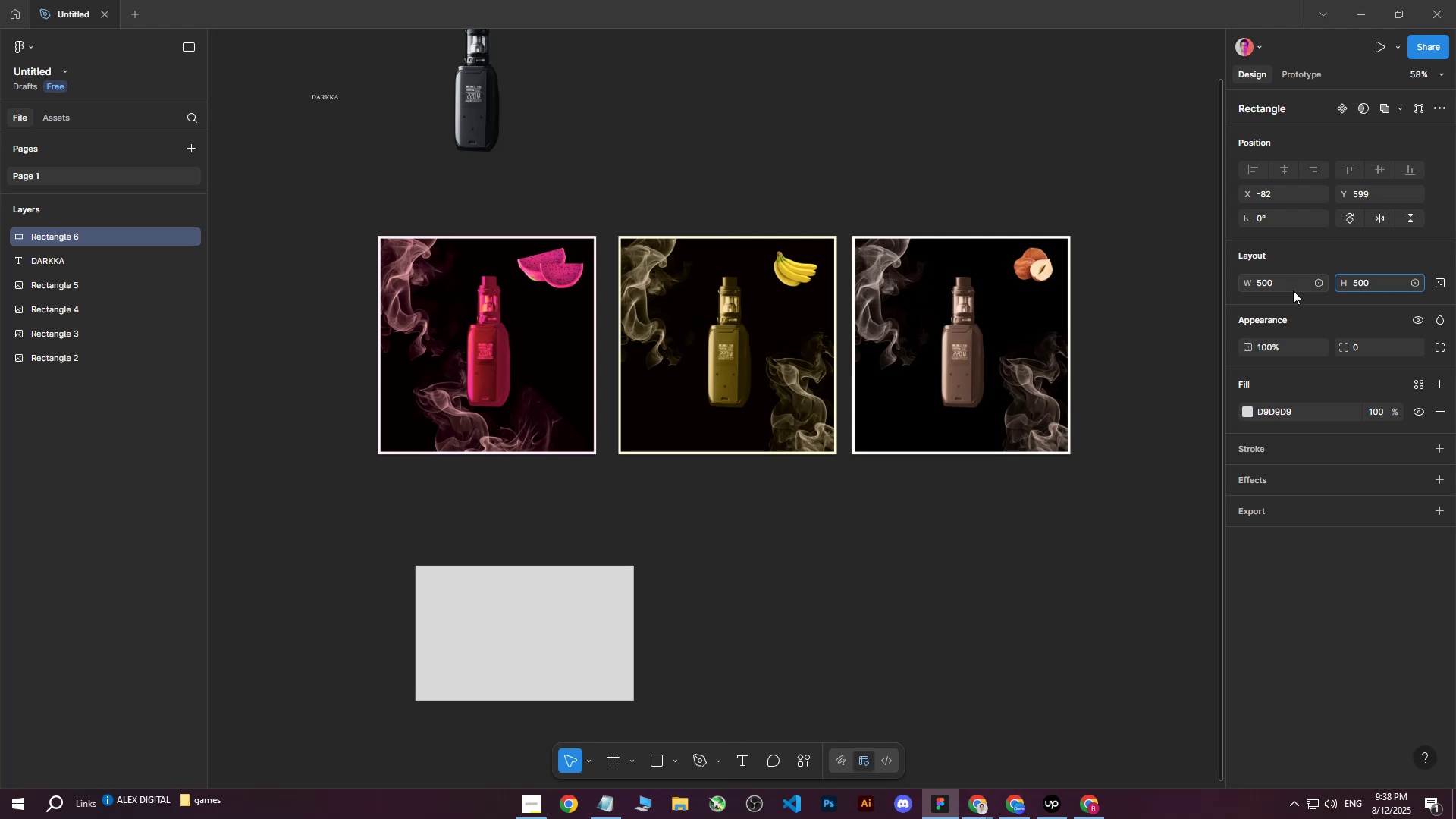 
key(Enter)
 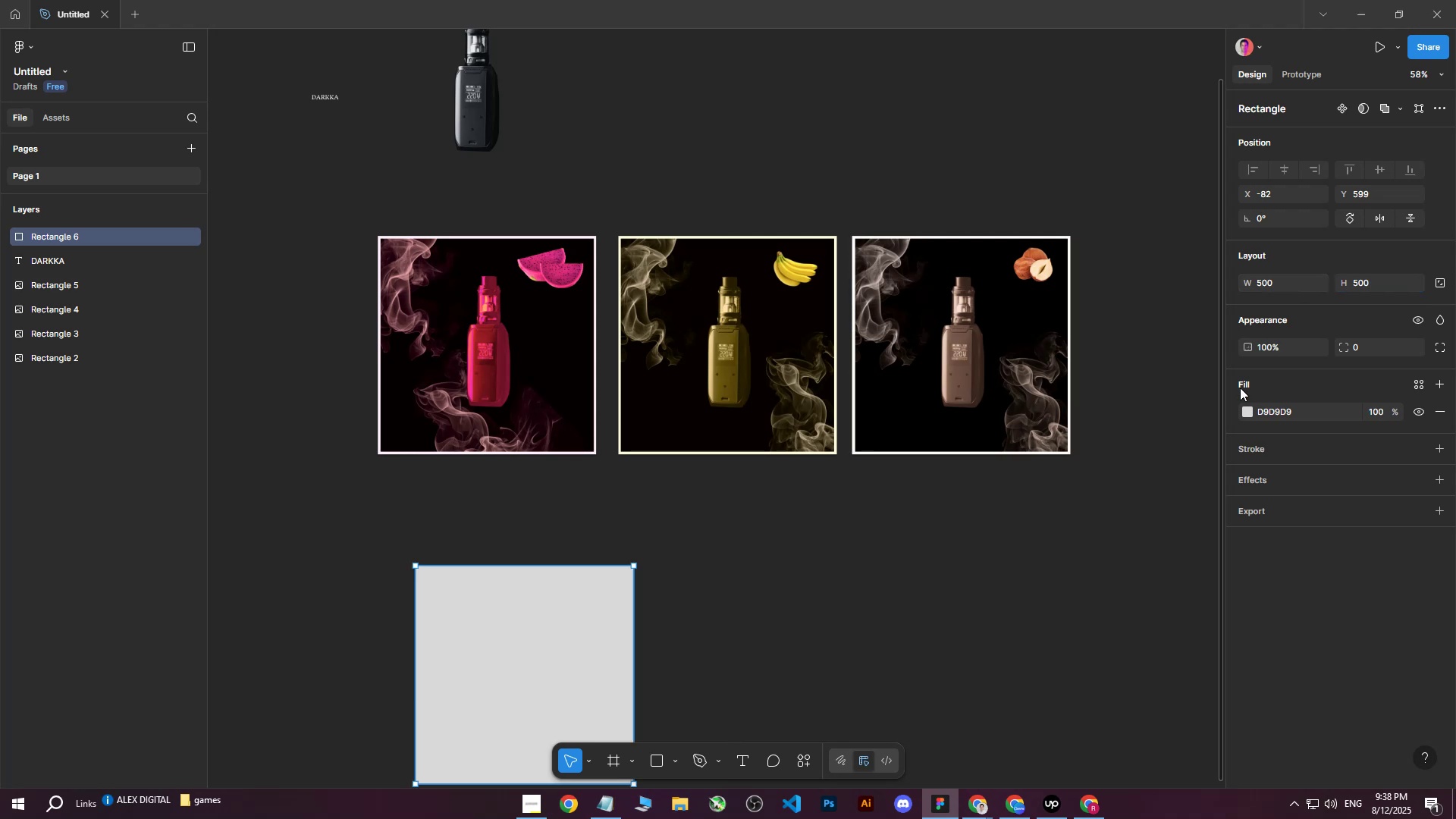 
left_click([1244, 410])
 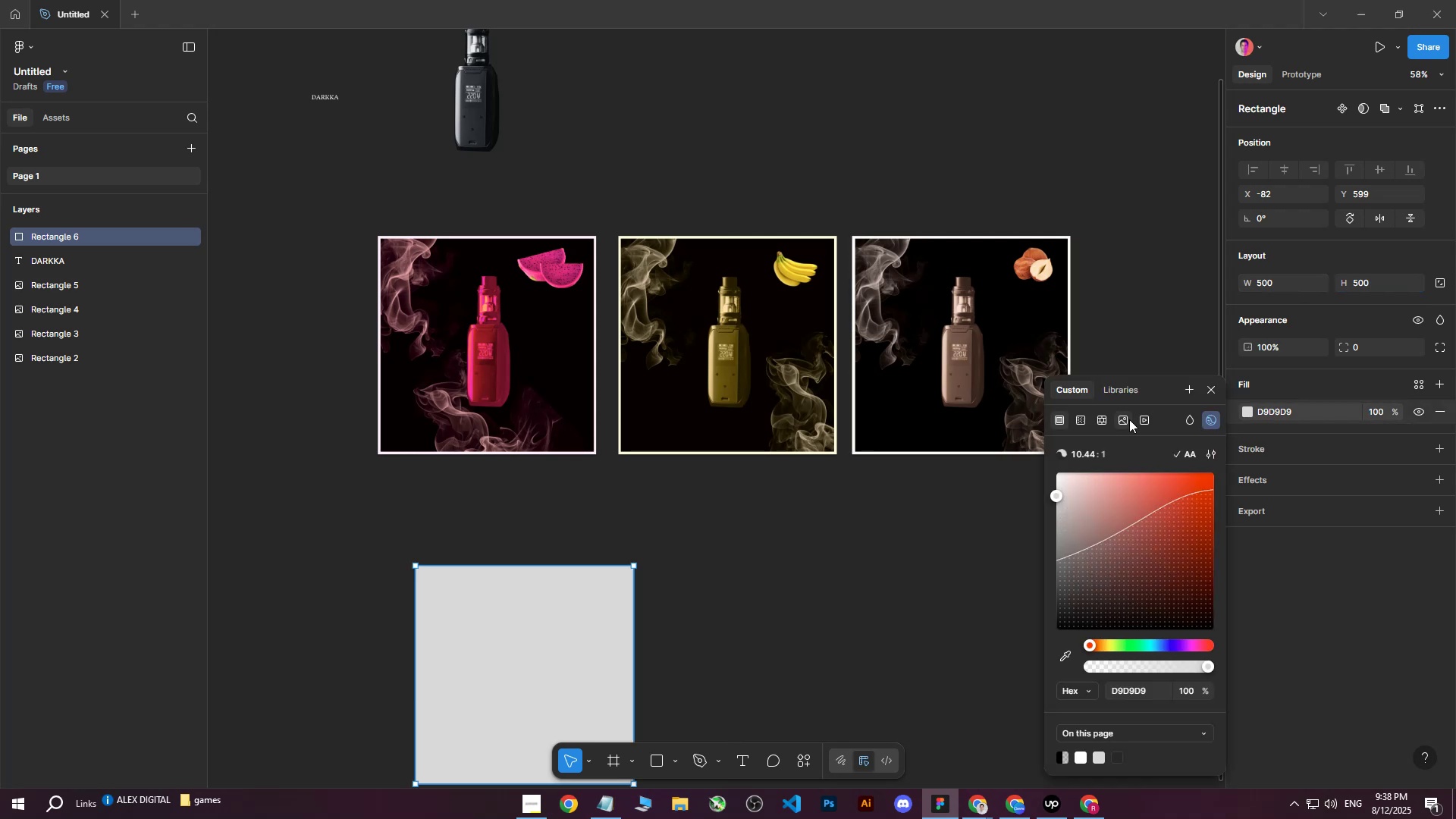 
left_click([1125, 415])
 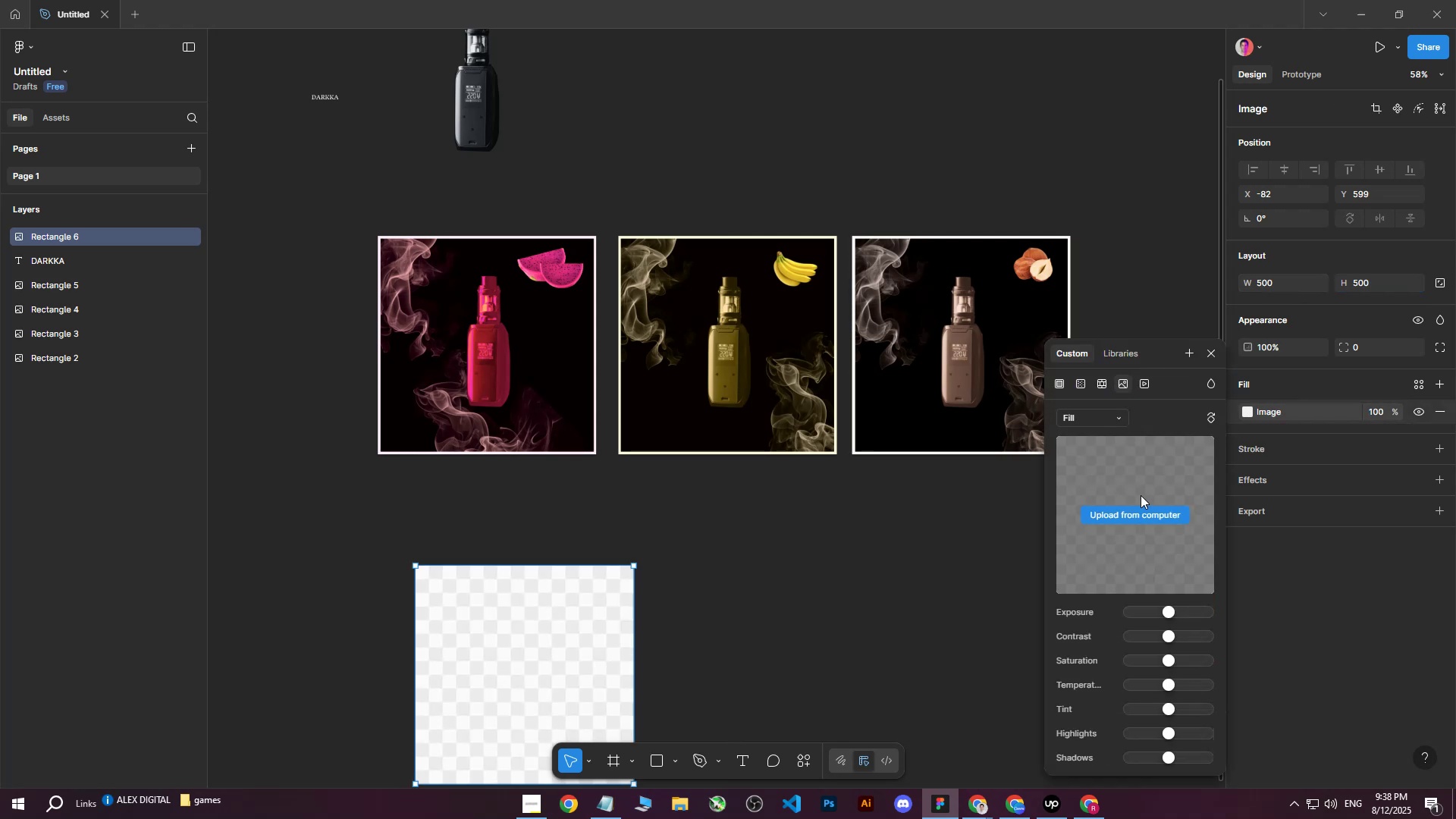 
left_click_drag(start_coordinate=[1133, 509], to_coordinate=[1132, 515])
 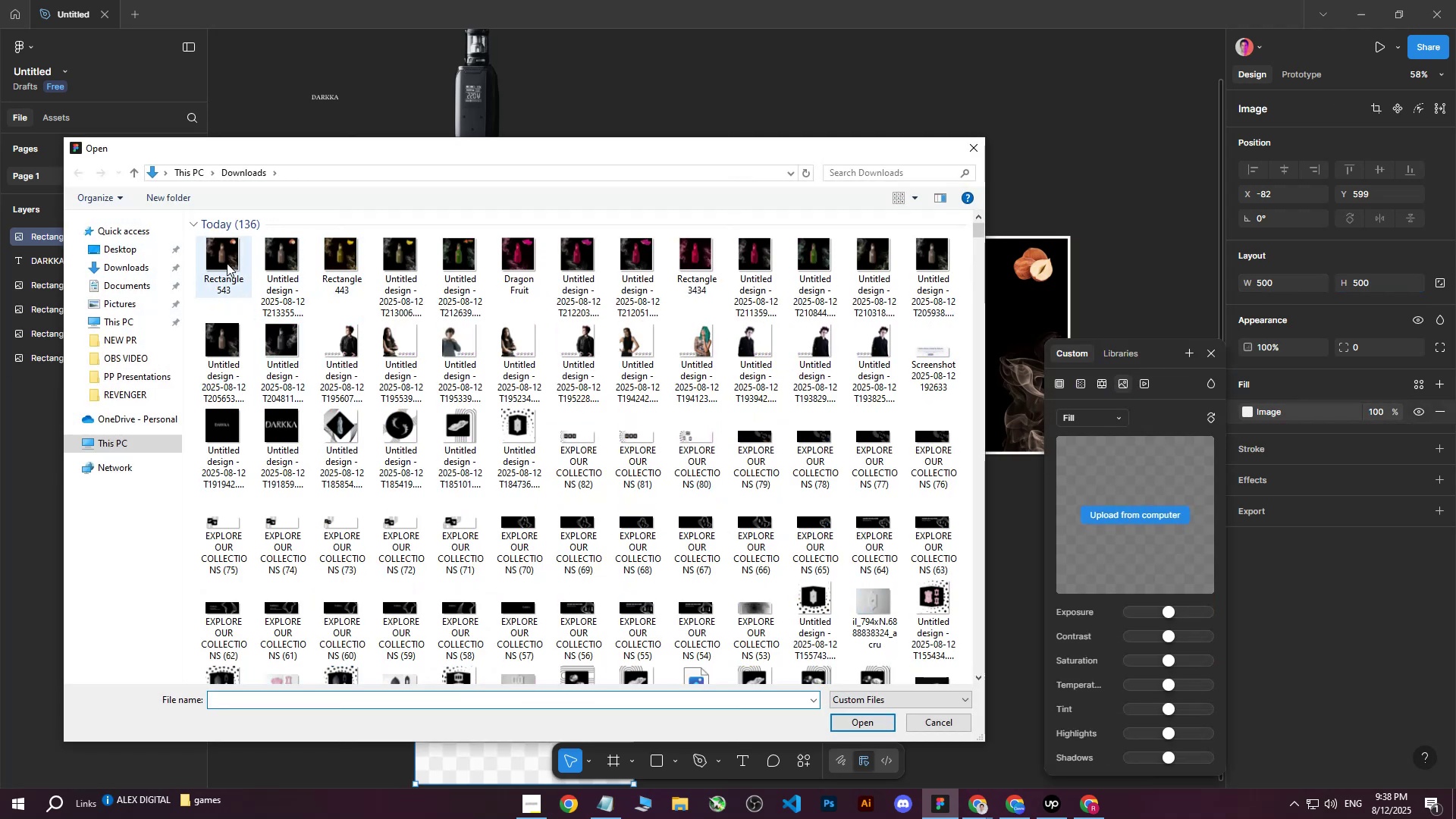 
left_click([1017, 803])
 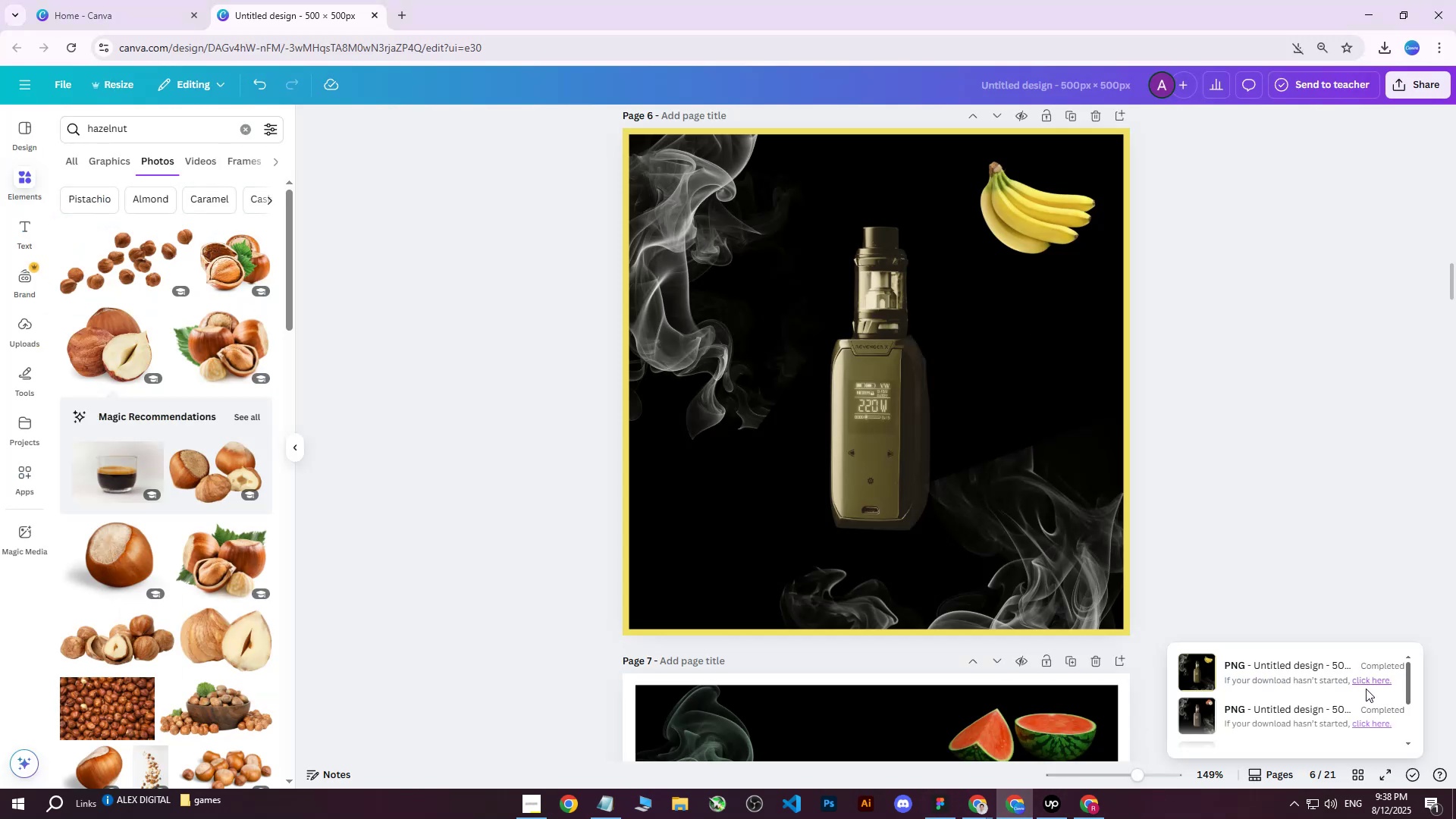 
left_click([1374, 679])
 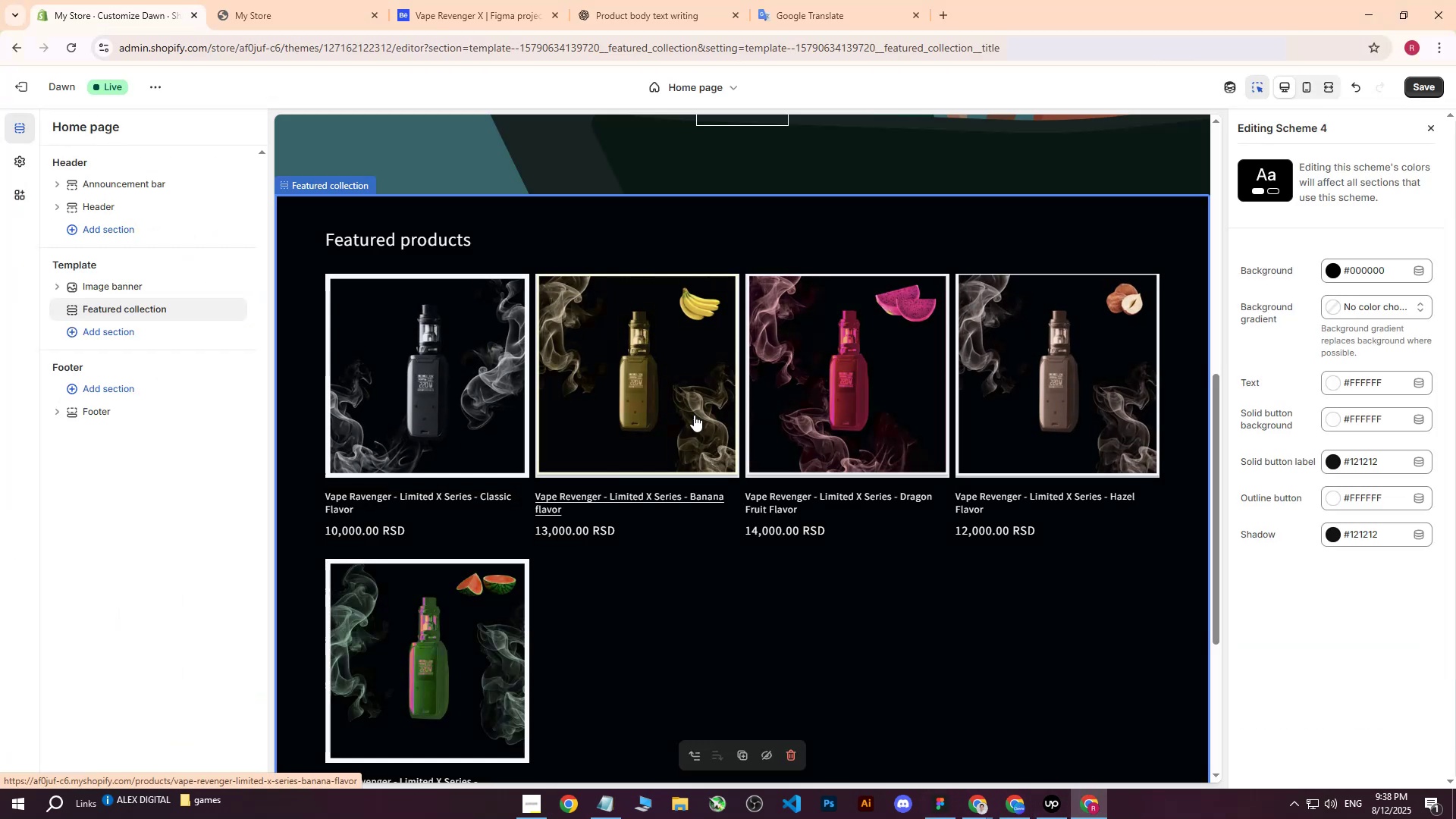 
left_click([946, 814])
 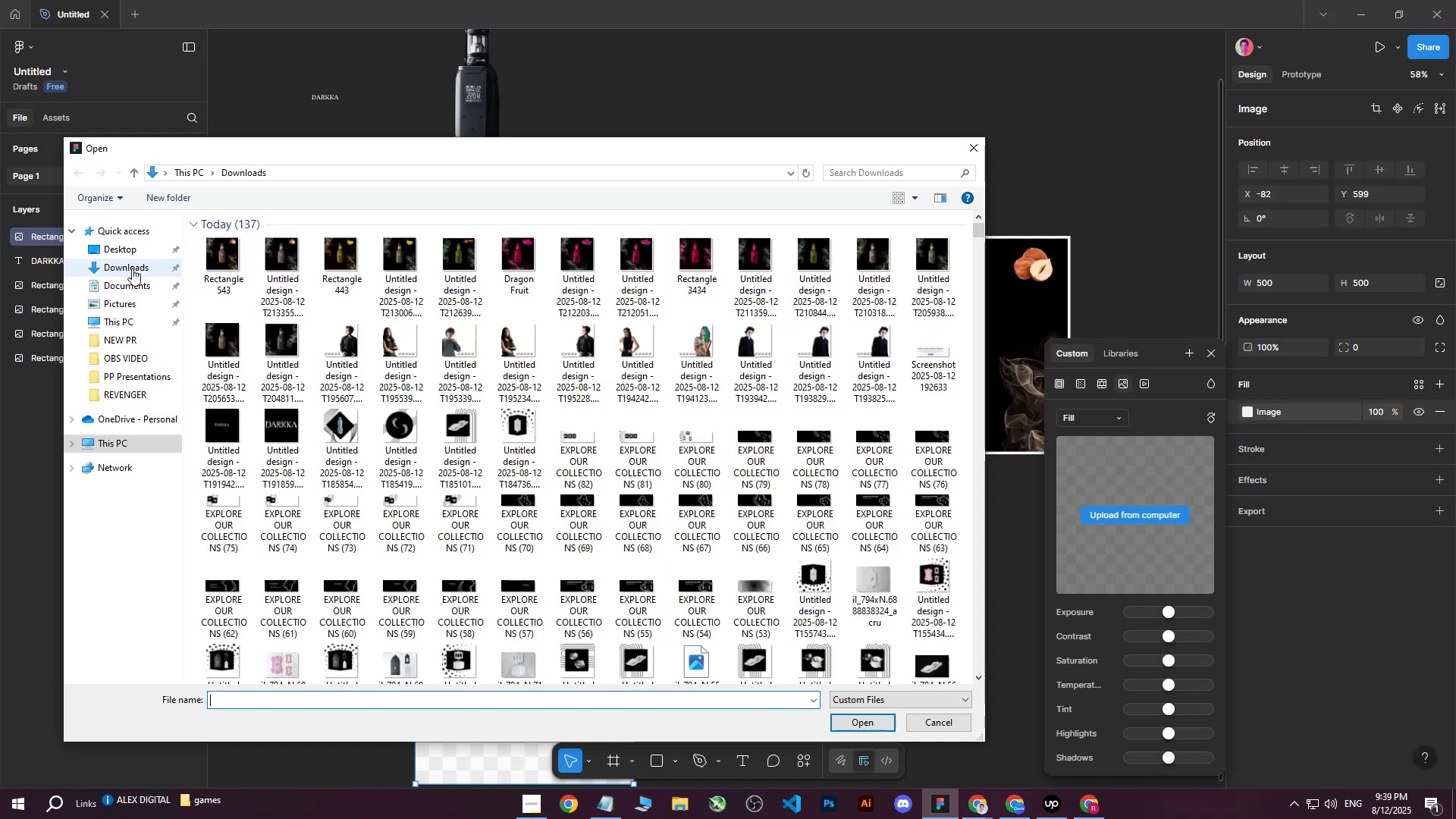 
double_click([121, 252])
 